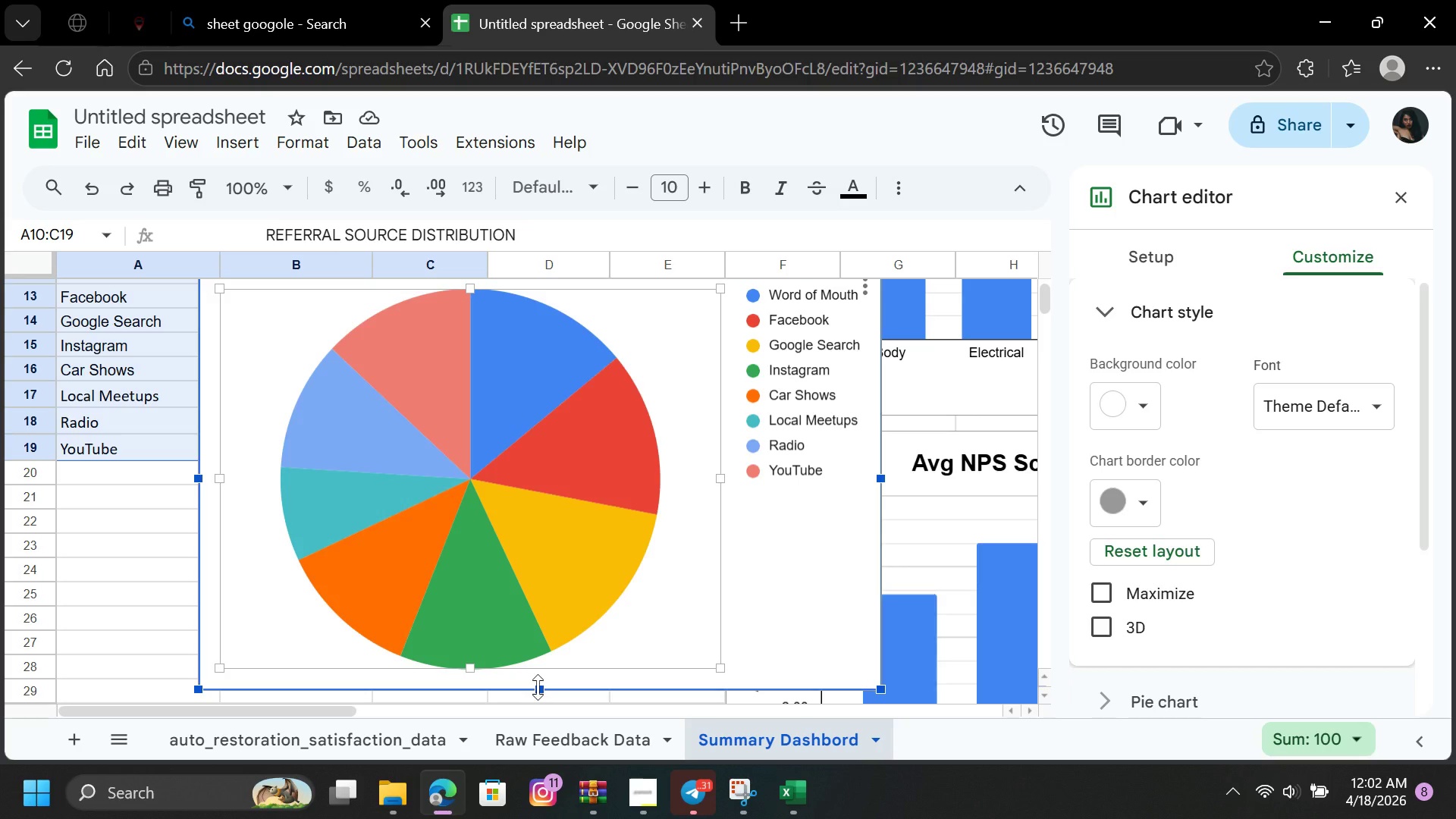 
left_click_drag(start_coordinate=[538, 686], to_coordinate=[548, 675])
 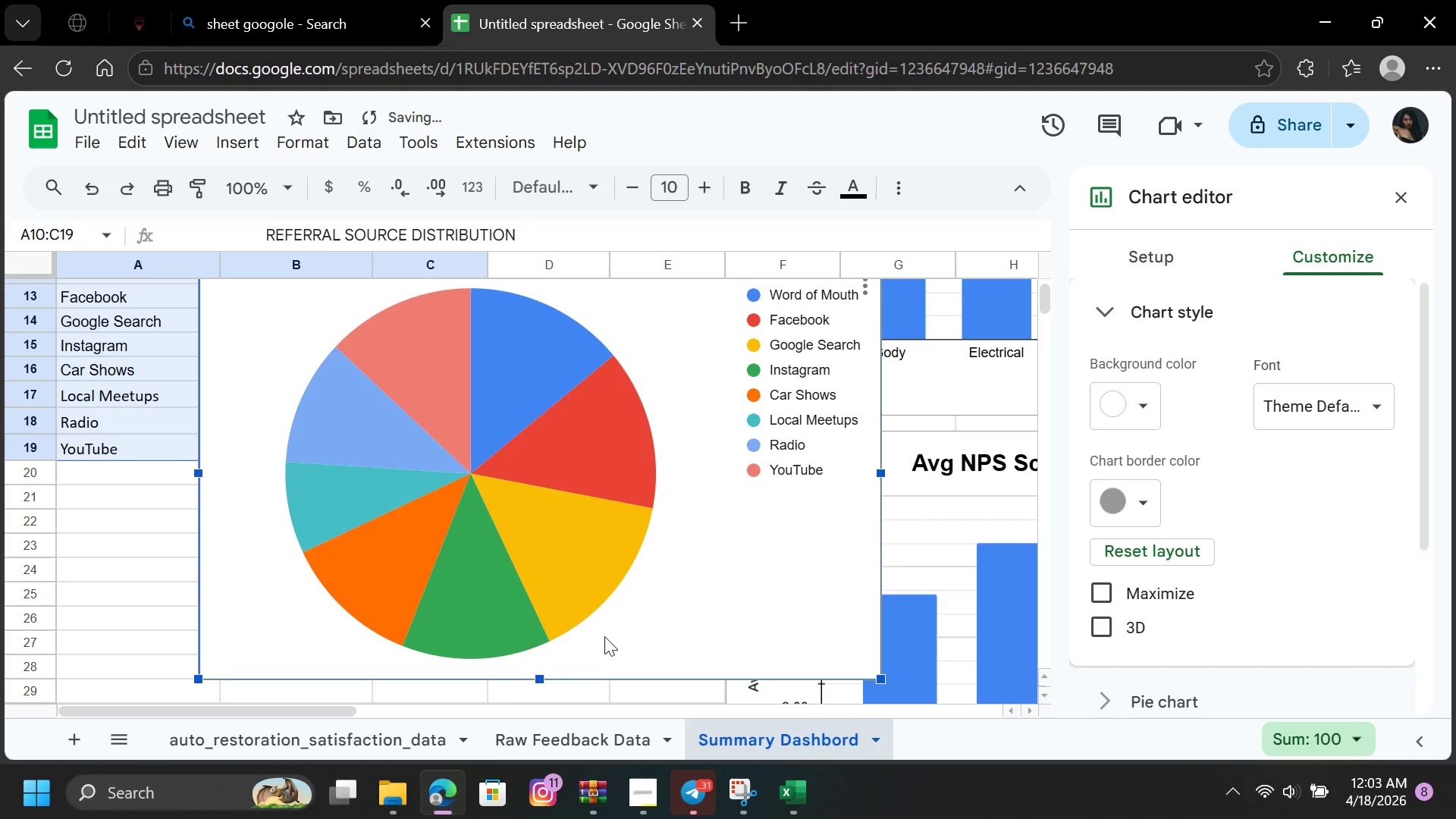 
left_click([604, 636])
 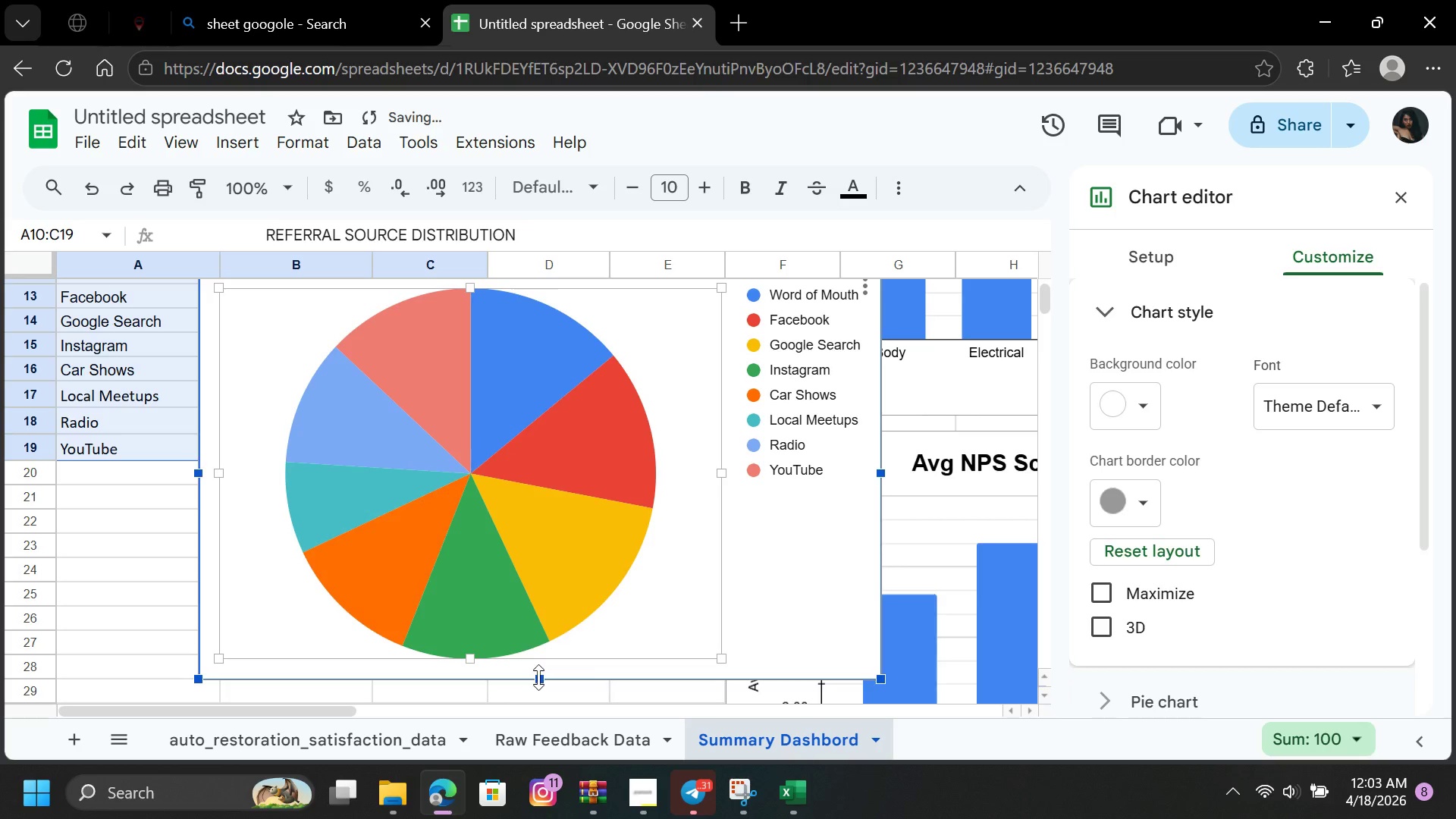 
left_click_drag(start_coordinate=[538, 677], to_coordinate=[549, 679])
 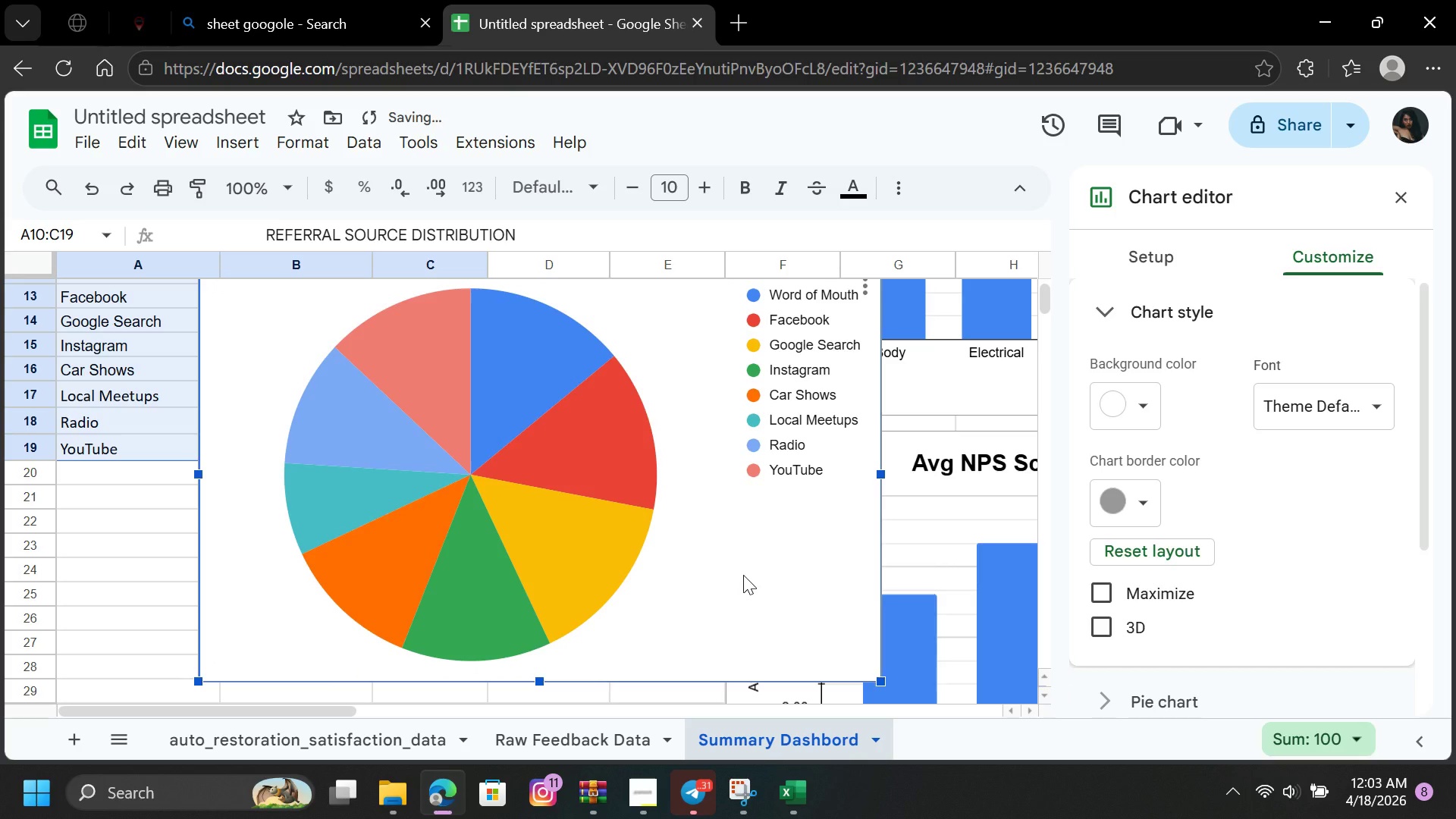 
left_click([745, 576])
 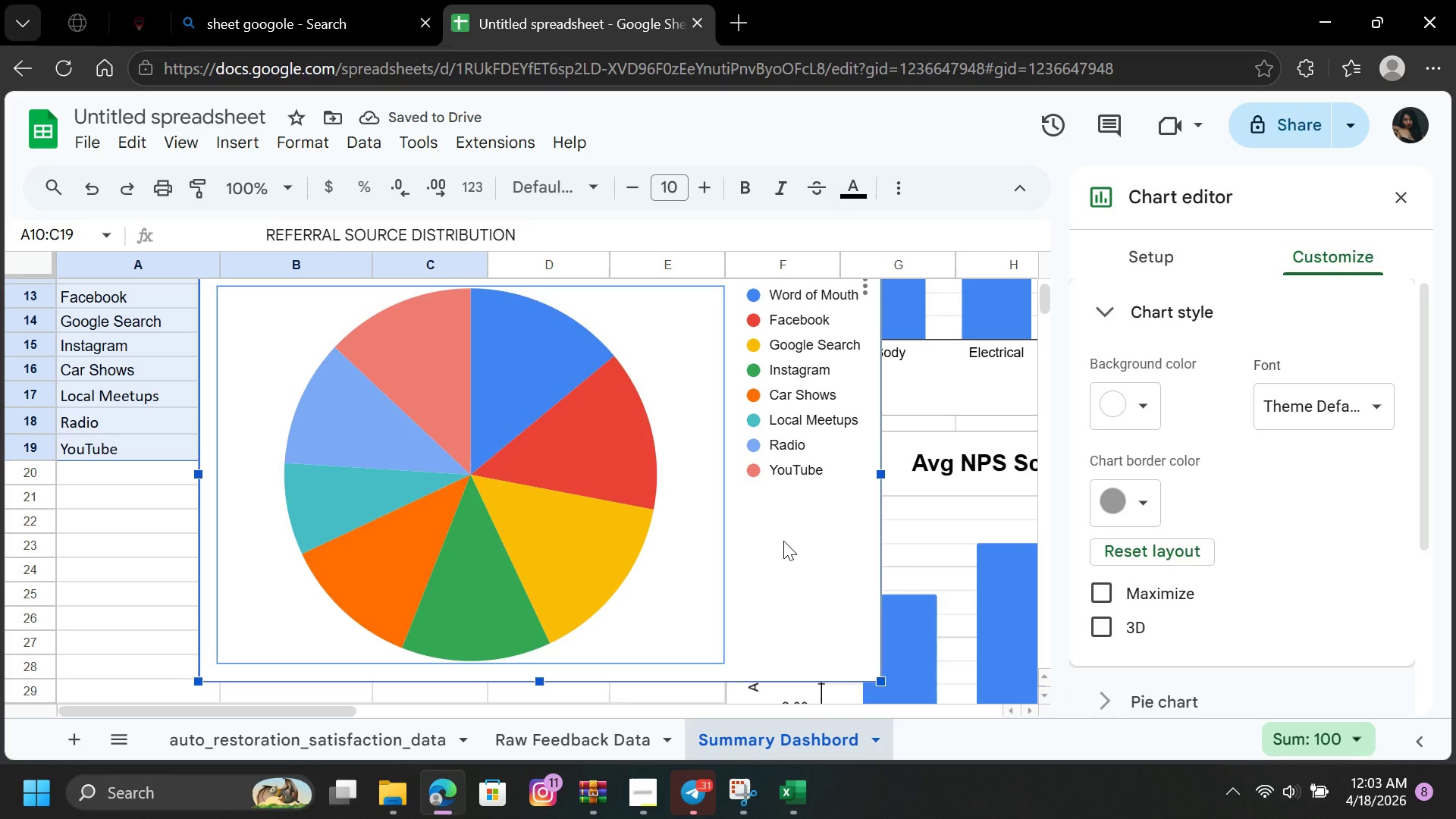 
left_click_drag(start_coordinate=[783, 545], to_coordinate=[786, 594])
 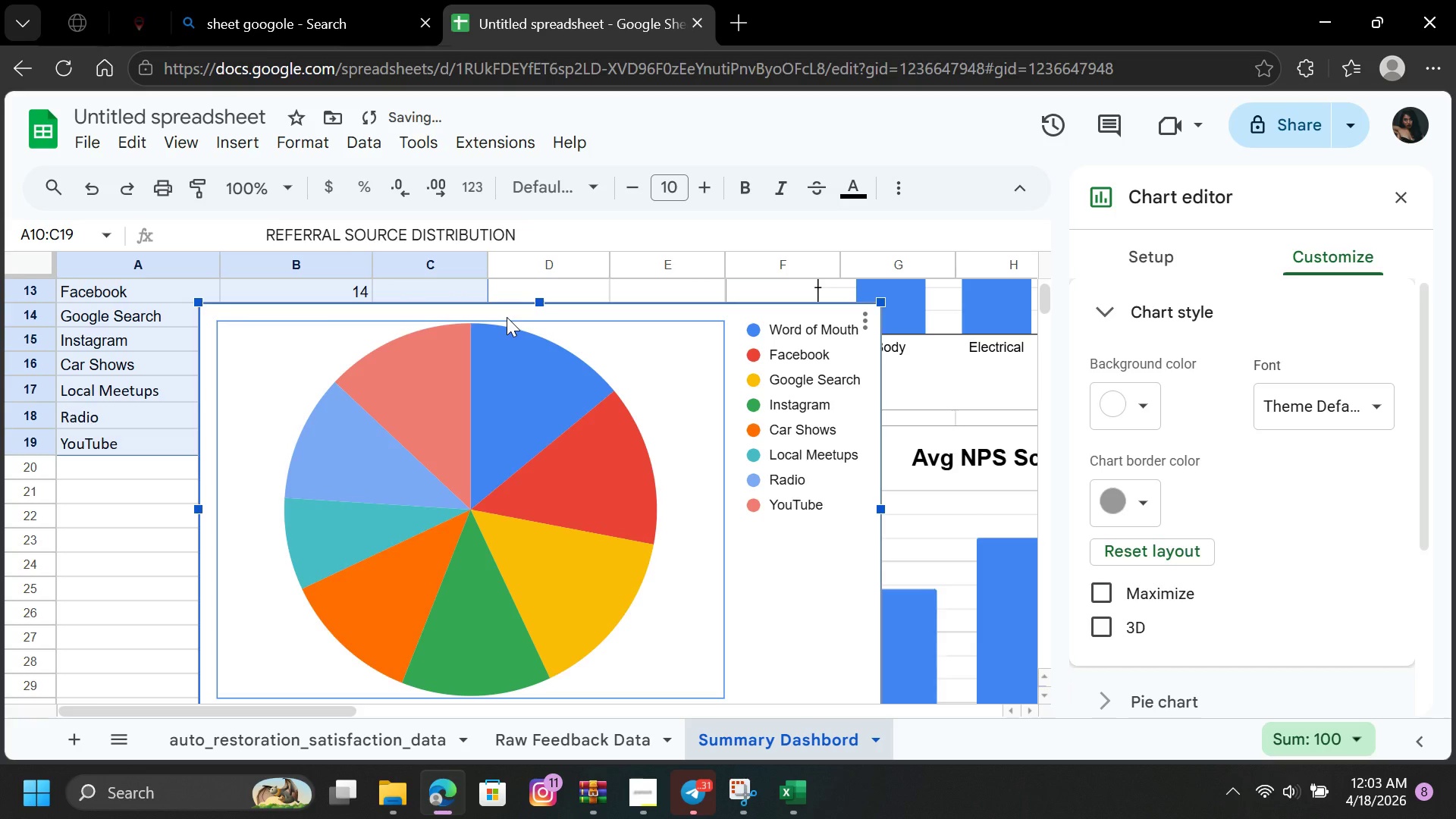 
left_click([512, 316])
 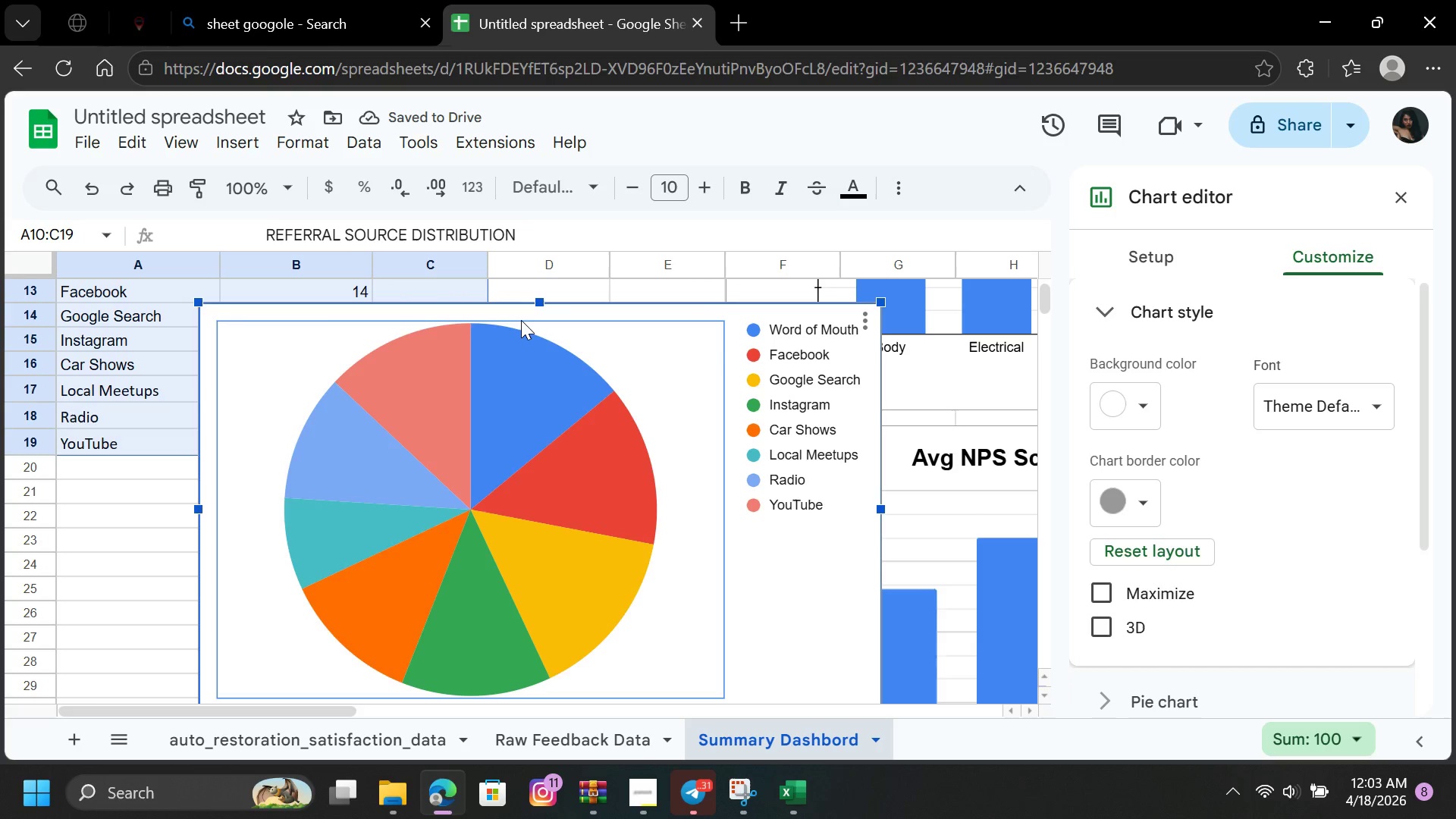 
double_click([521, 320])
 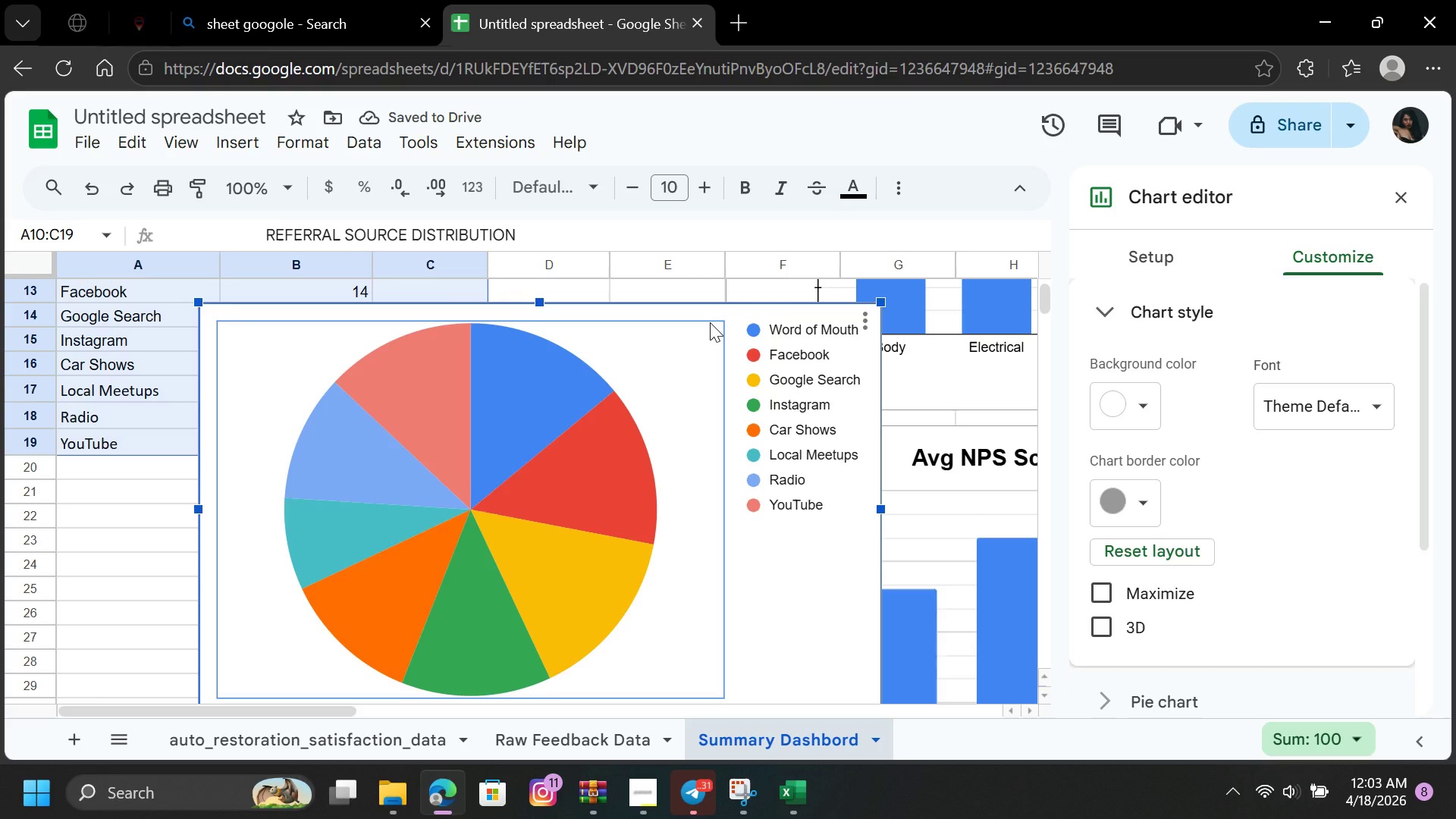 
double_click([710, 322])
 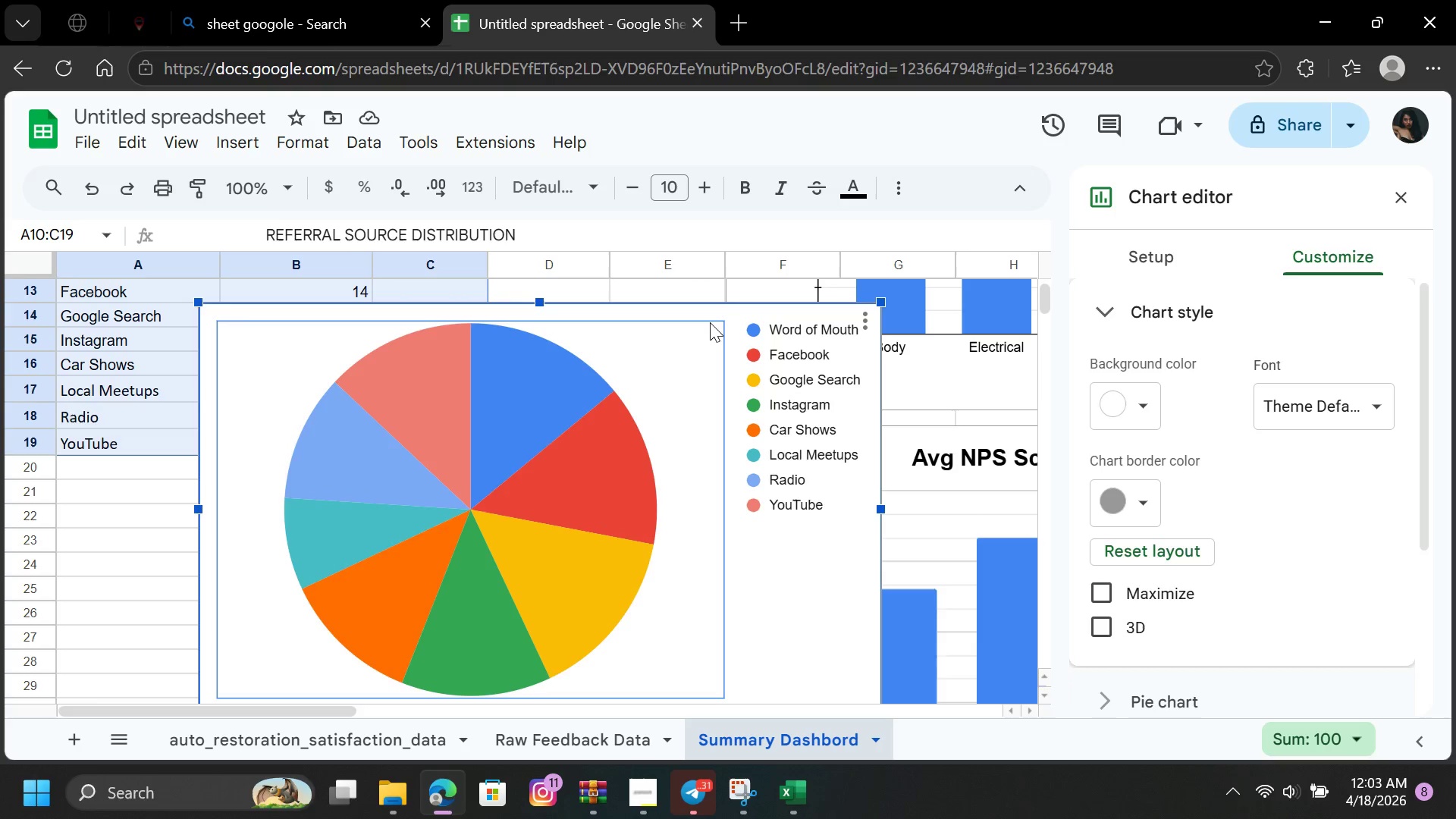 
triple_click([710, 322])
 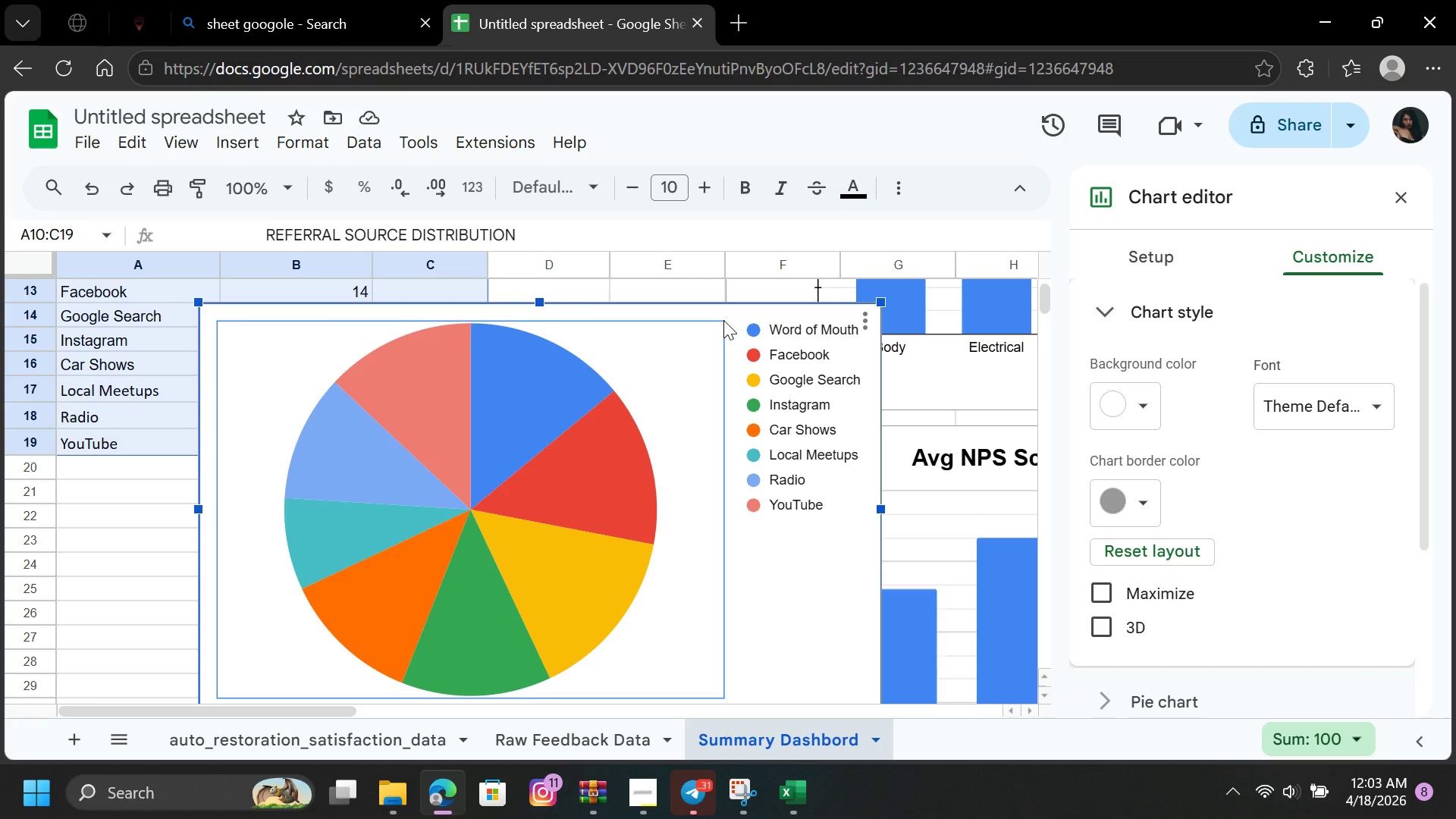 
double_click([723, 320])
 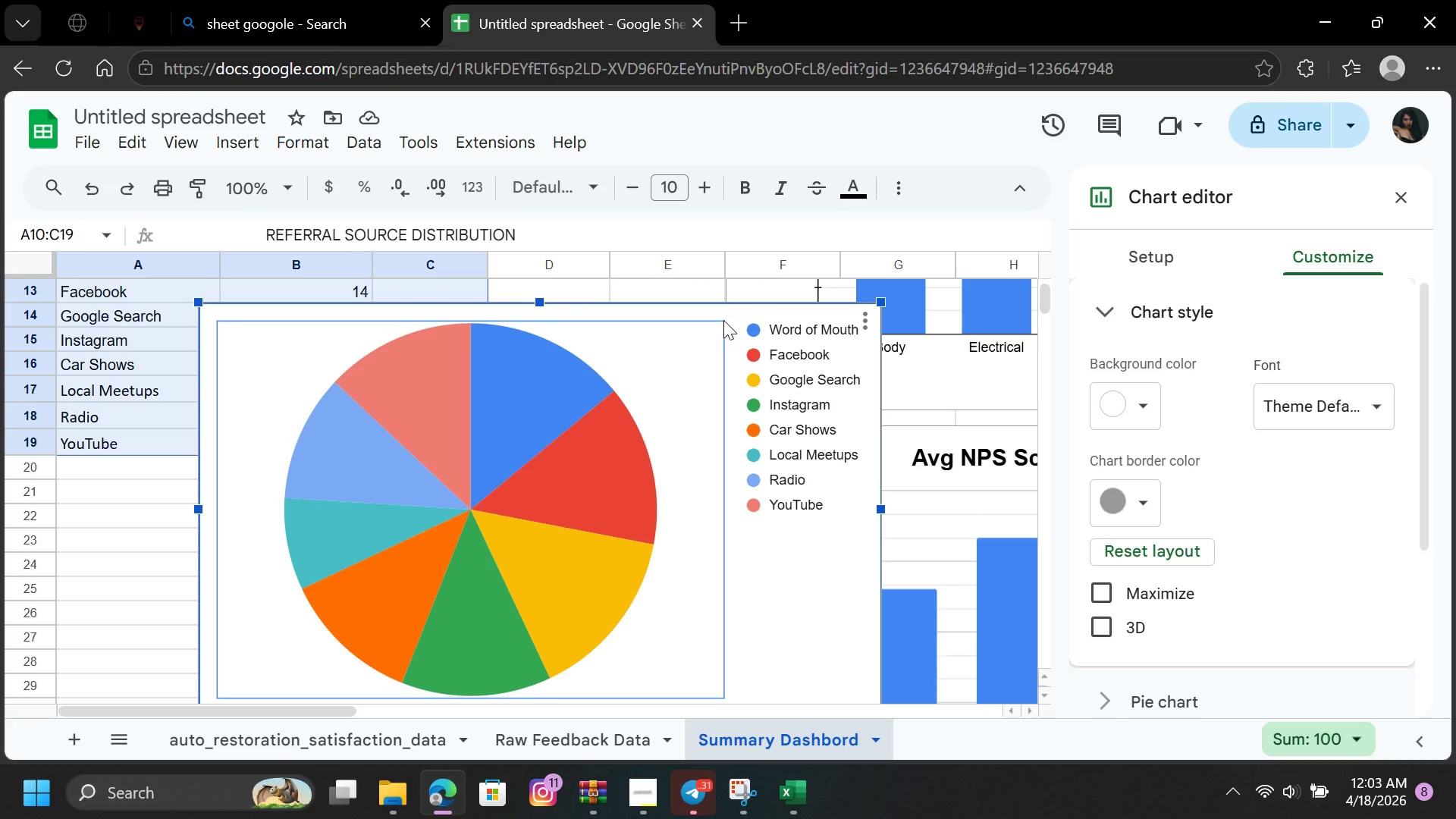 
triple_click([723, 320])
 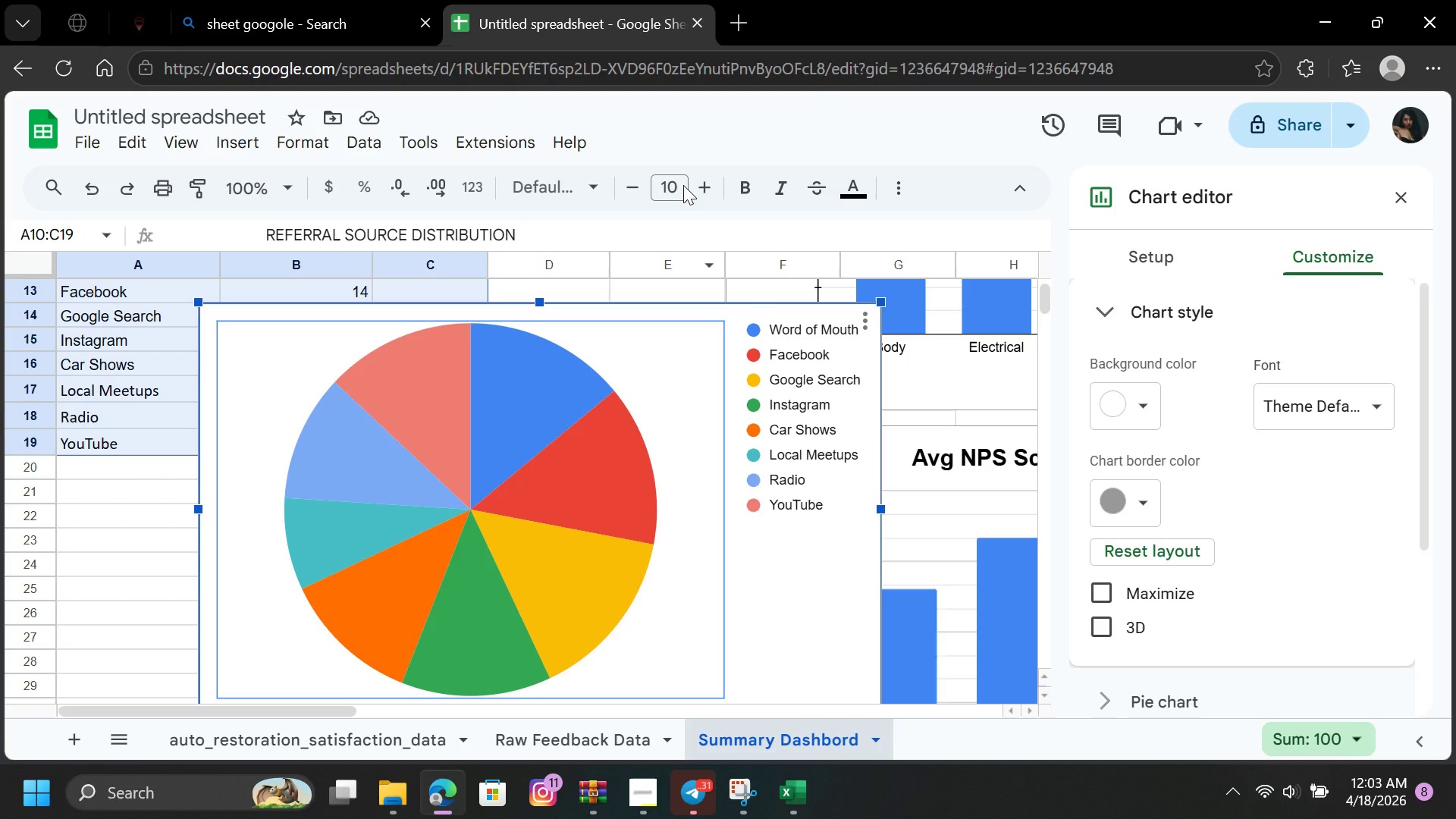 
wait(5.16)
 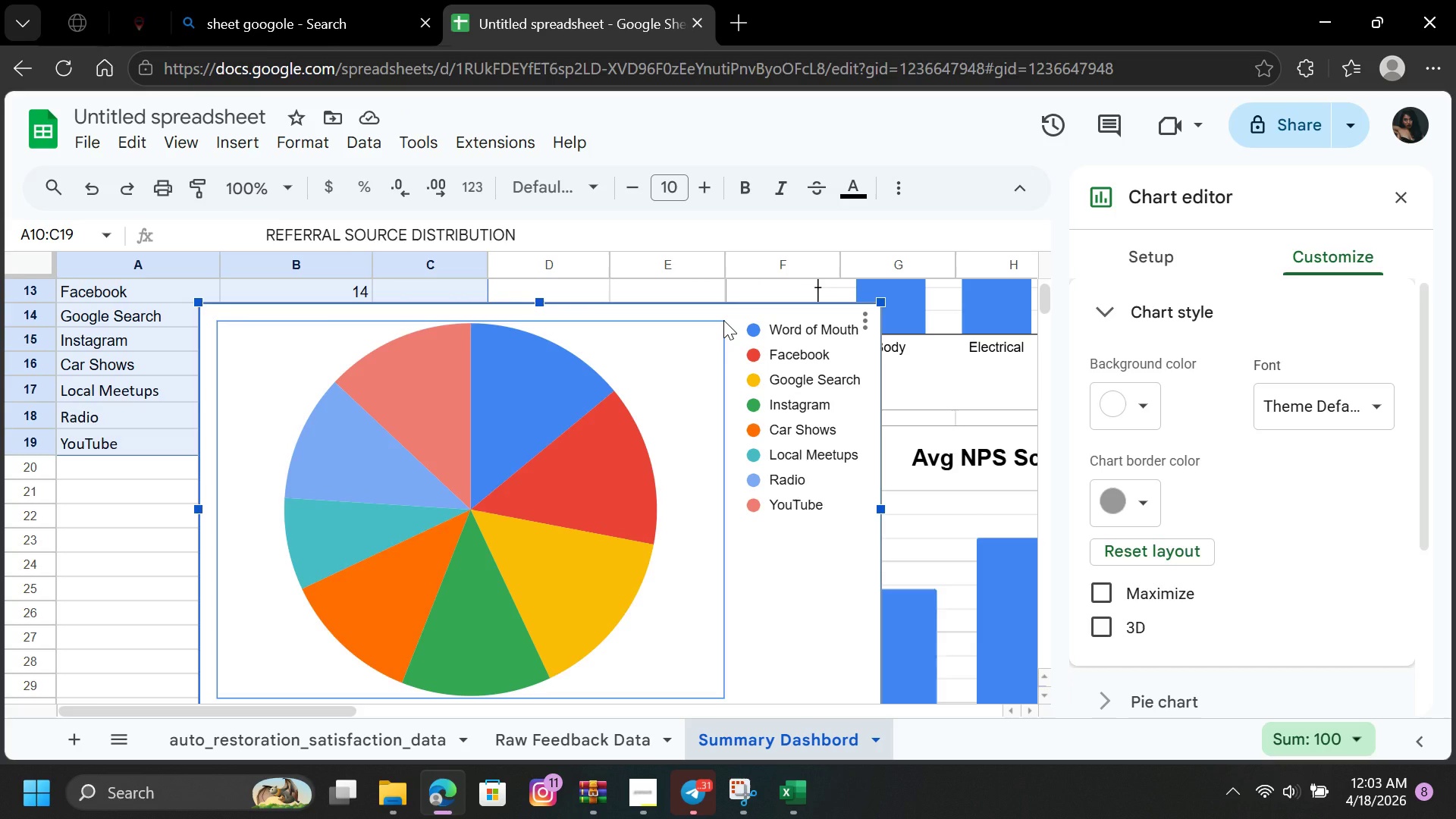 
left_click([512, 321])
 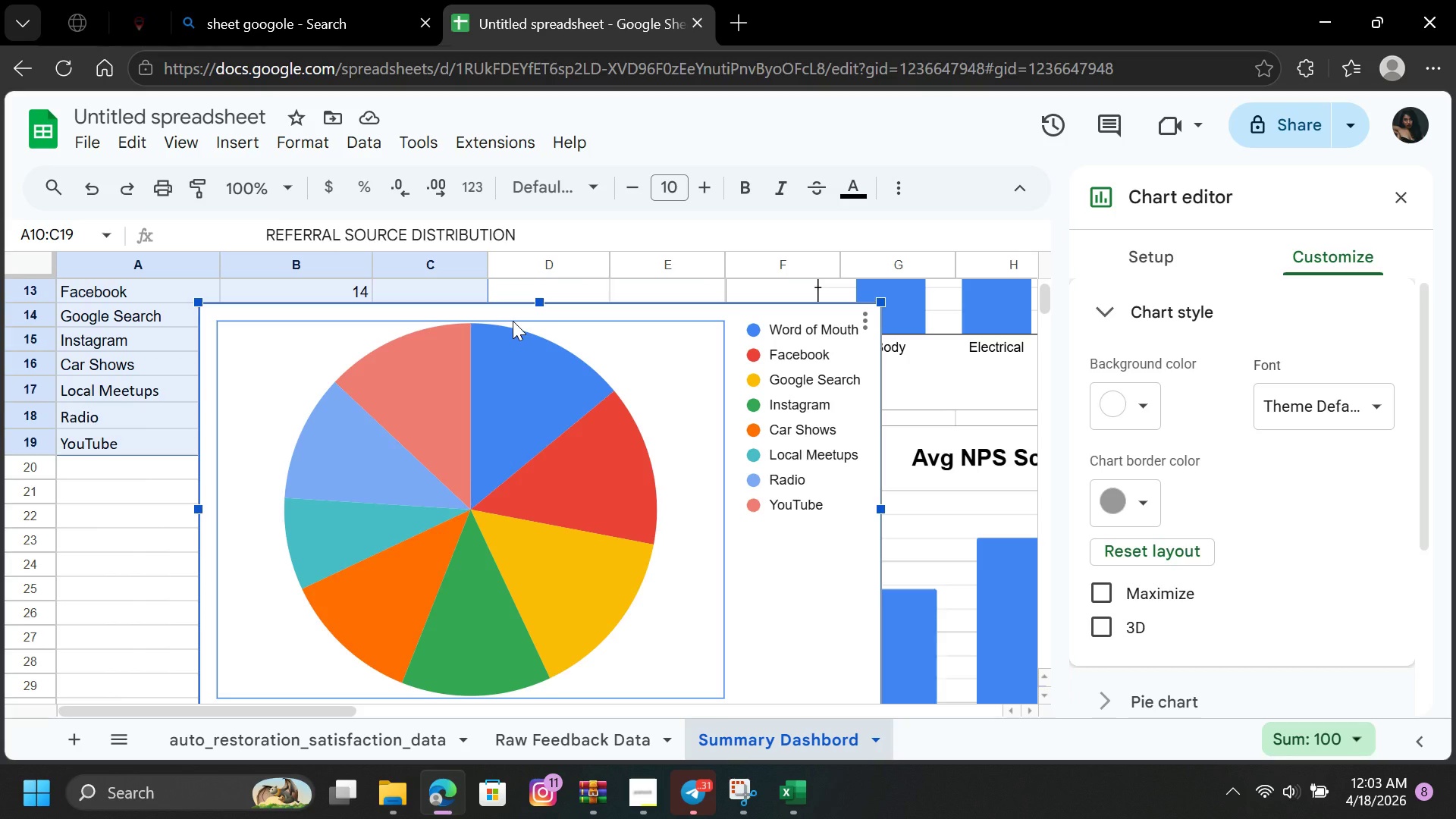 
triple_click([513, 321])
 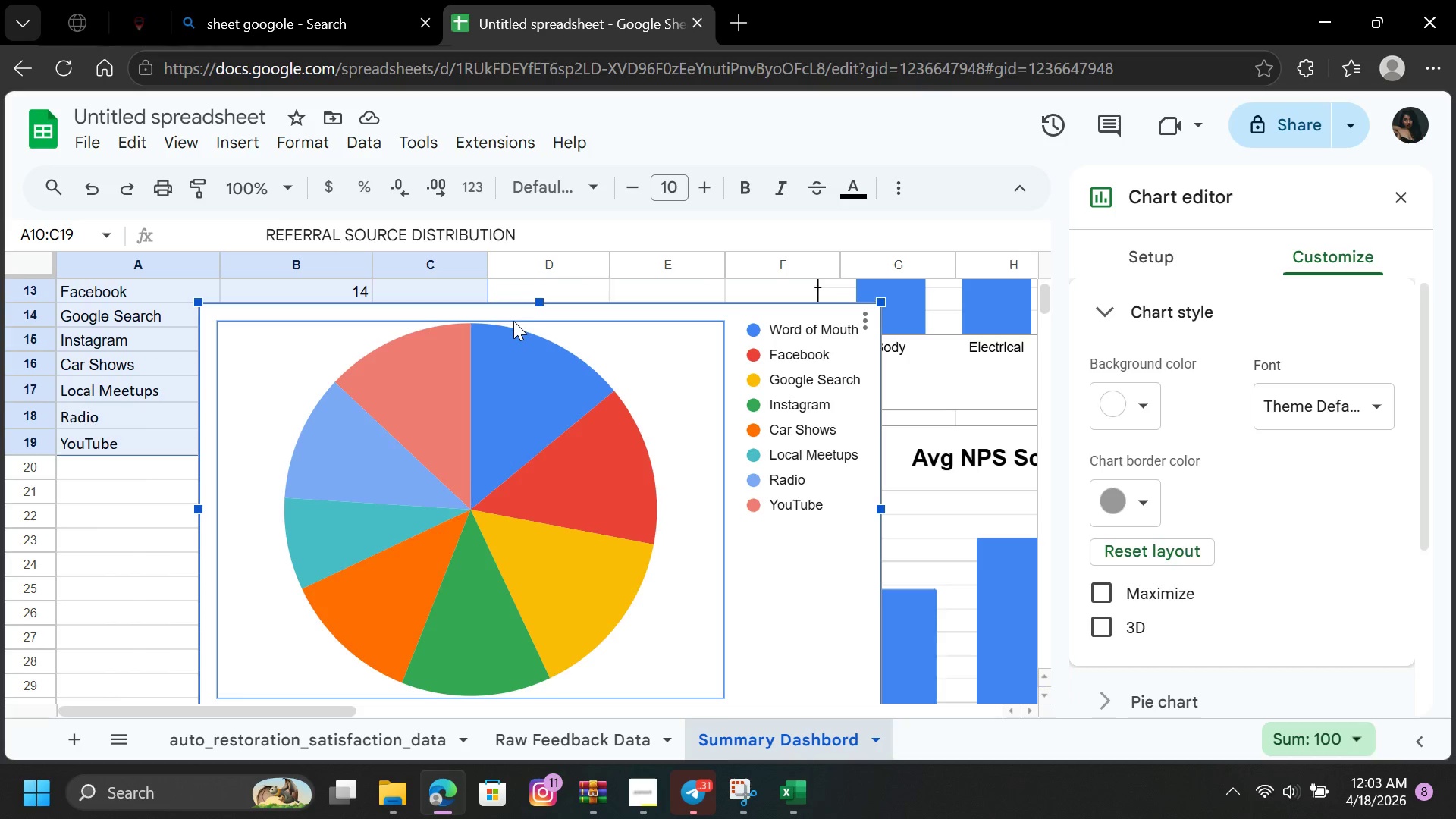 
triple_click([513, 321])
 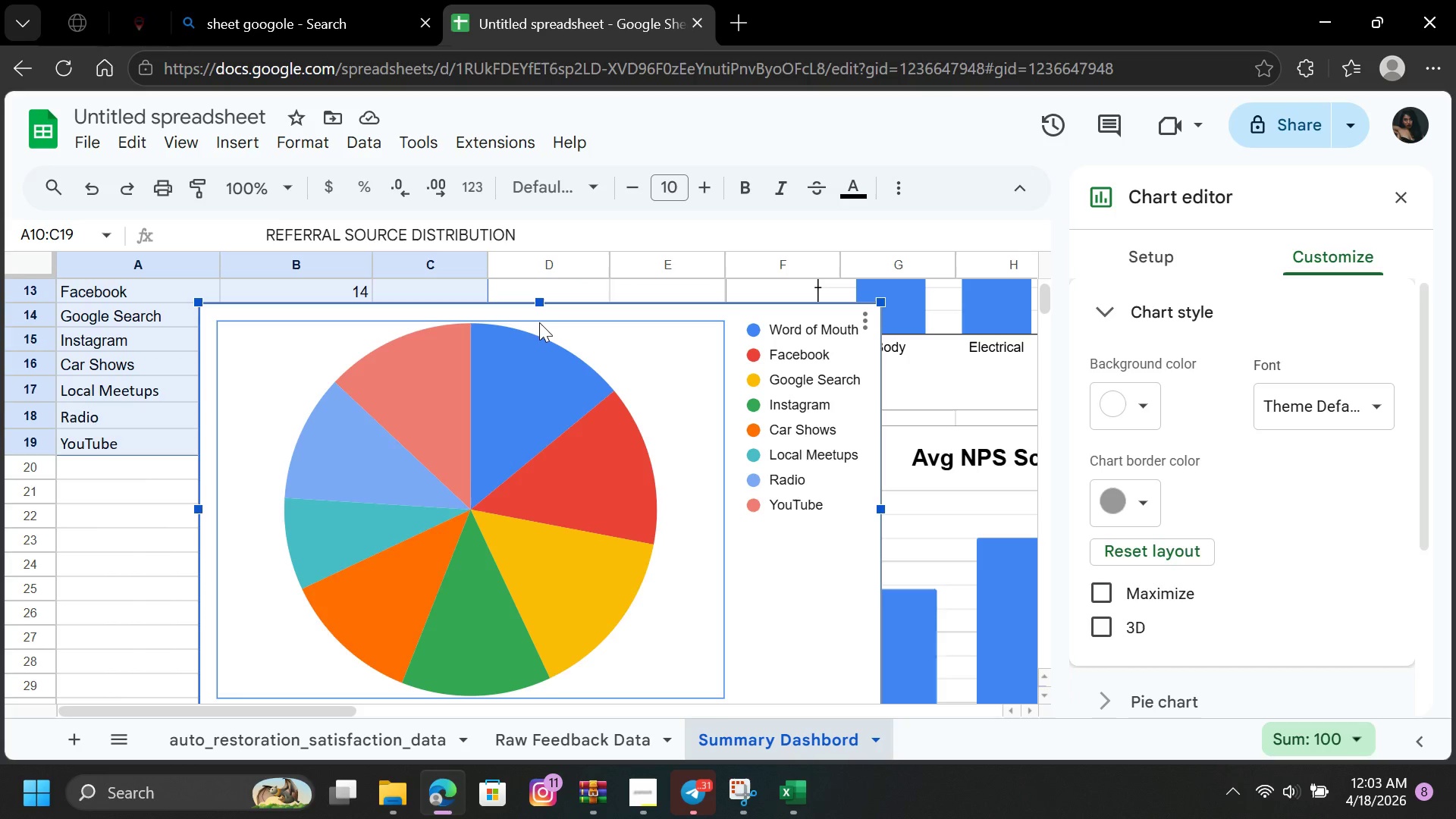 
double_click([539, 322])
 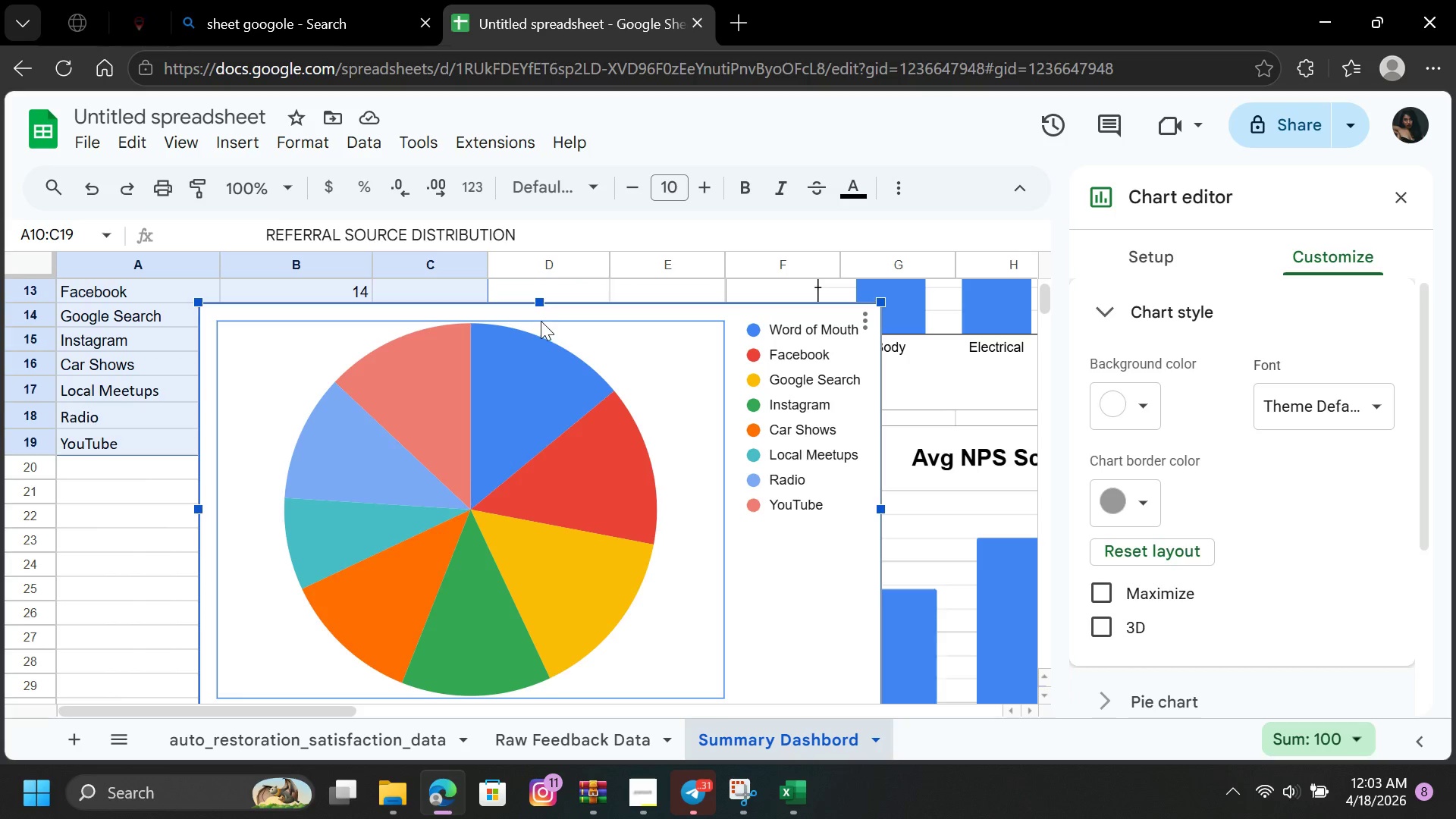 
triple_click([541, 321])
 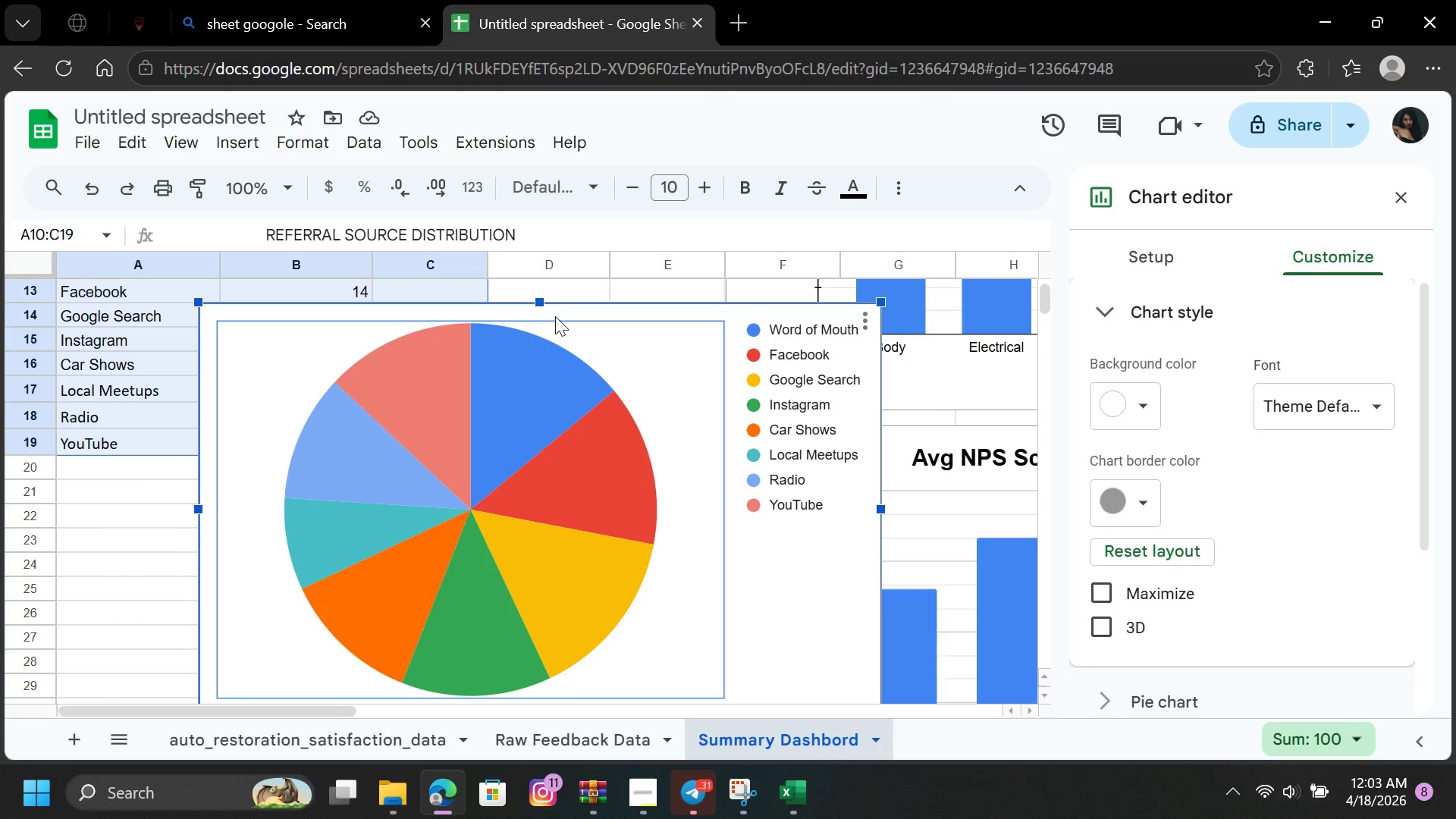 
triple_click([555, 316])
 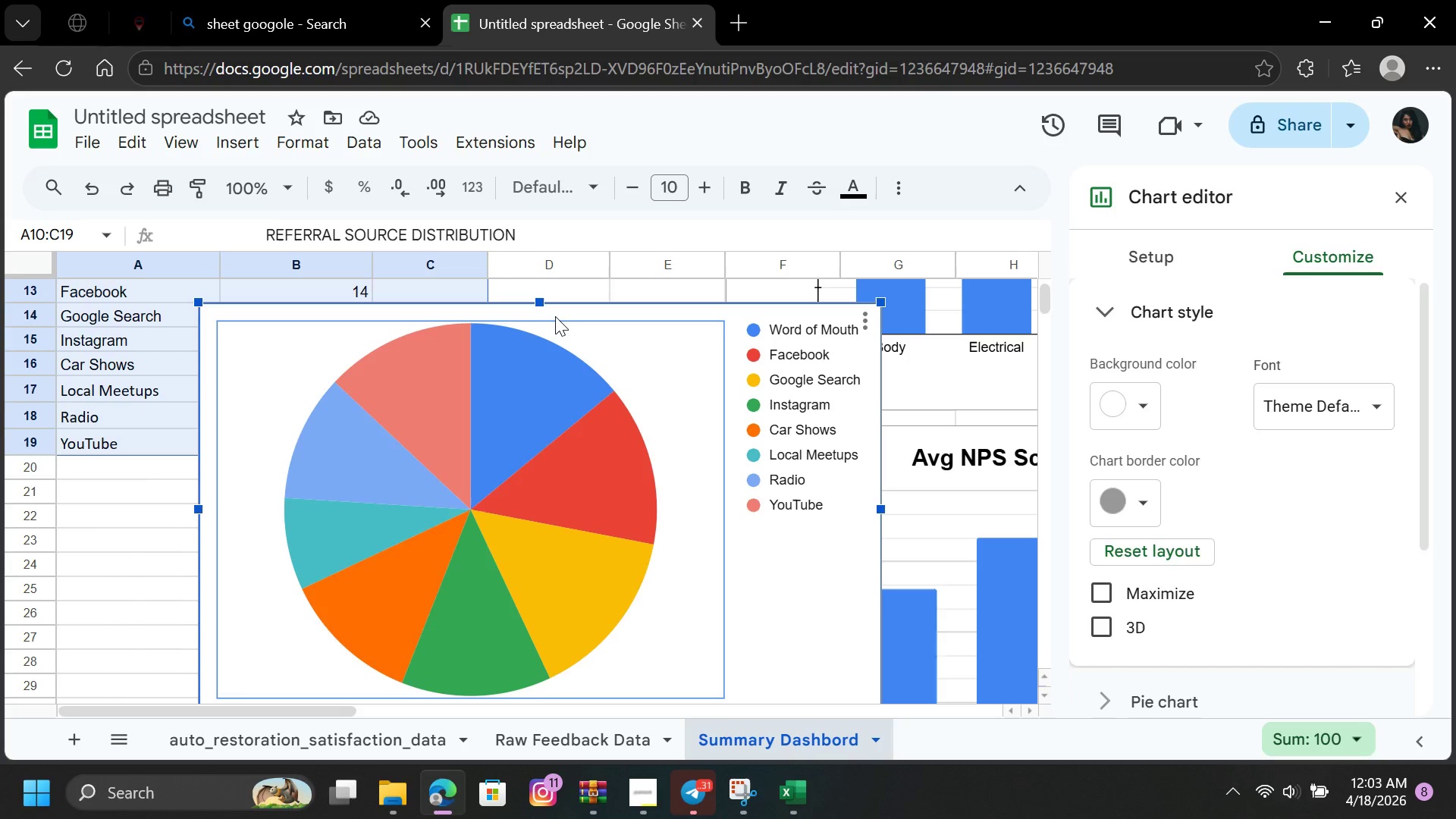 
triple_click([555, 316])
 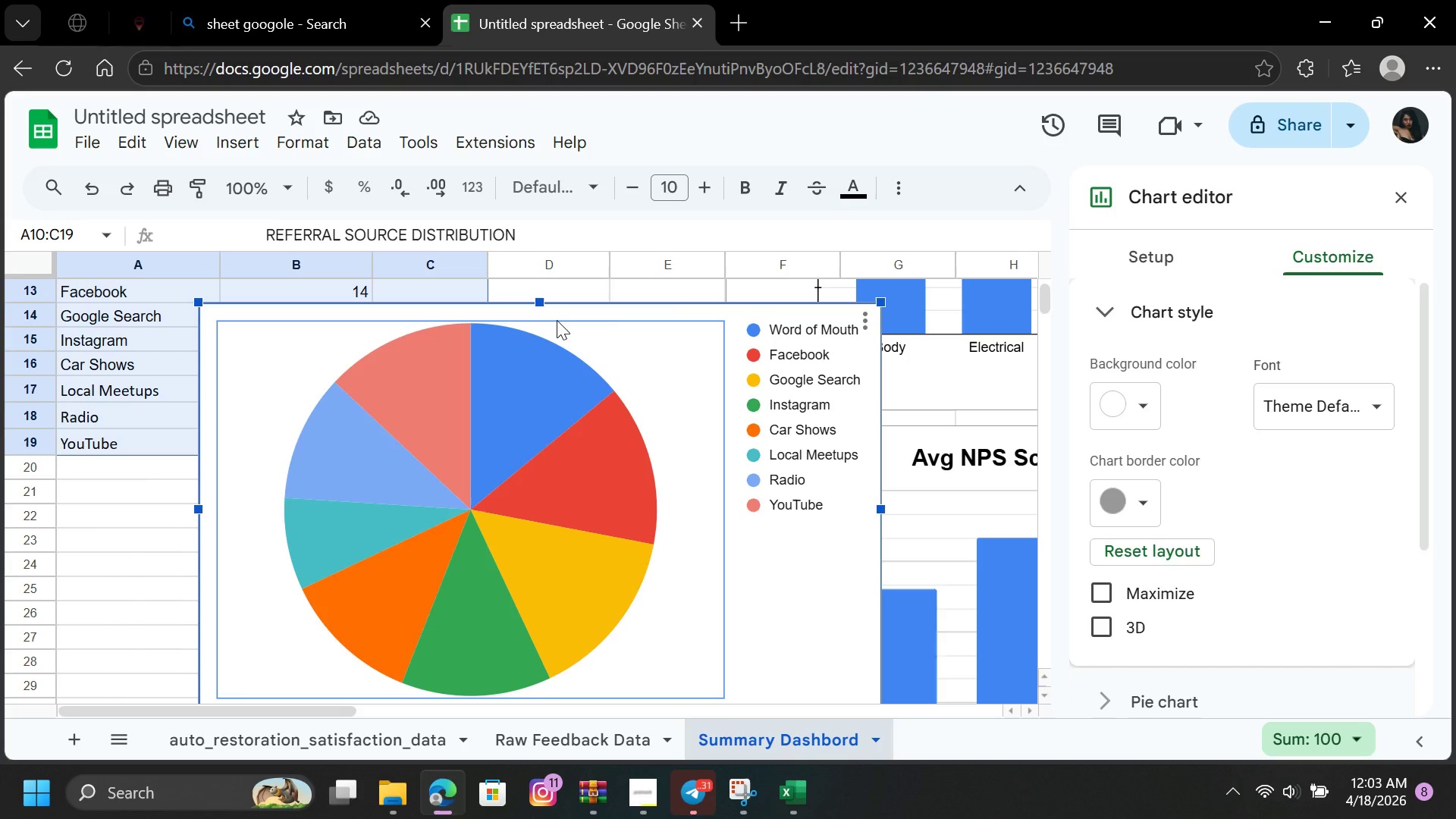 
triple_click([555, 316])
 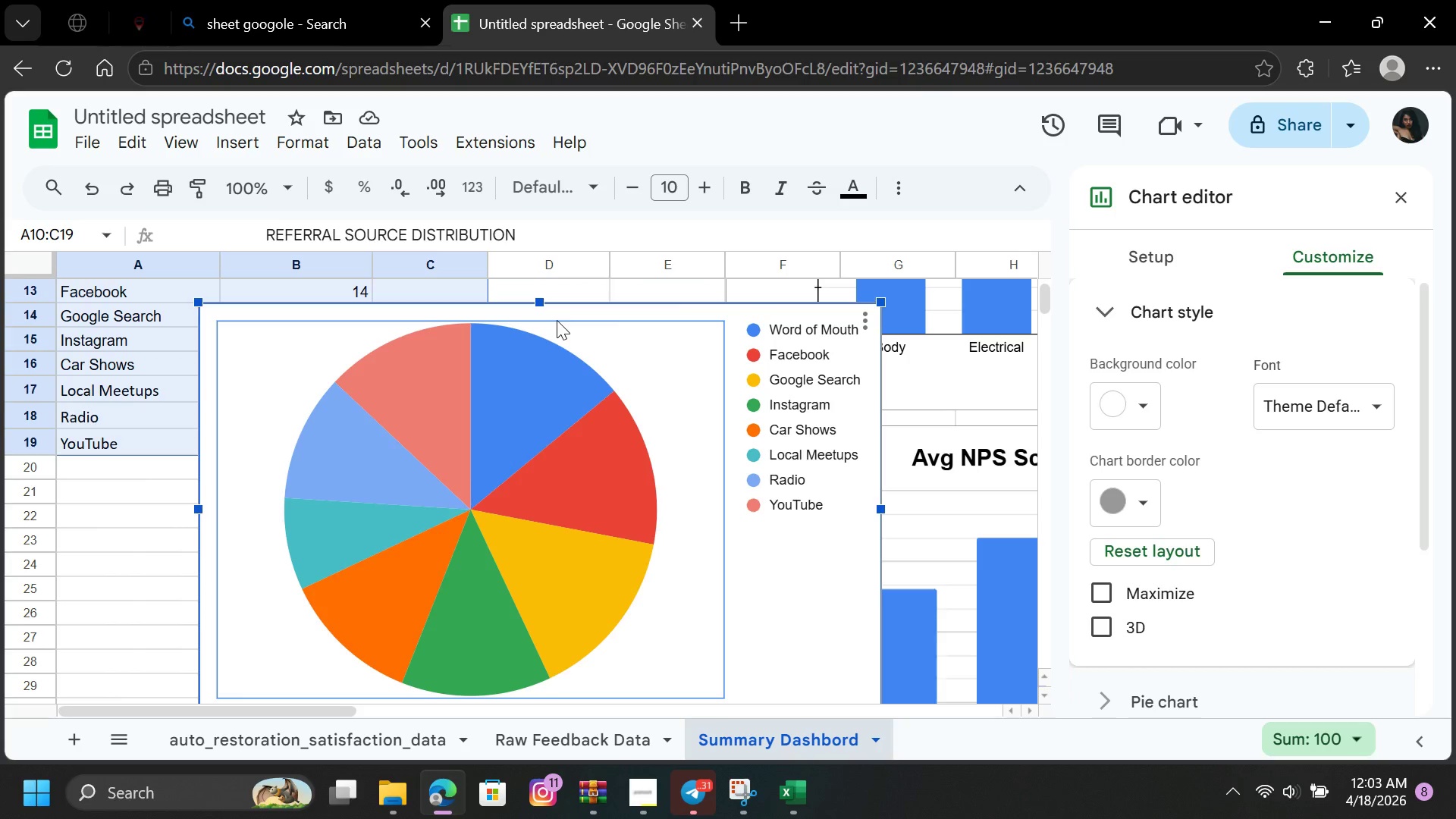 
triple_click([617, 325])
 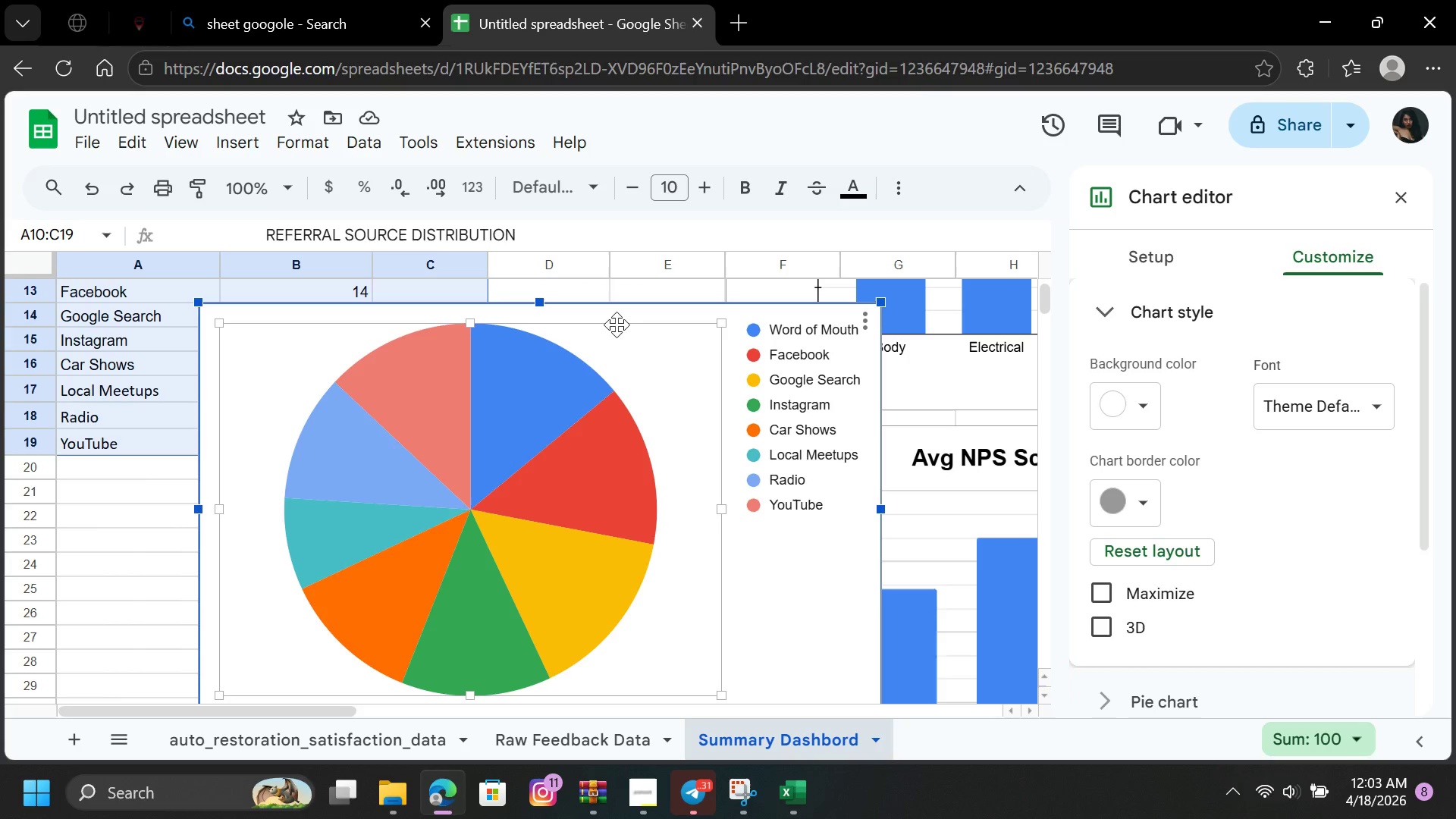 
triple_click([617, 325])
 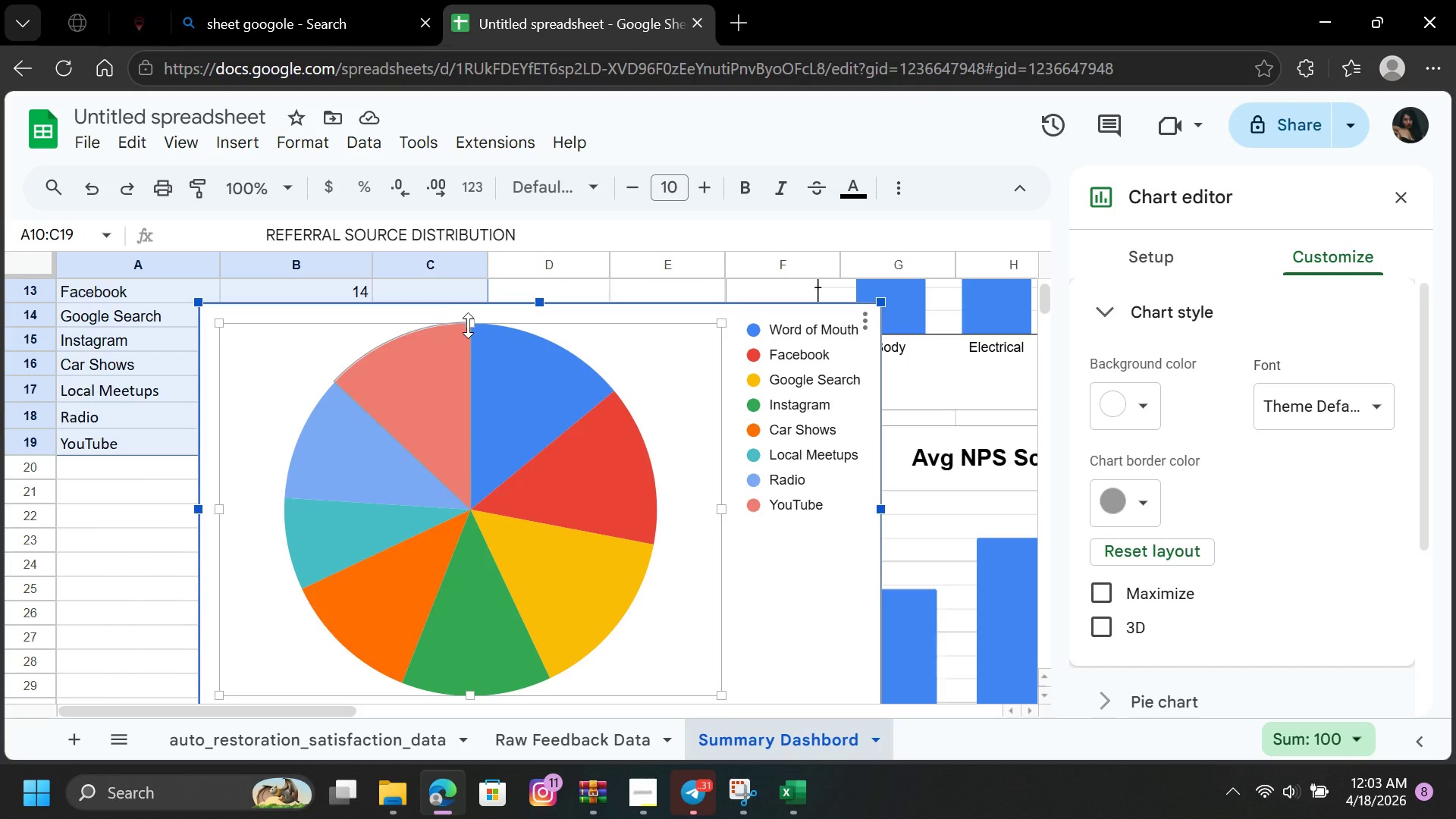 
left_click_drag(start_coordinate=[472, 328], to_coordinate=[467, 358])
 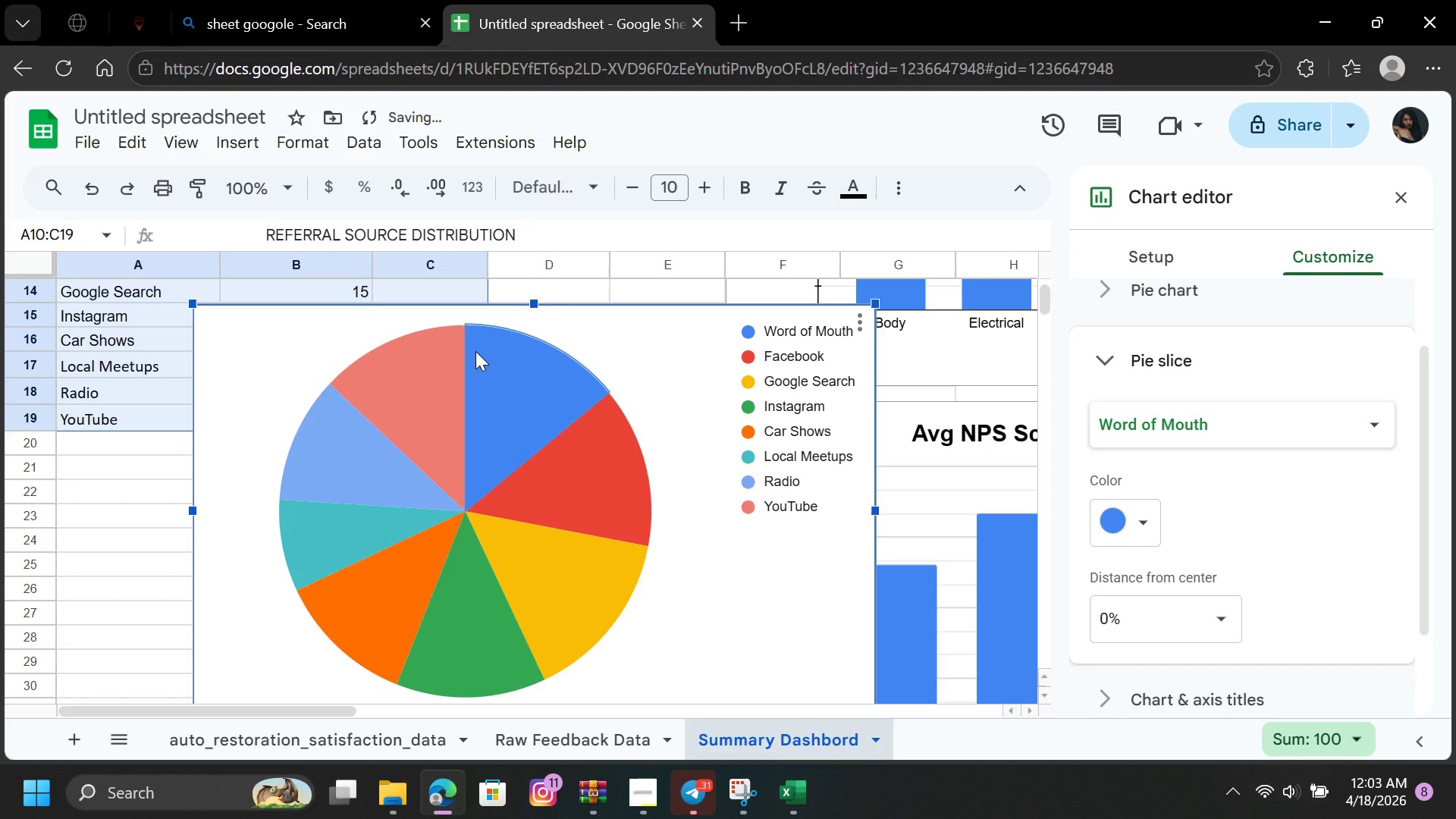 
left_click([467, 358])
 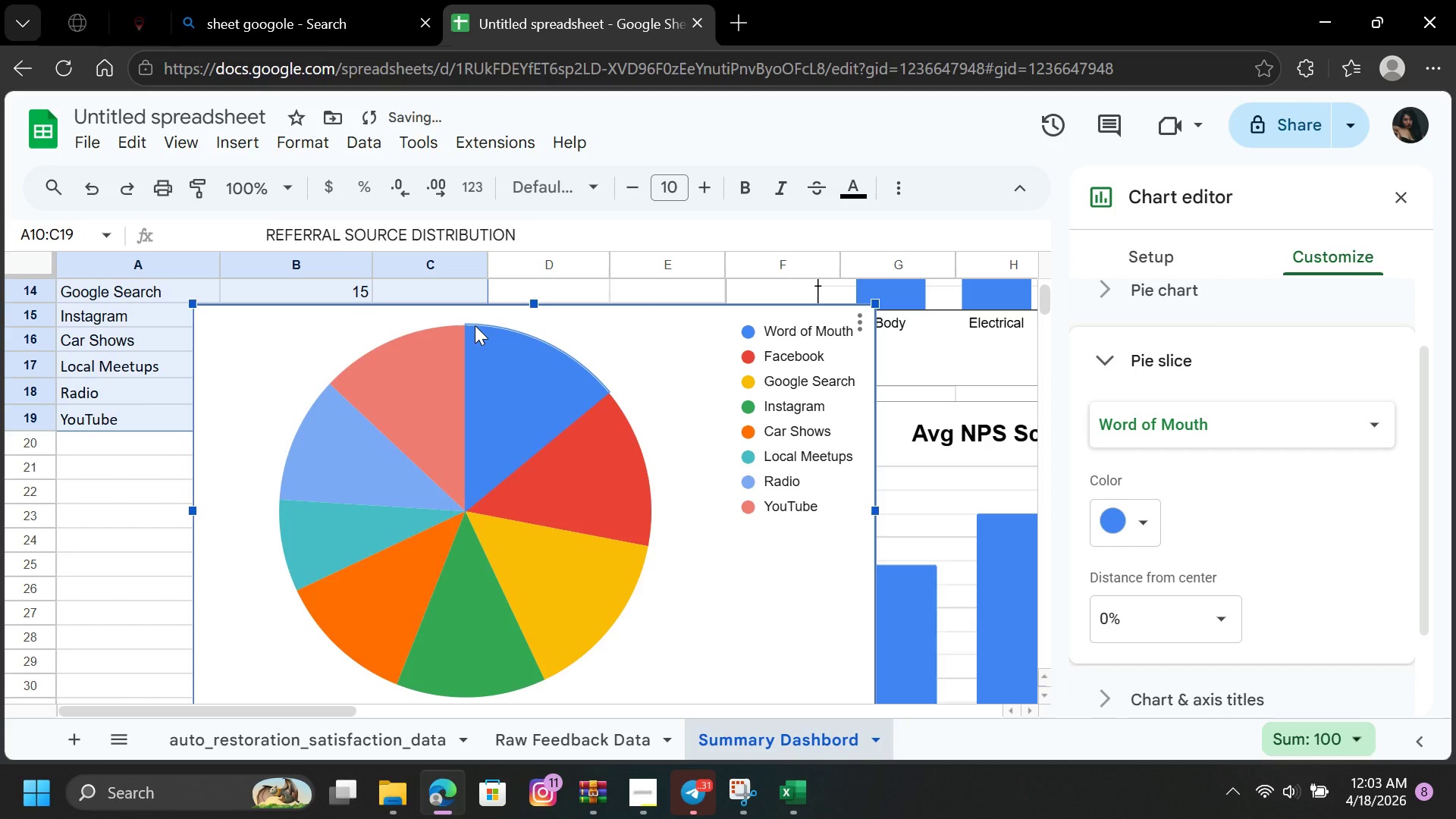 
left_click([475, 324])
 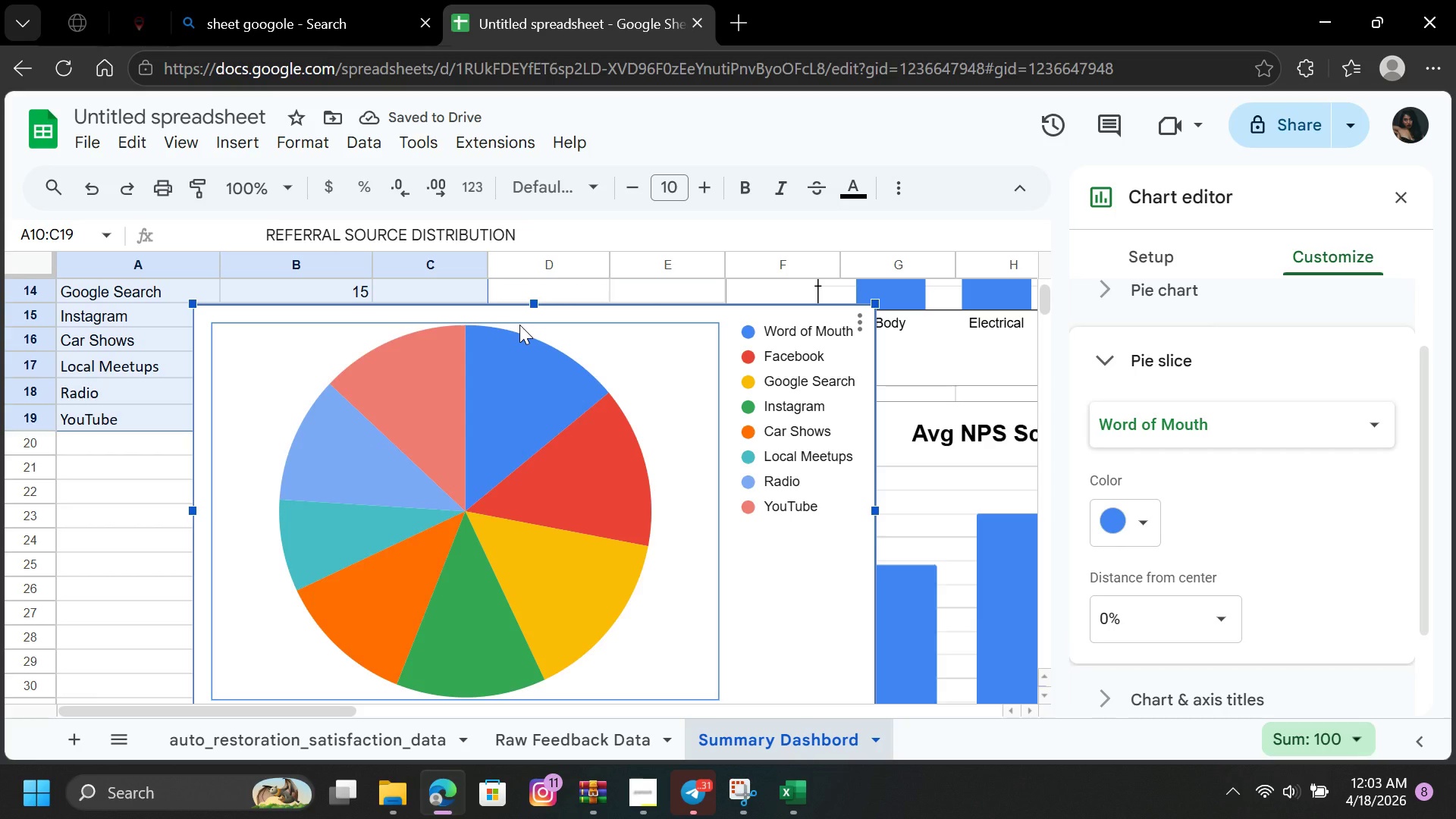 
double_click([523, 323])
 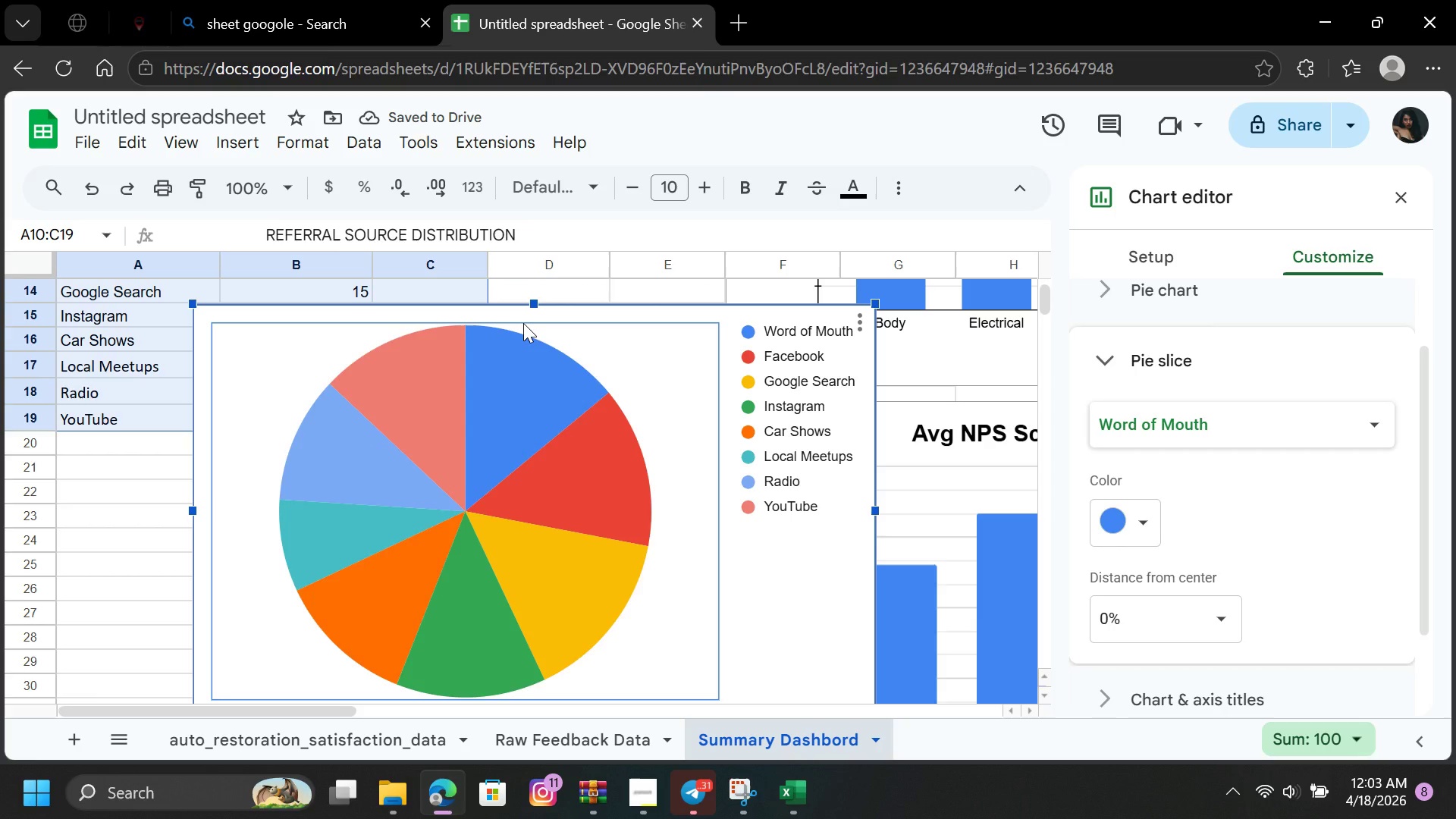 
triple_click([523, 323])
 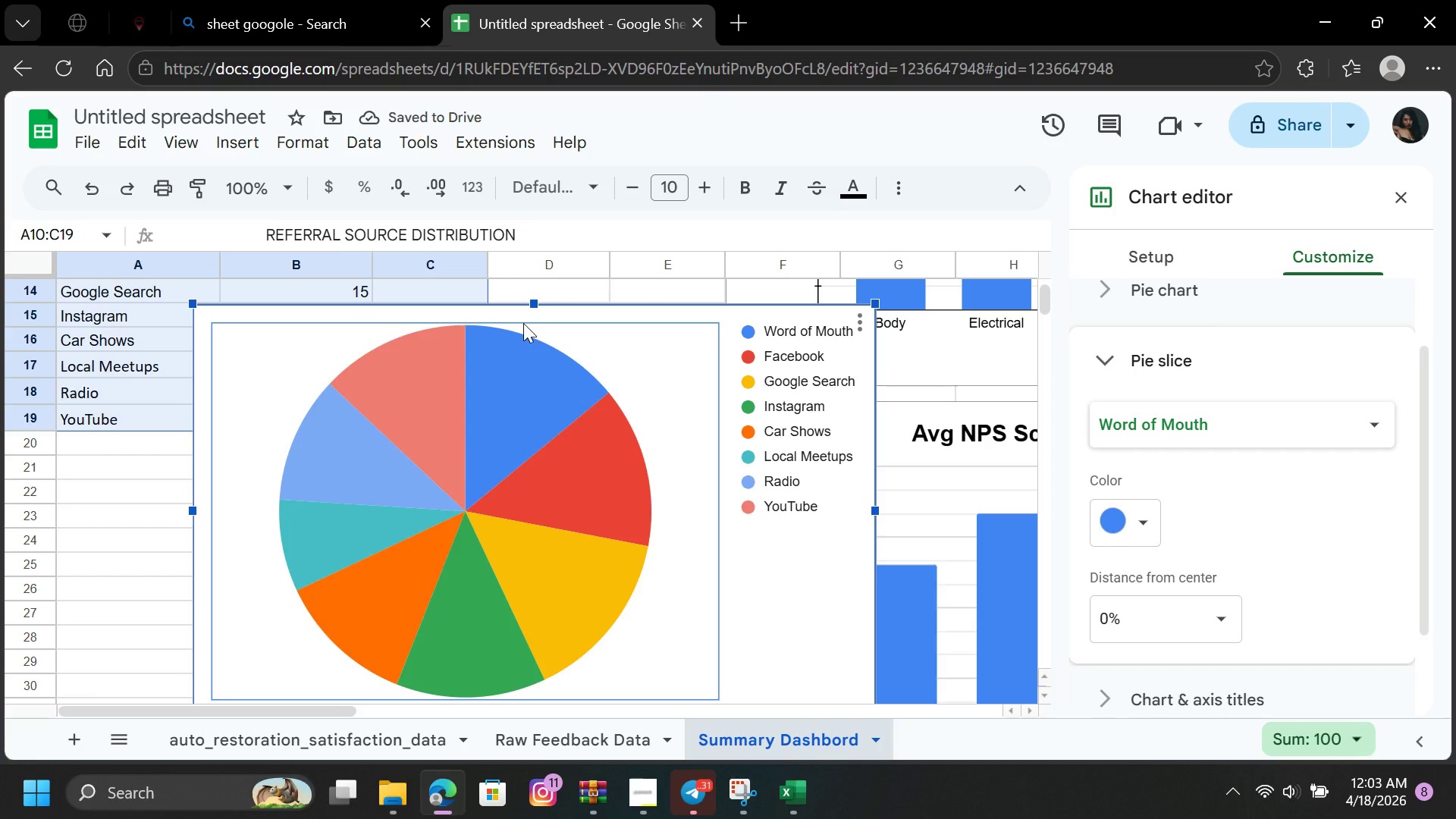 
triple_click([523, 323])
 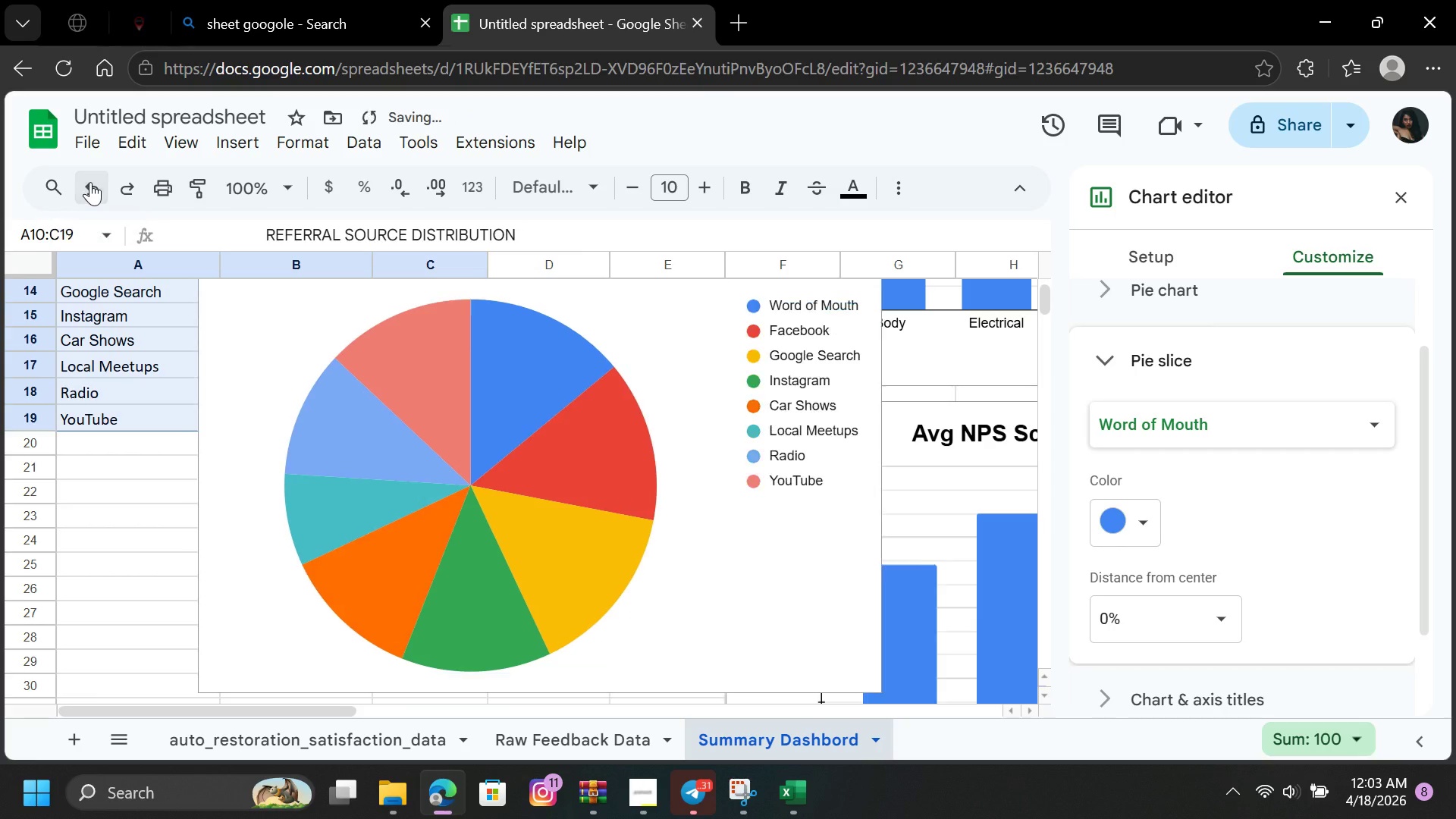 
wait(6.67)
 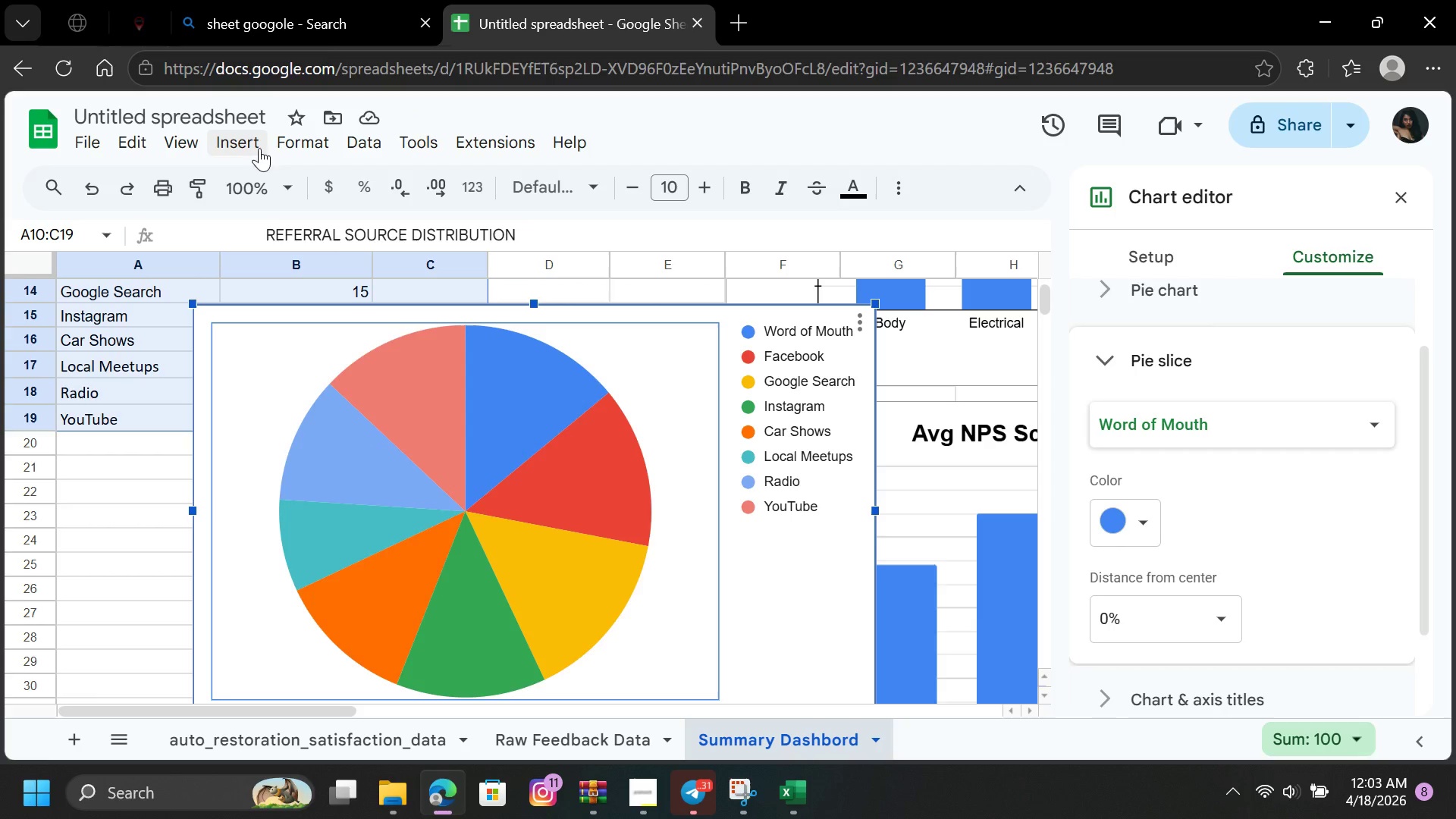 
double_click([92, 182])
 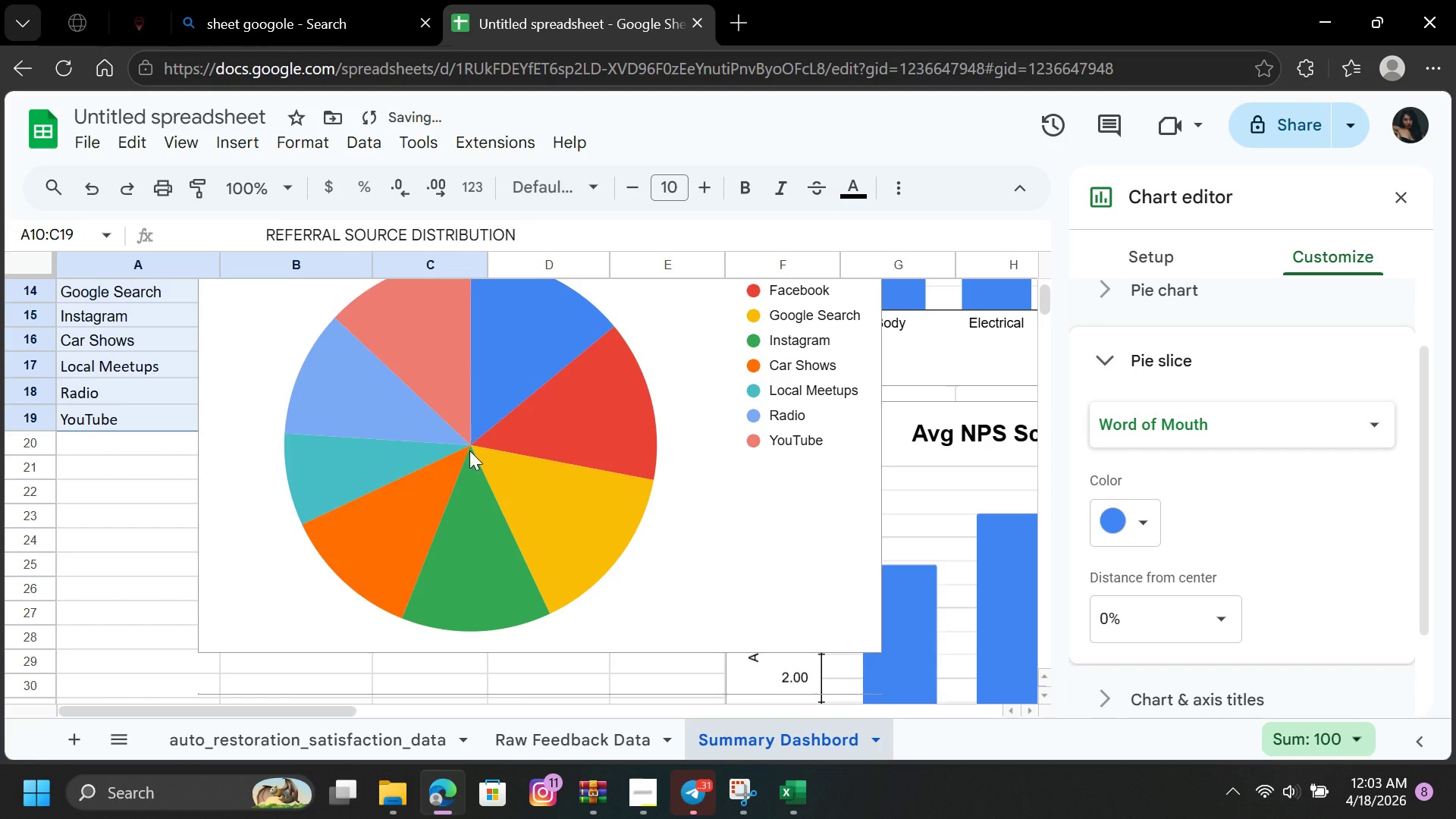 
scroll: coordinate [475, 463], scroll_direction: up, amount: 3.0
 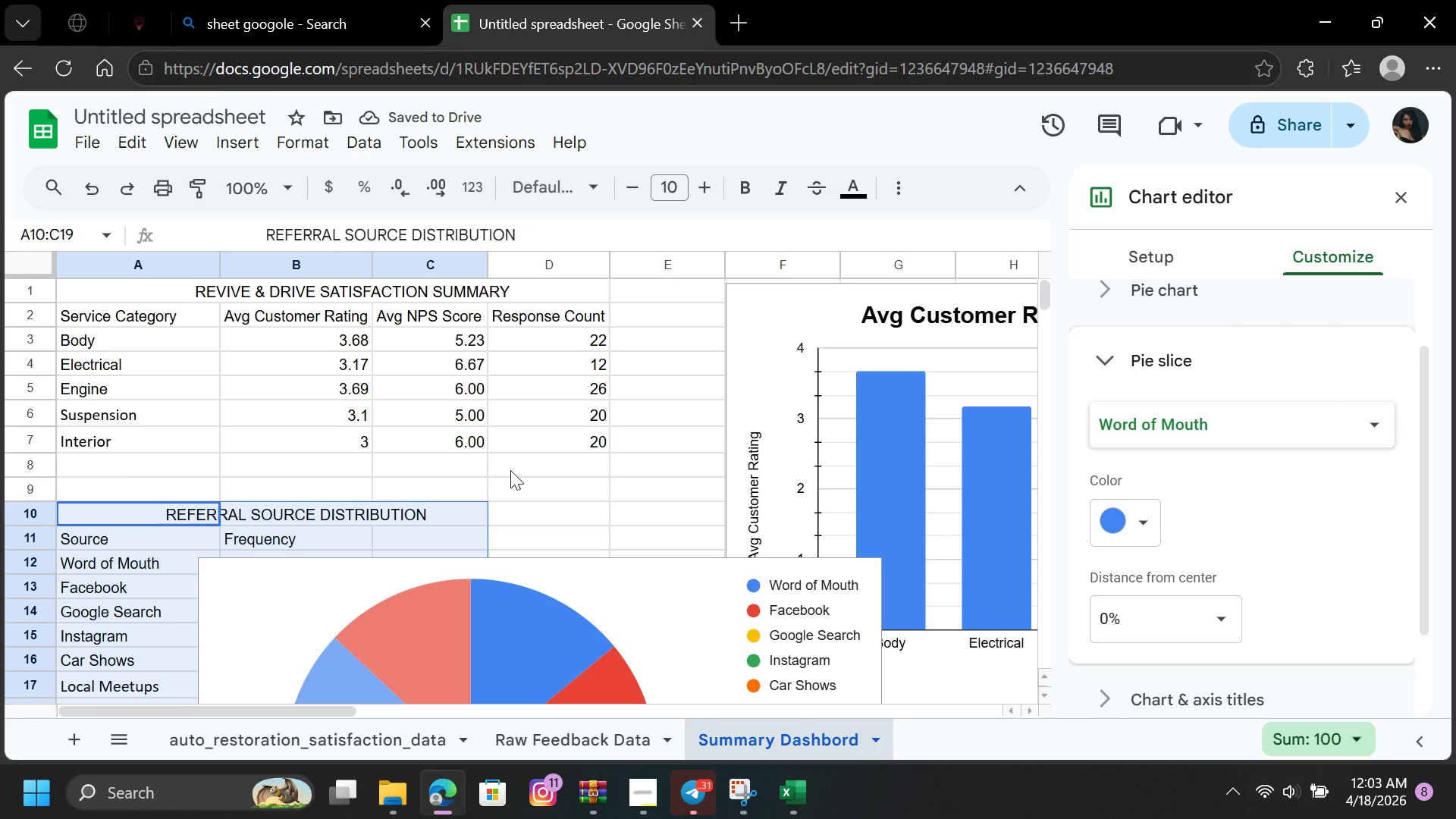 
double_click([540, 485])
 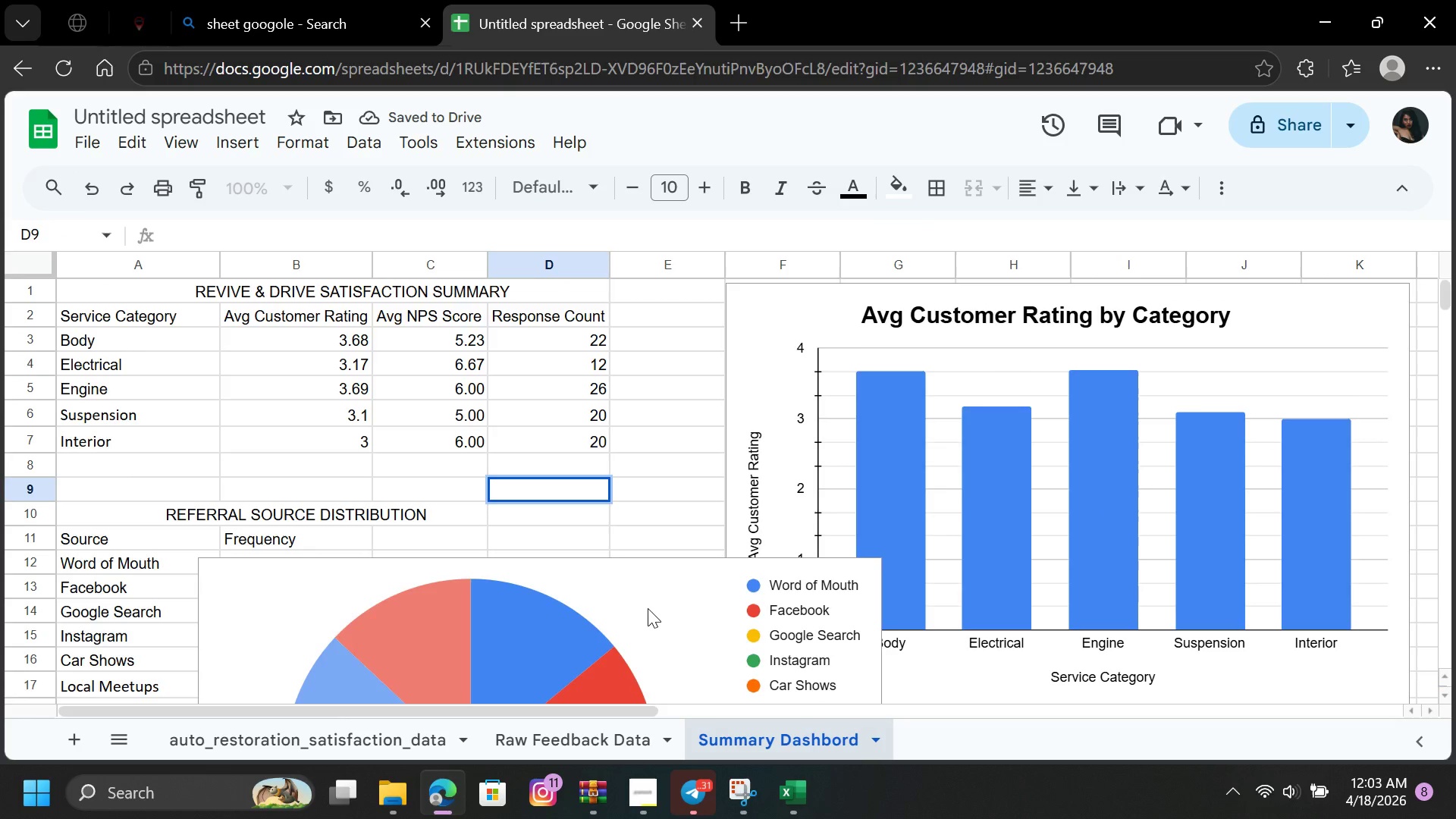 
double_click([645, 603])
 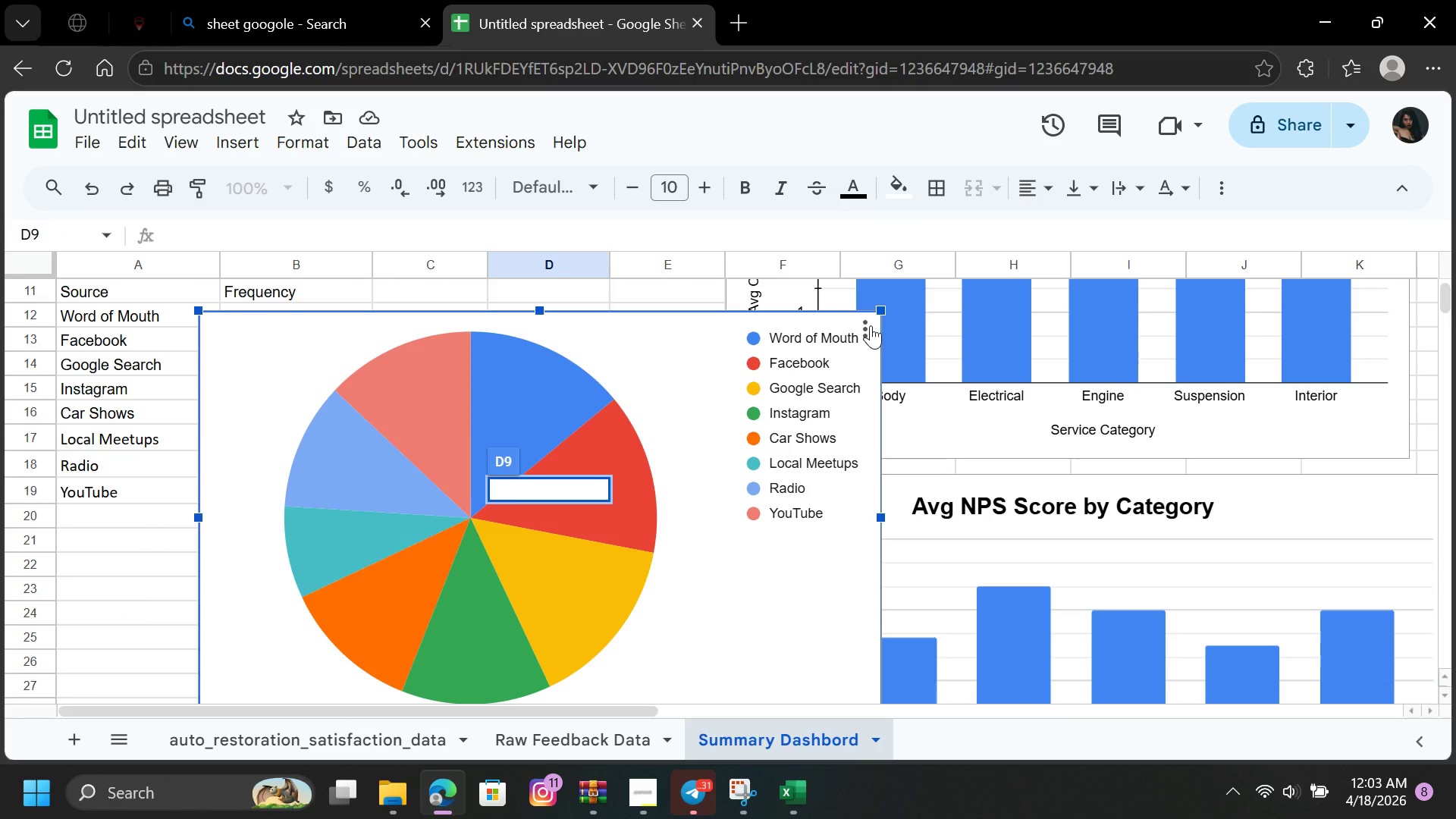 
double_click([871, 325])
 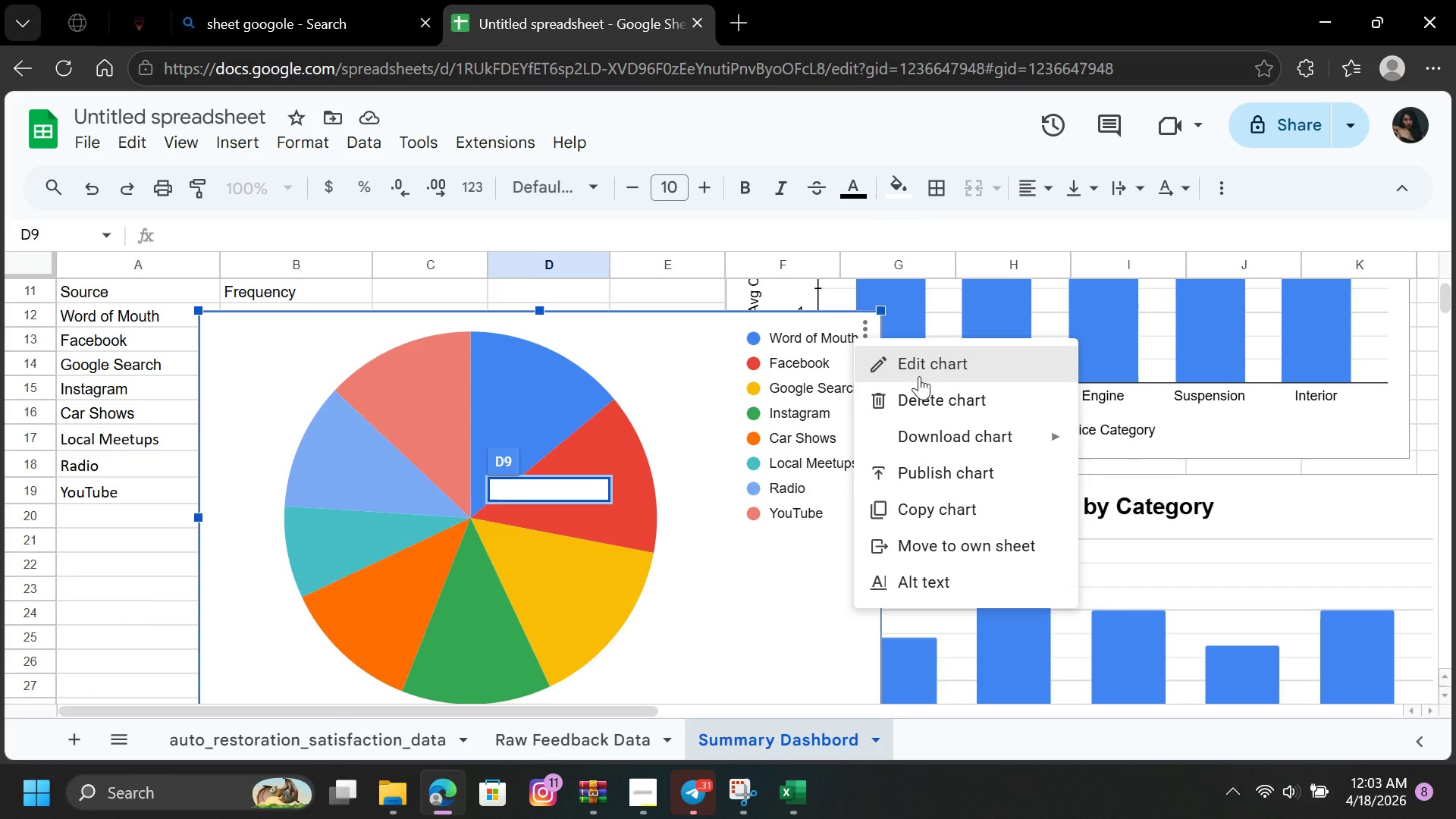 
double_click([921, 394])
 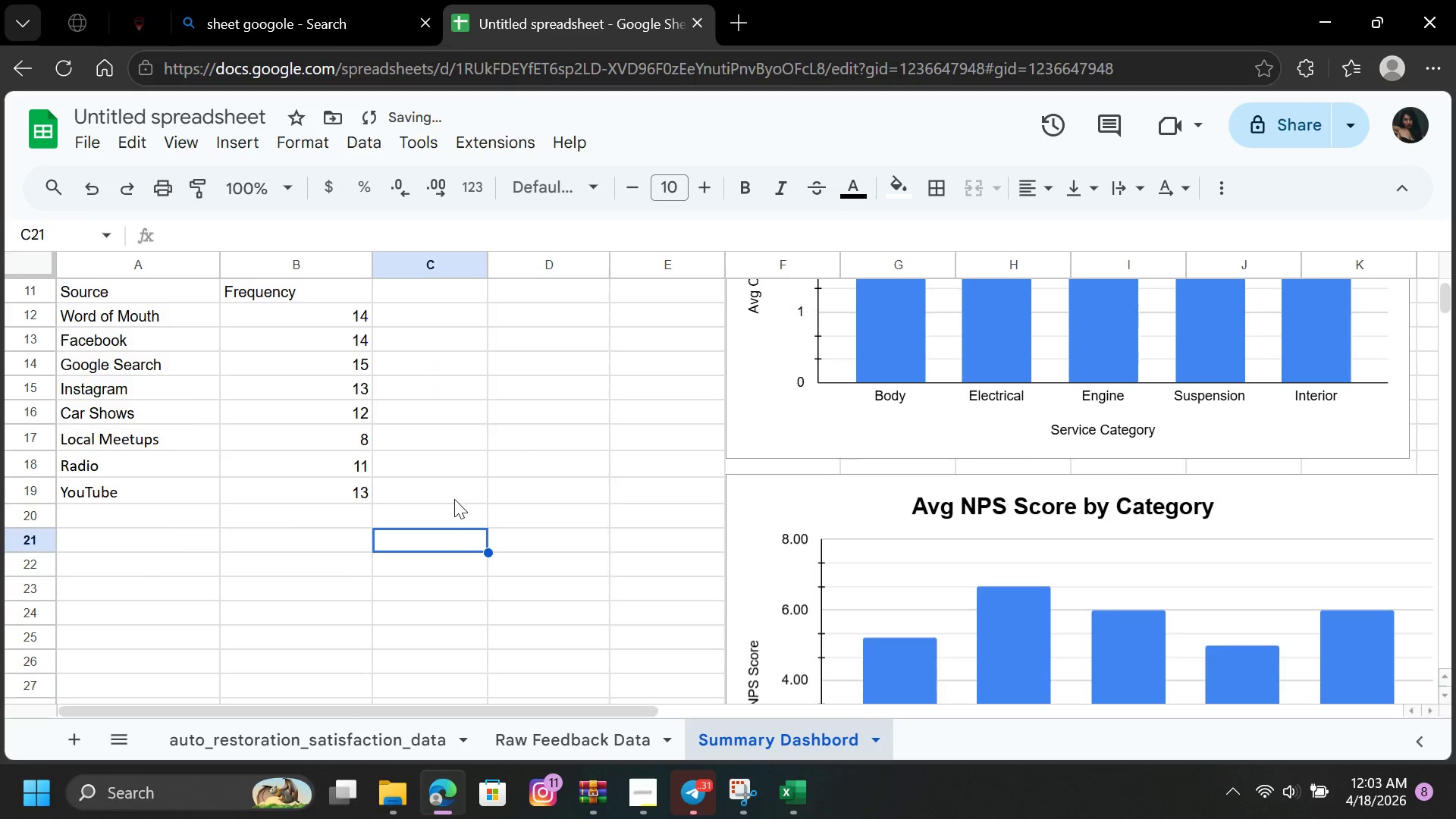 
scroll: coordinate [368, 501], scroll_direction: up, amount: 4.0
 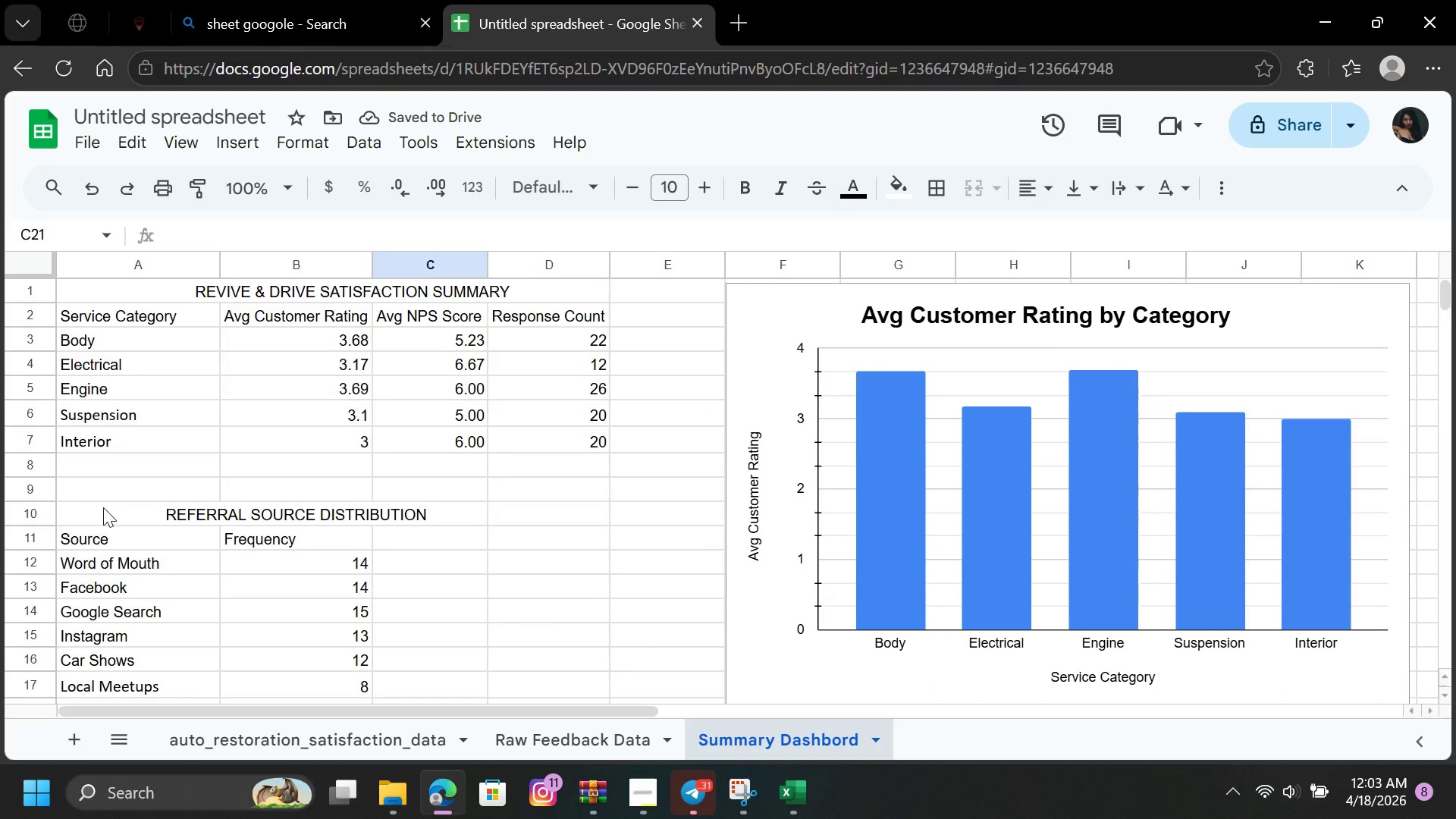 
left_click([102, 507])
 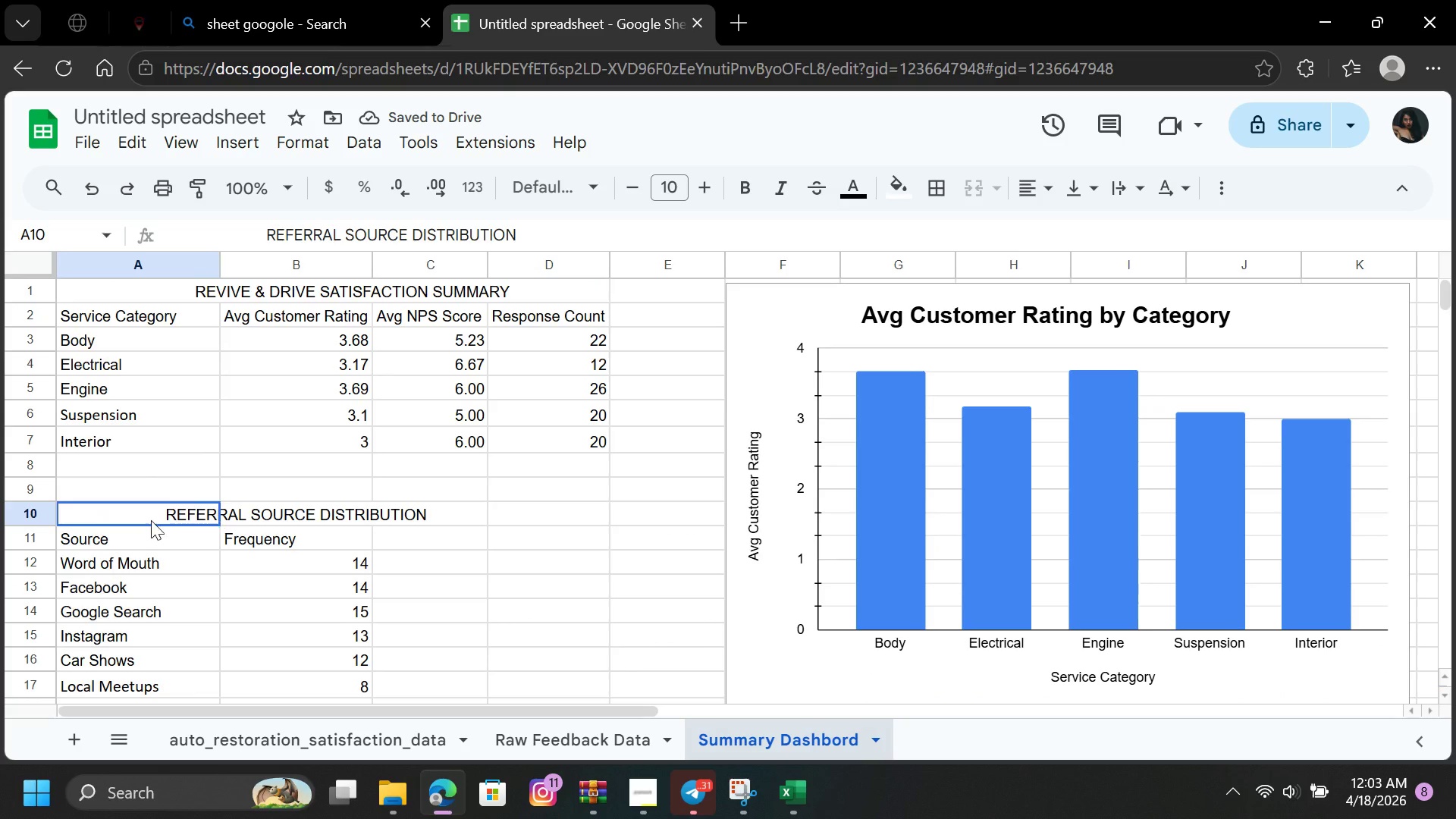 
left_click_drag(start_coordinate=[127, 515], to_coordinate=[403, 635])
 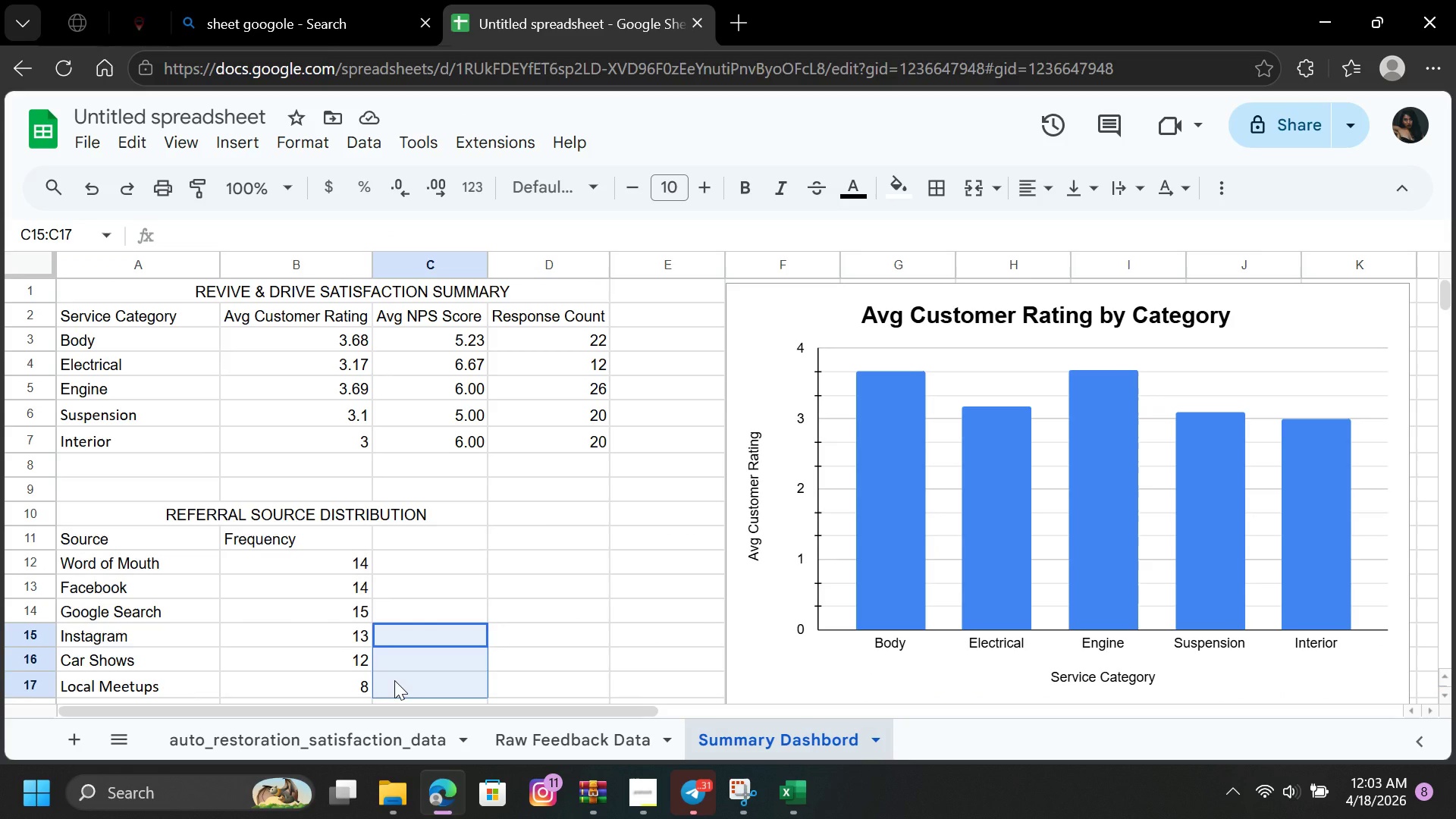 
left_click_drag(start_coordinate=[403, 637], to_coordinate=[391, 691])
 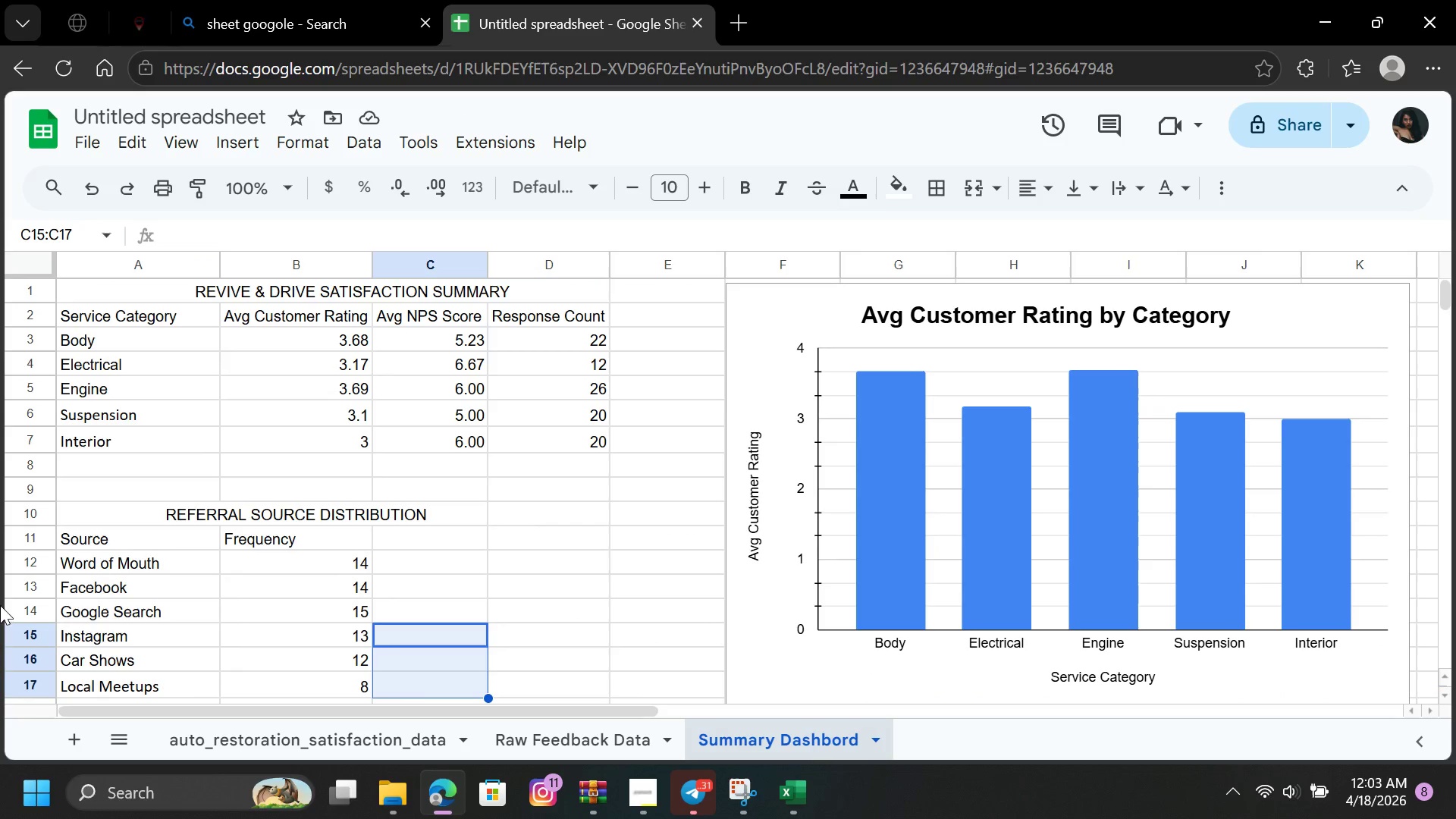 
left_click([97, 510])
 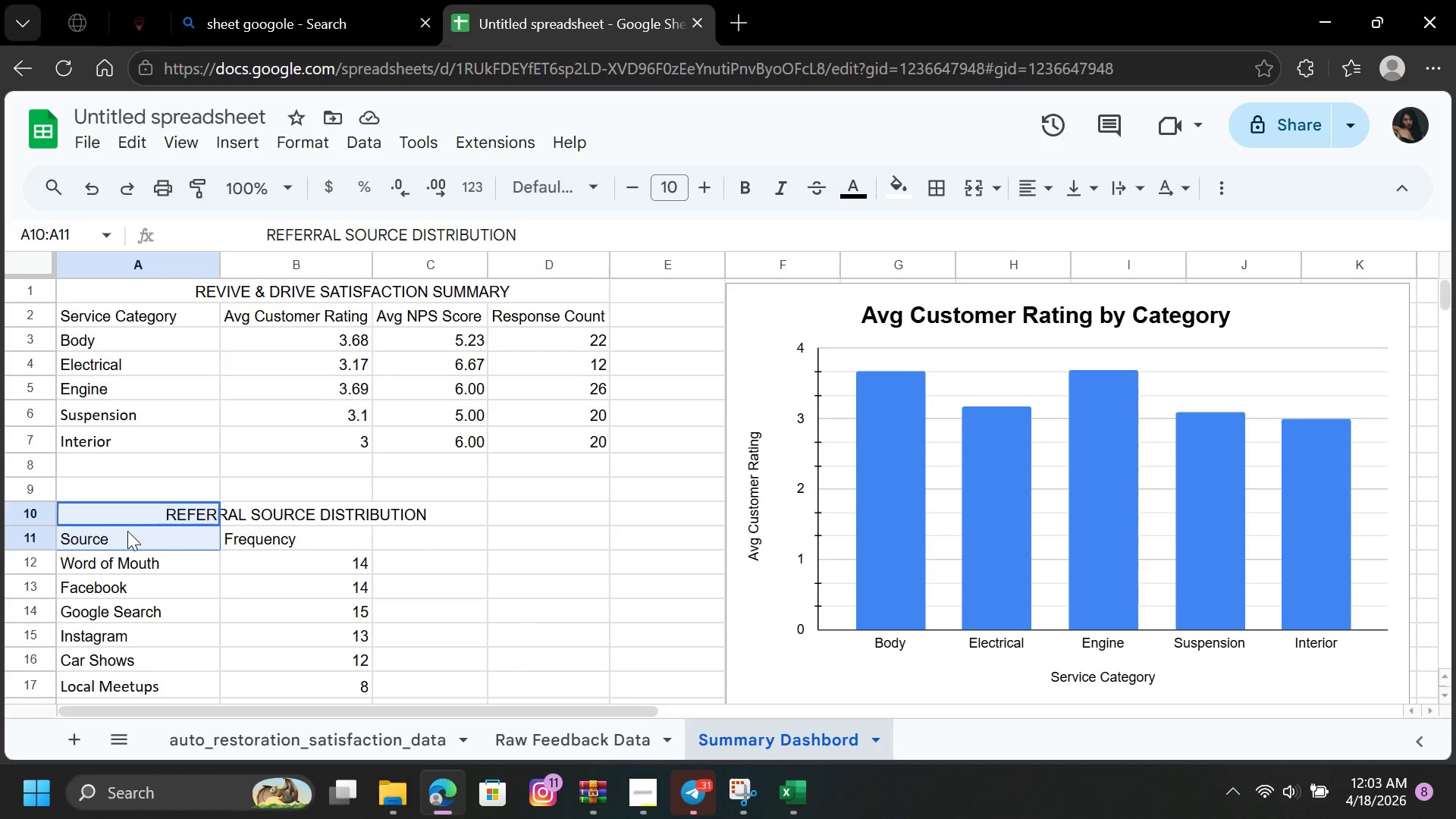 
left_click_drag(start_coordinate=[98, 513], to_coordinate=[392, 667])
 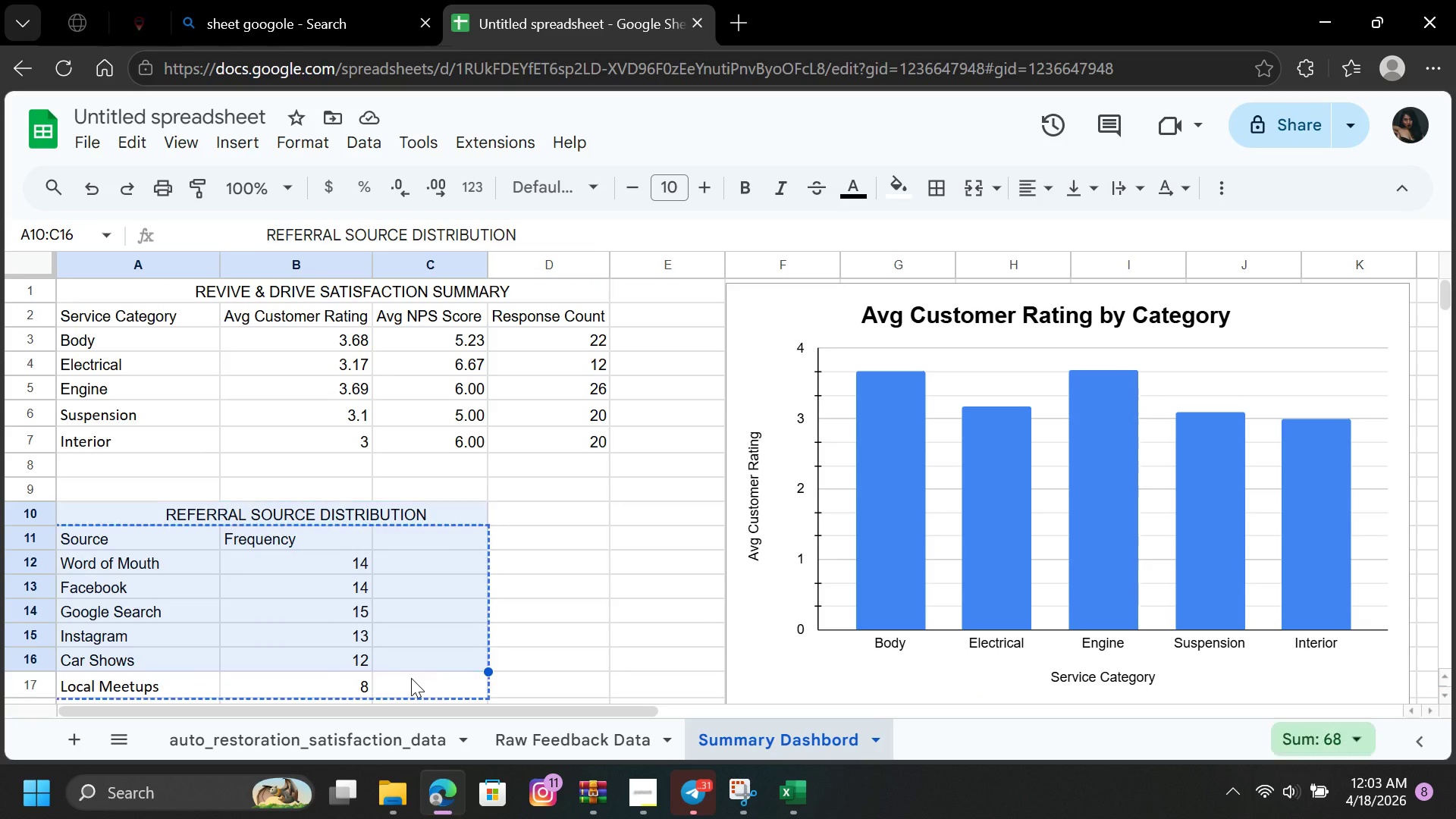 
left_click_drag(start_coordinate=[398, 673], to_coordinate=[403, 711])
 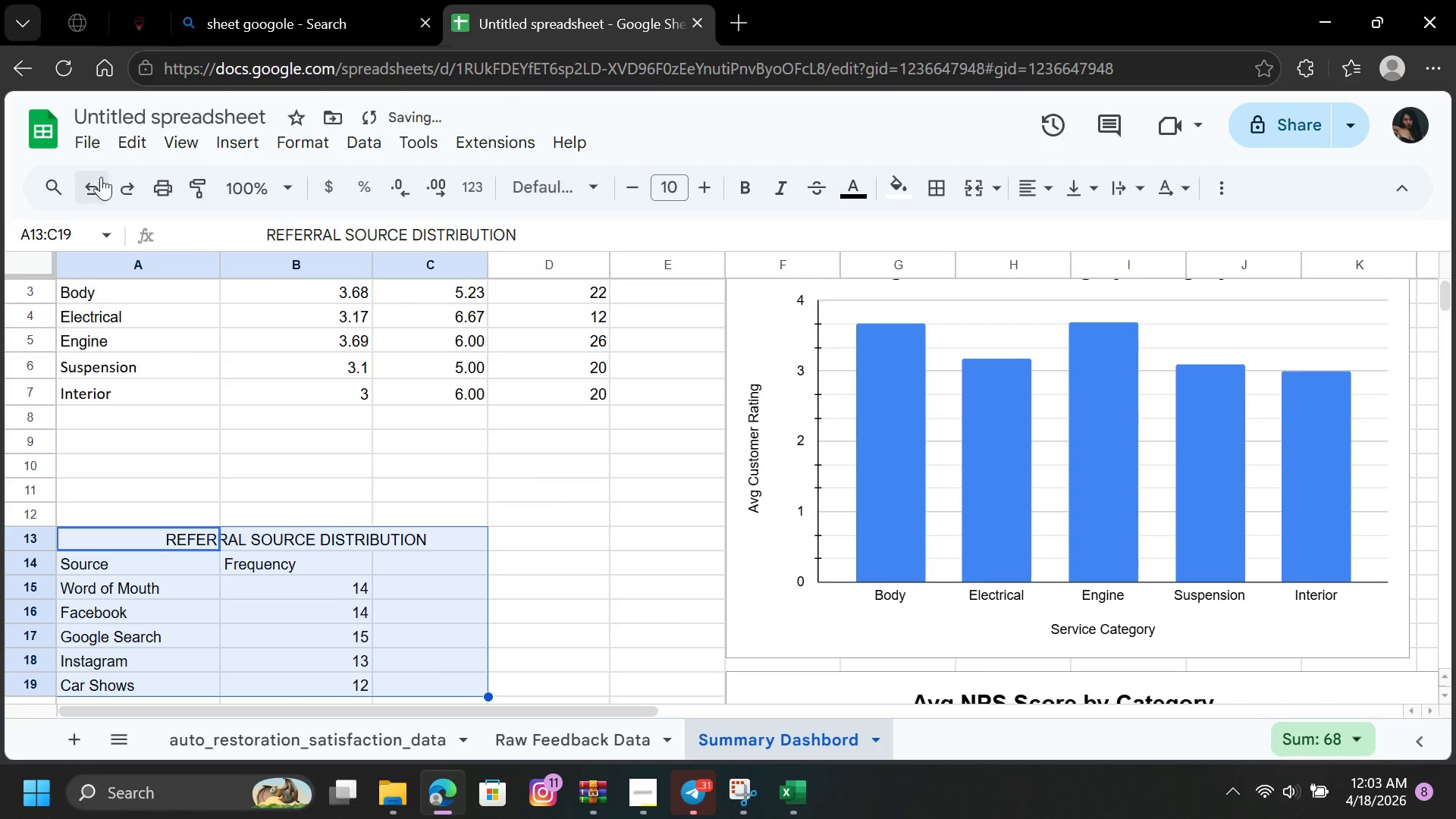 
left_click([88, 176])
 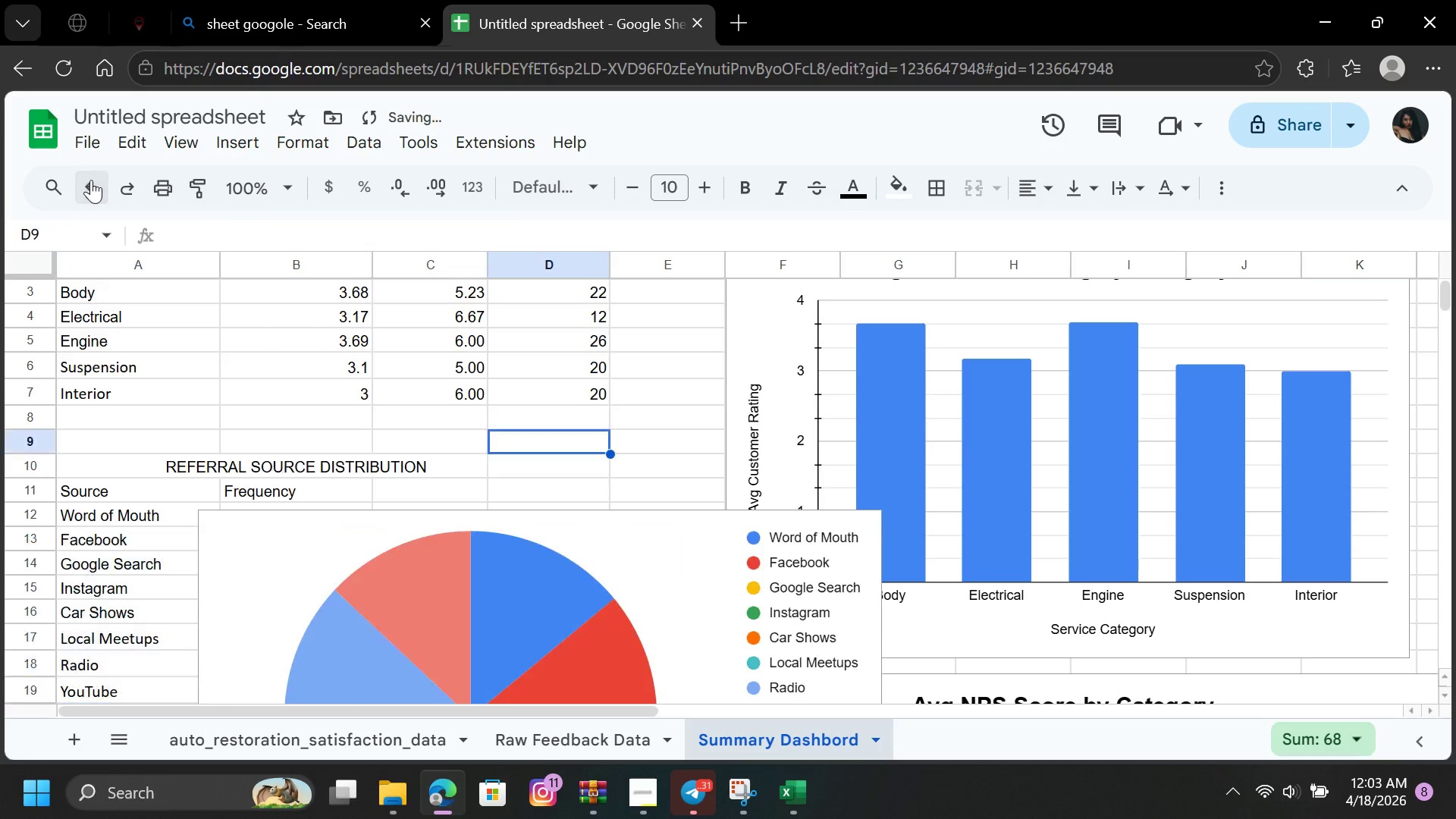 
left_click_drag(start_coordinate=[88, 176], to_coordinate=[91, 180])
 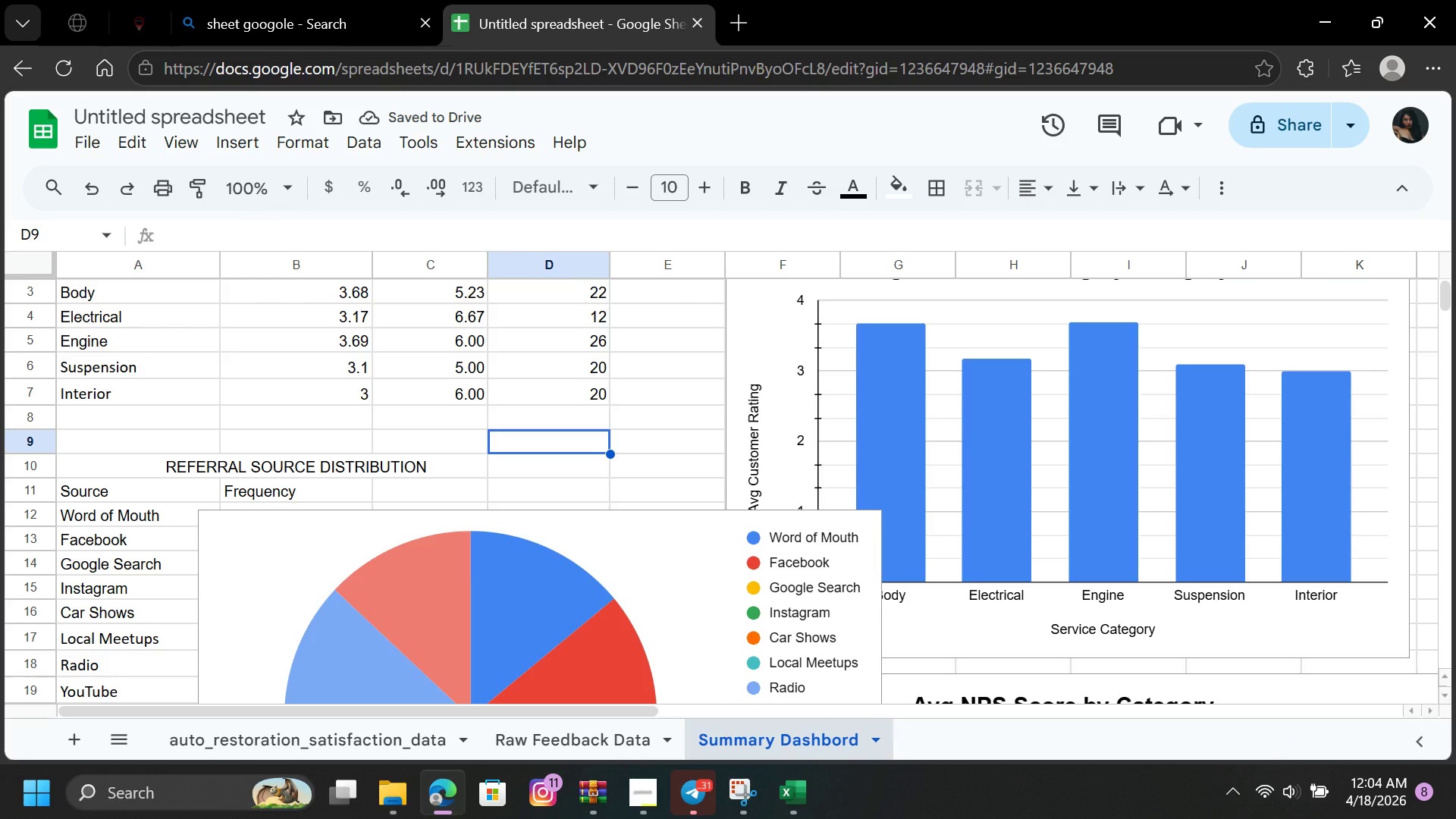 
left_click([846, 544])
 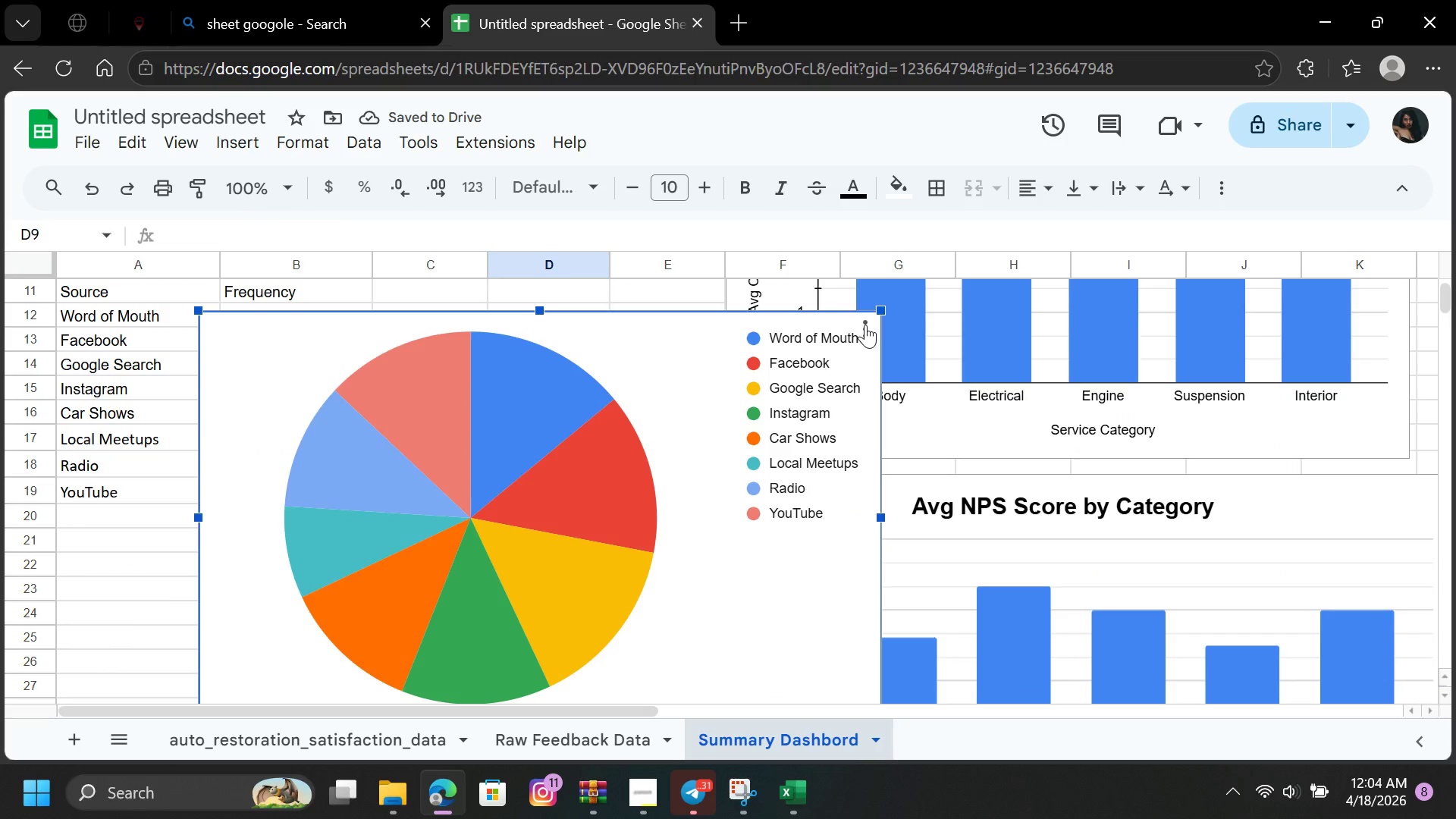 
double_click([865, 325])
 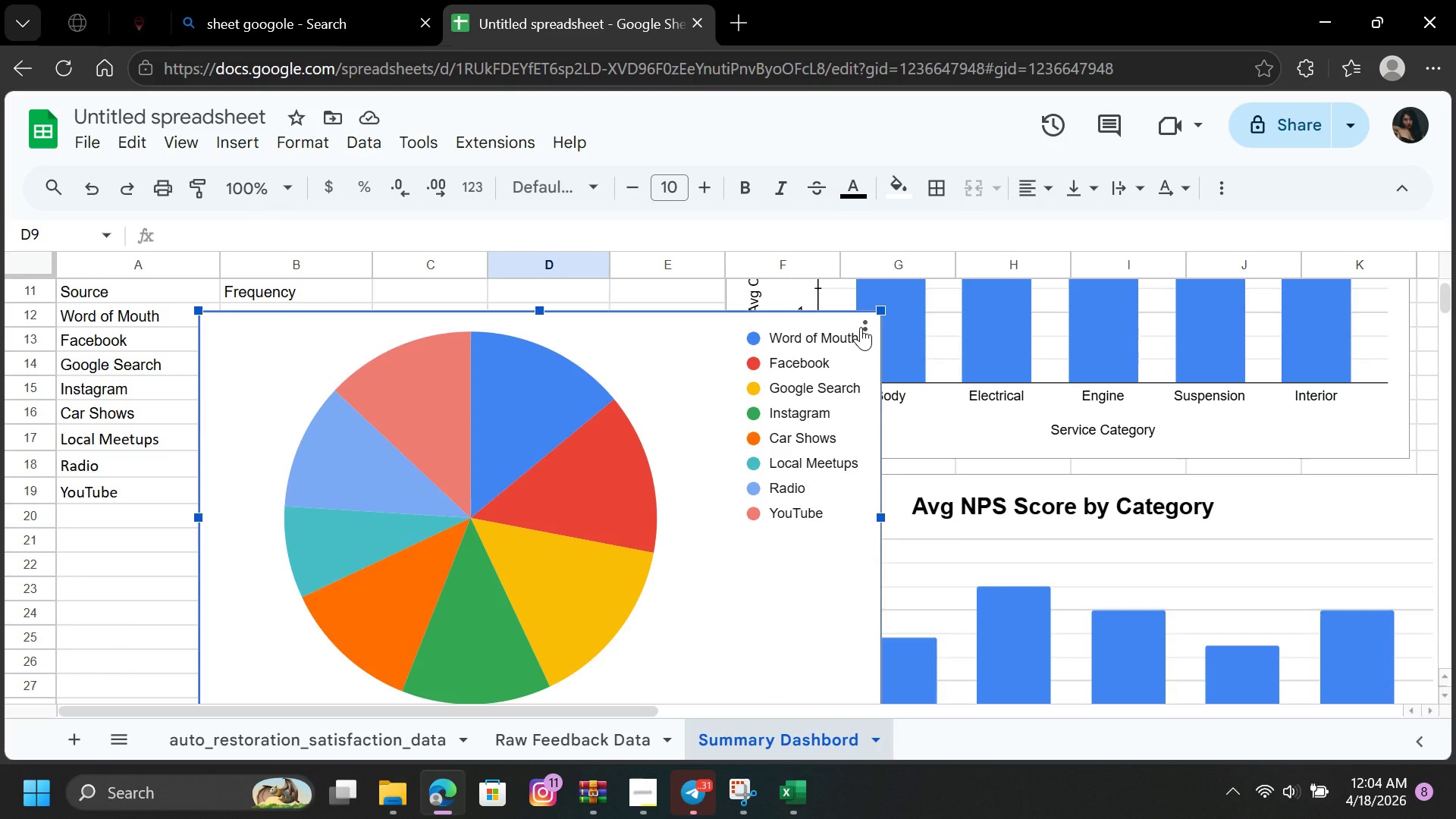 
left_click([861, 327])
 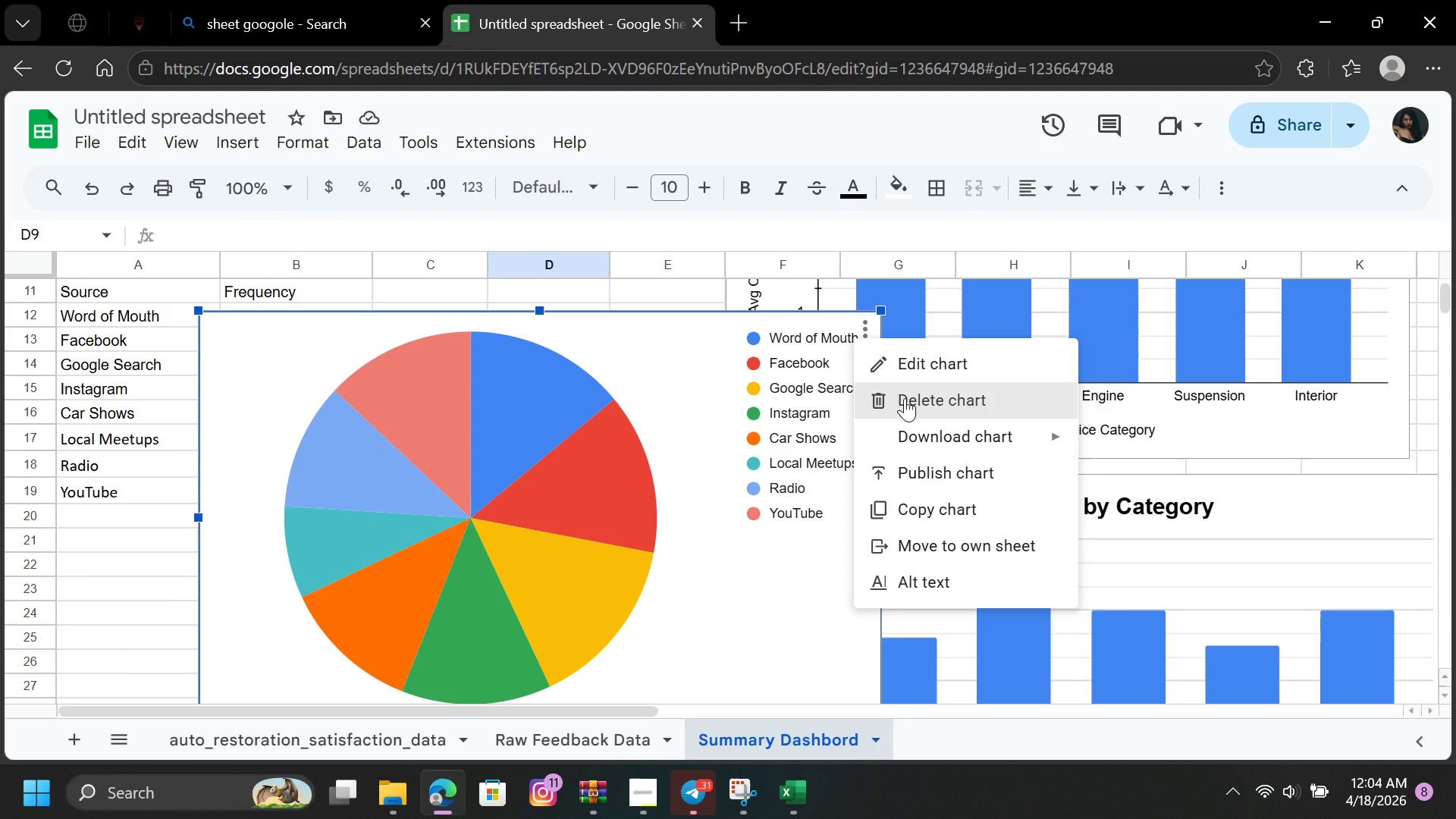 
left_click([906, 400])
 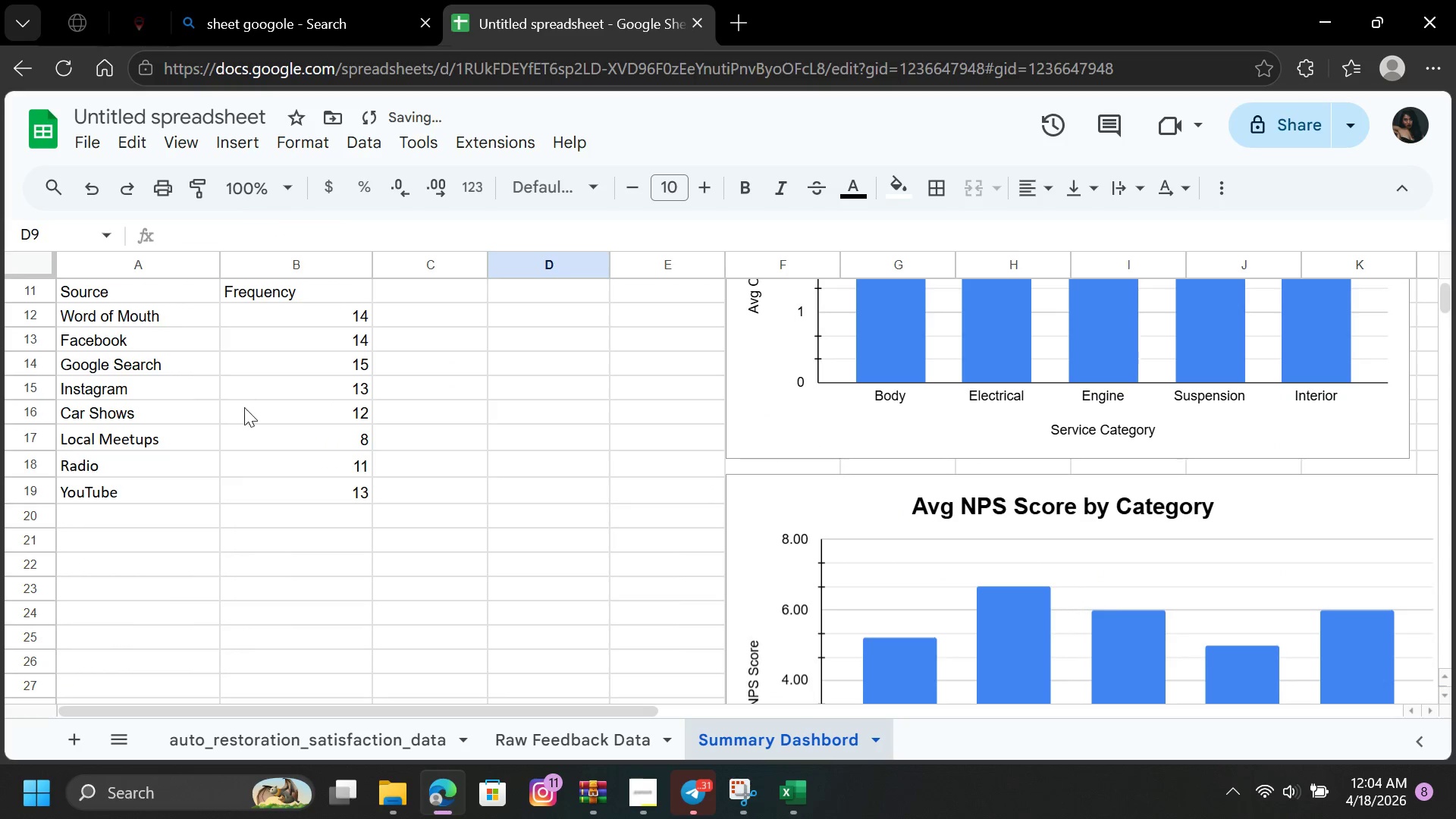 
scroll: coordinate [268, 397], scroll_direction: up, amount: 2.0
 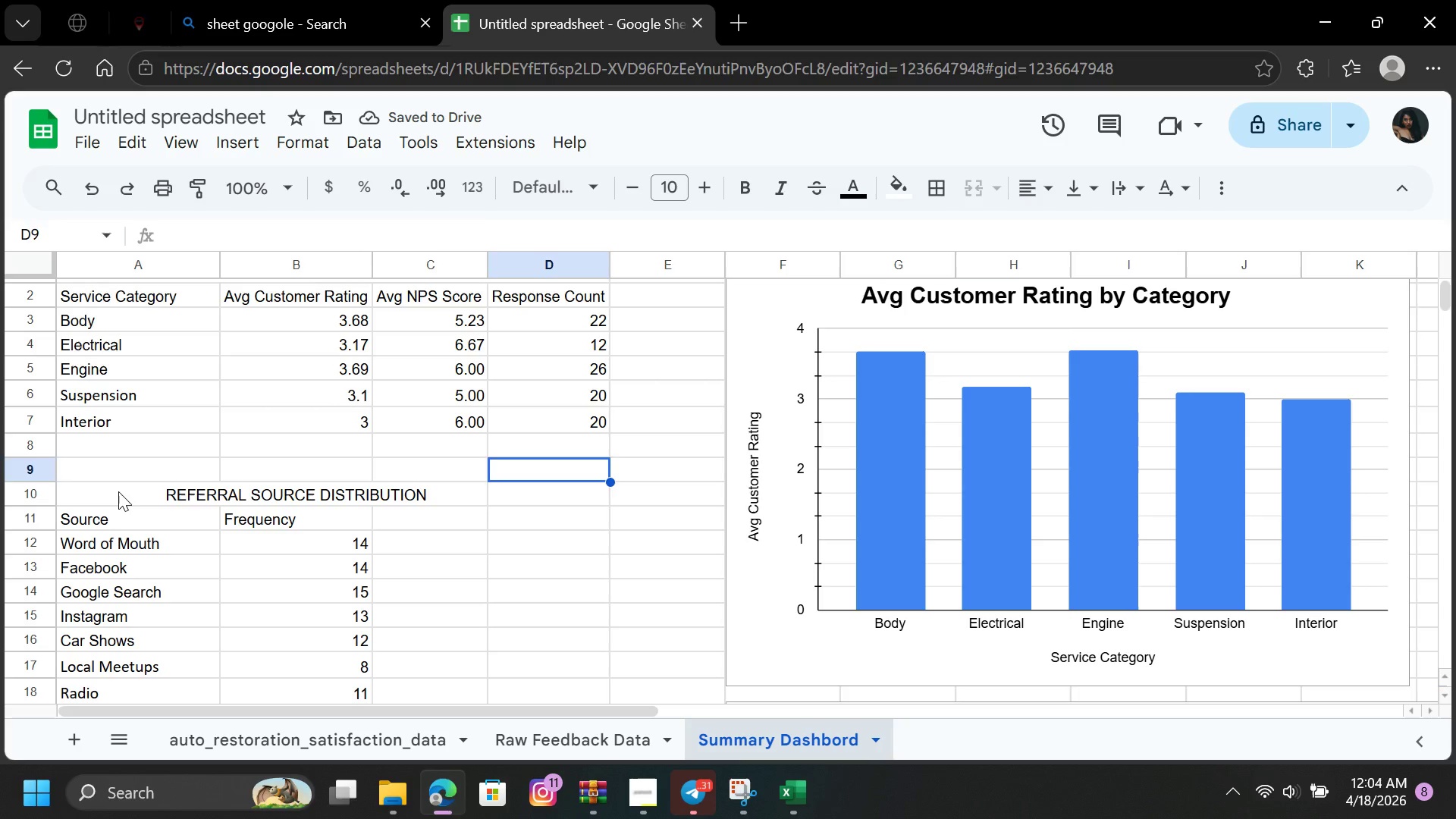 
double_click([118, 491])
 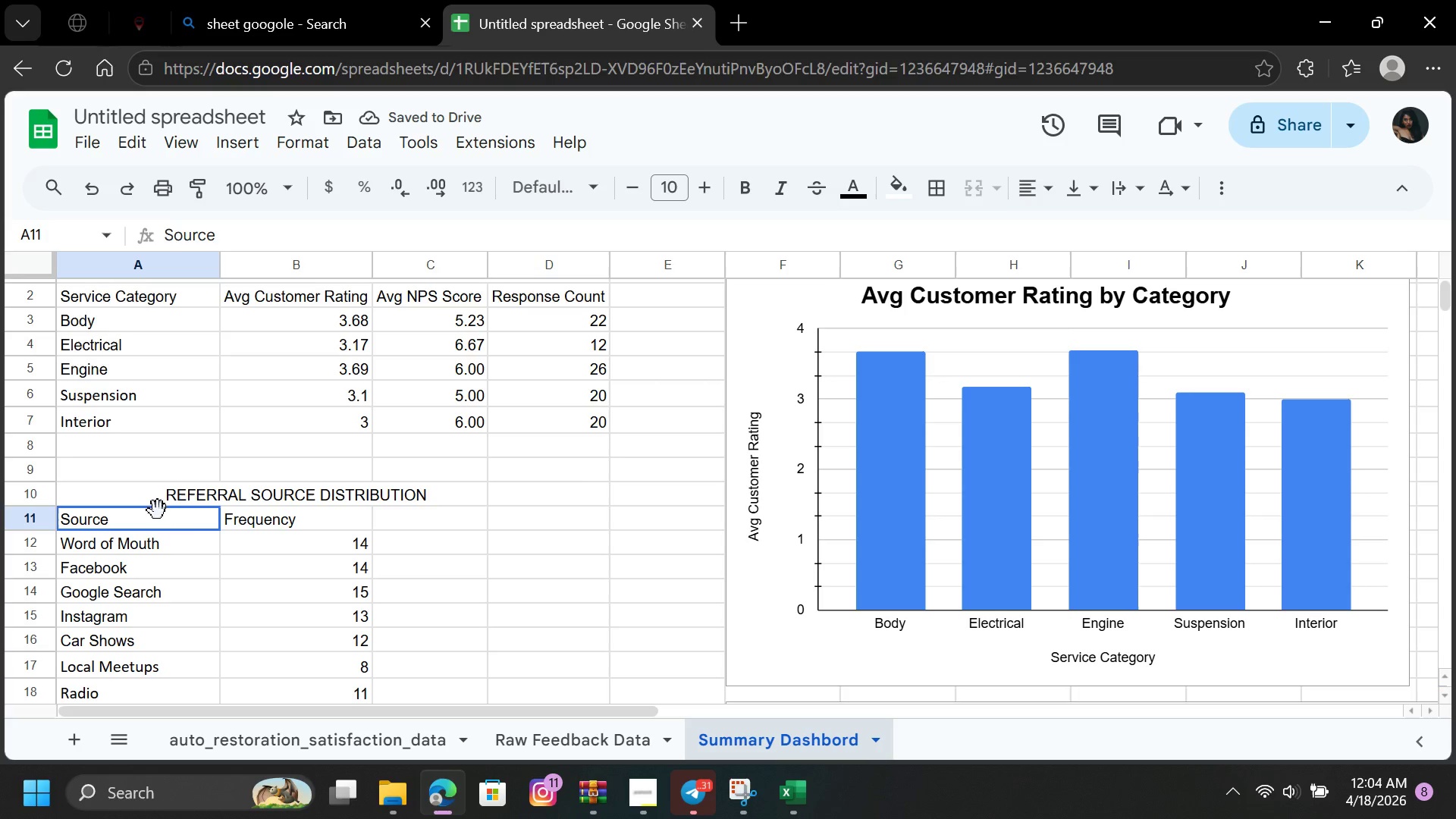 
left_click_drag(start_coordinate=[149, 509], to_coordinate=[190, 539])
 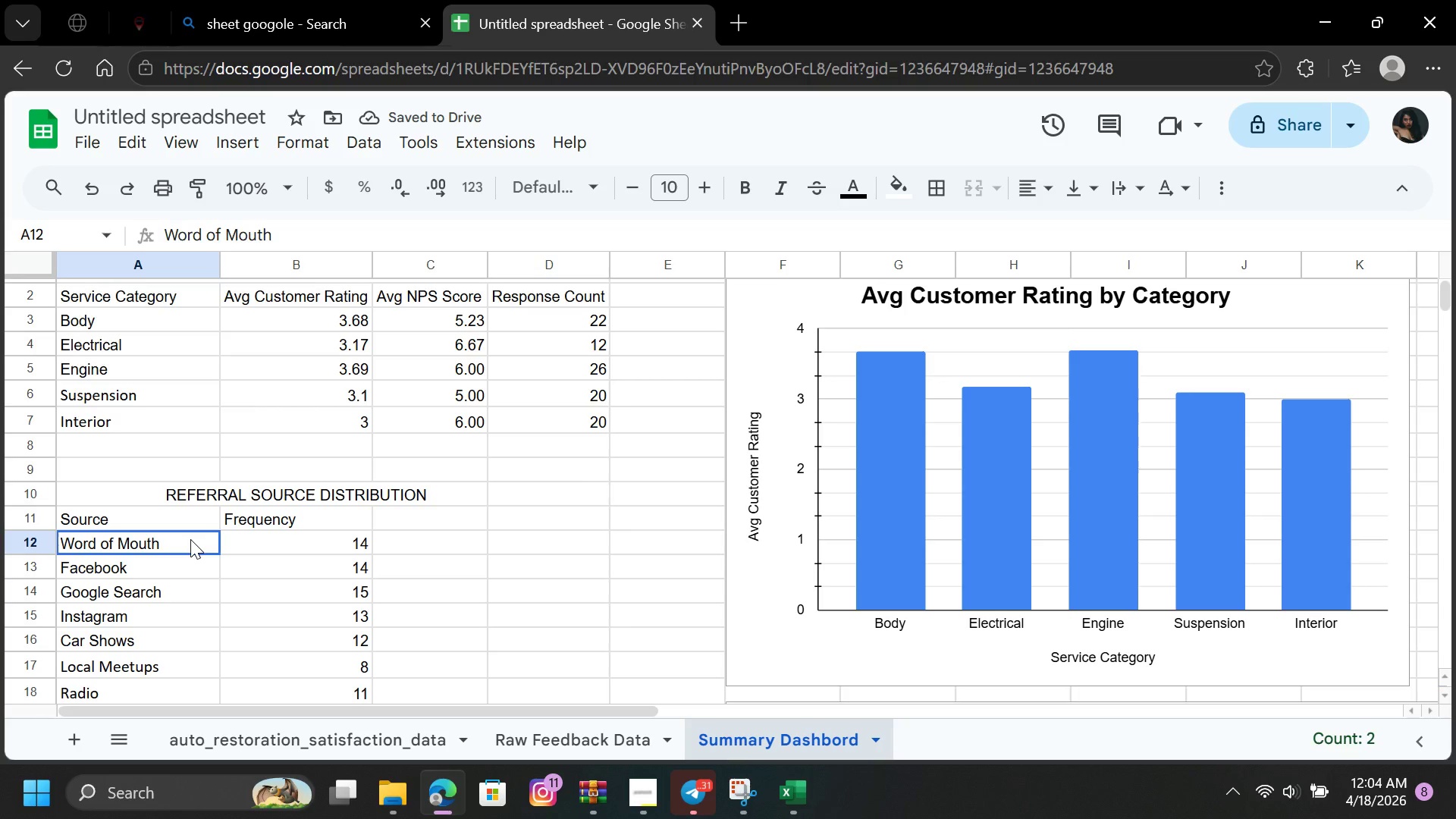 
triple_click([190, 539])
 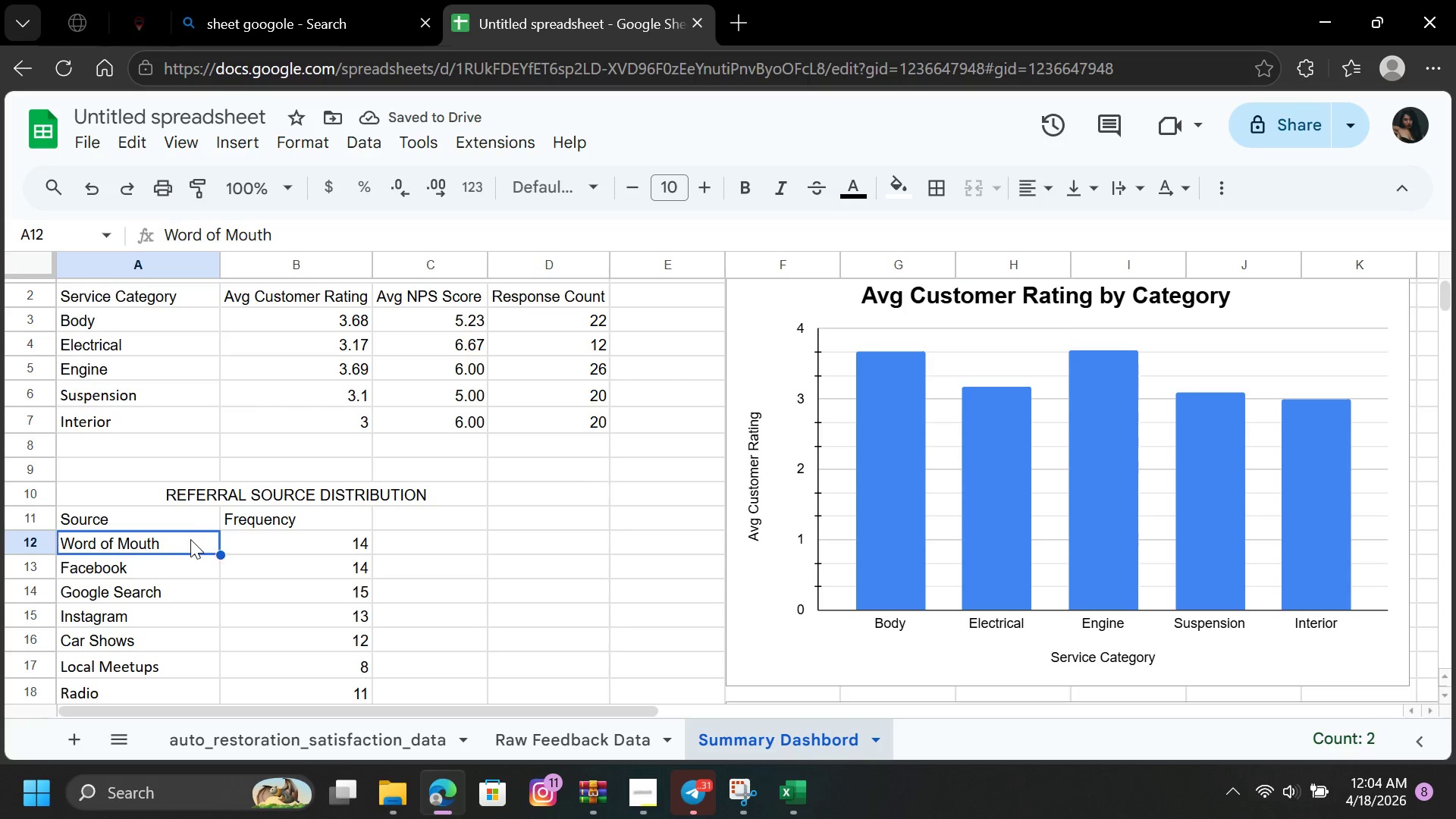 
triple_click([190, 539])
 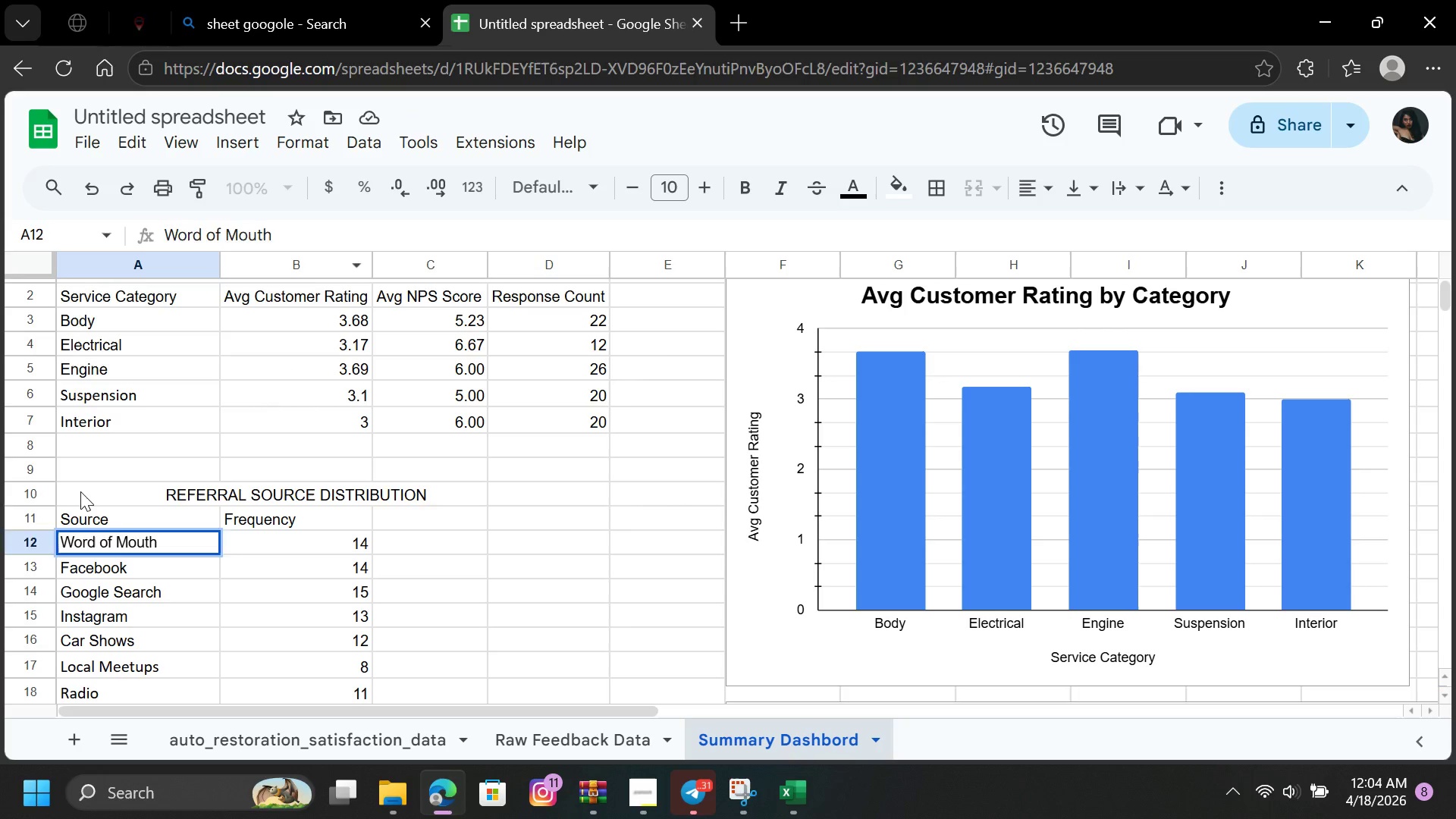 
left_click_drag(start_coordinate=[89, 491], to_coordinate=[428, 628])
 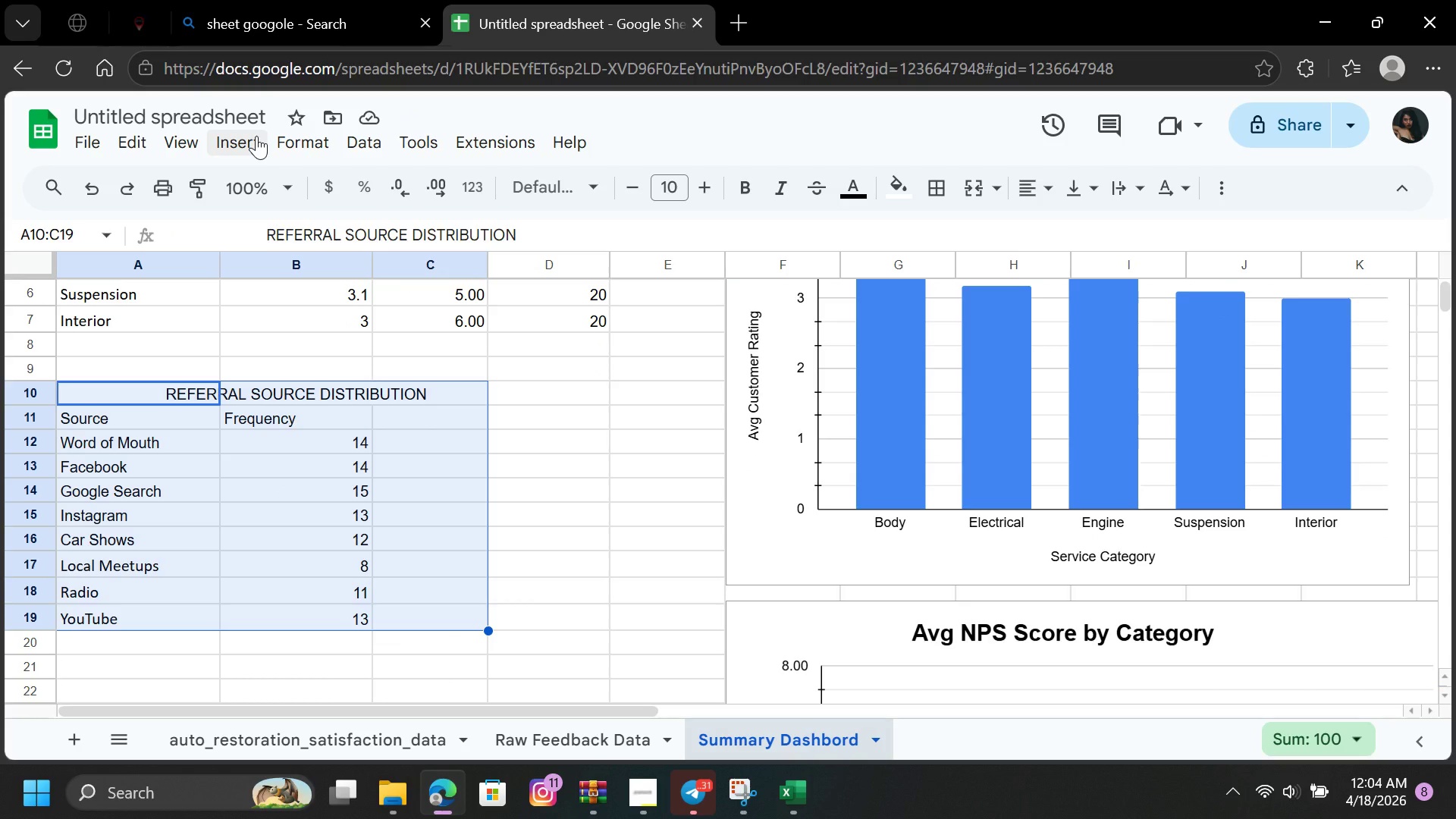 
double_click([254, 136])
 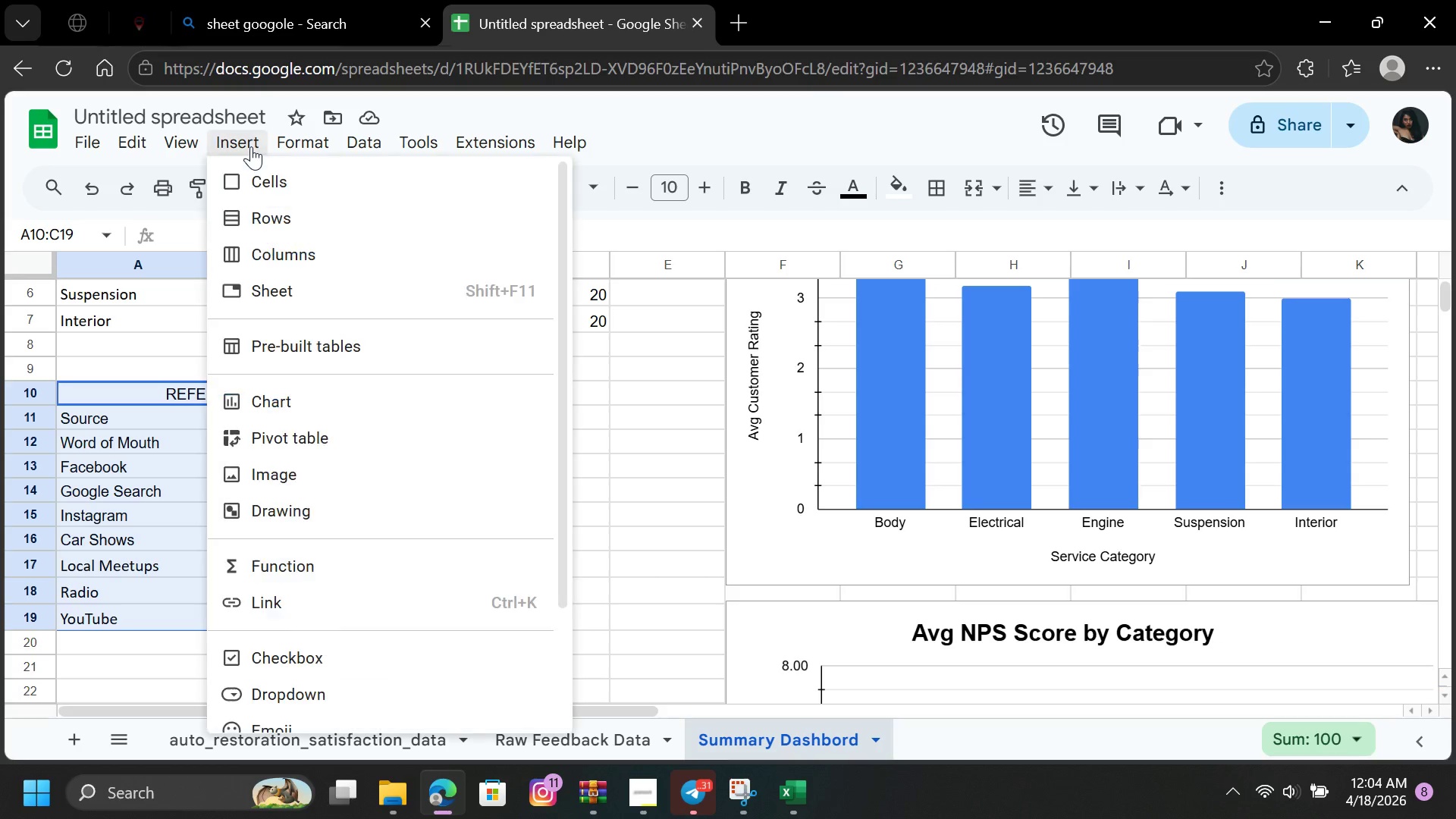 
double_click([251, 146])
 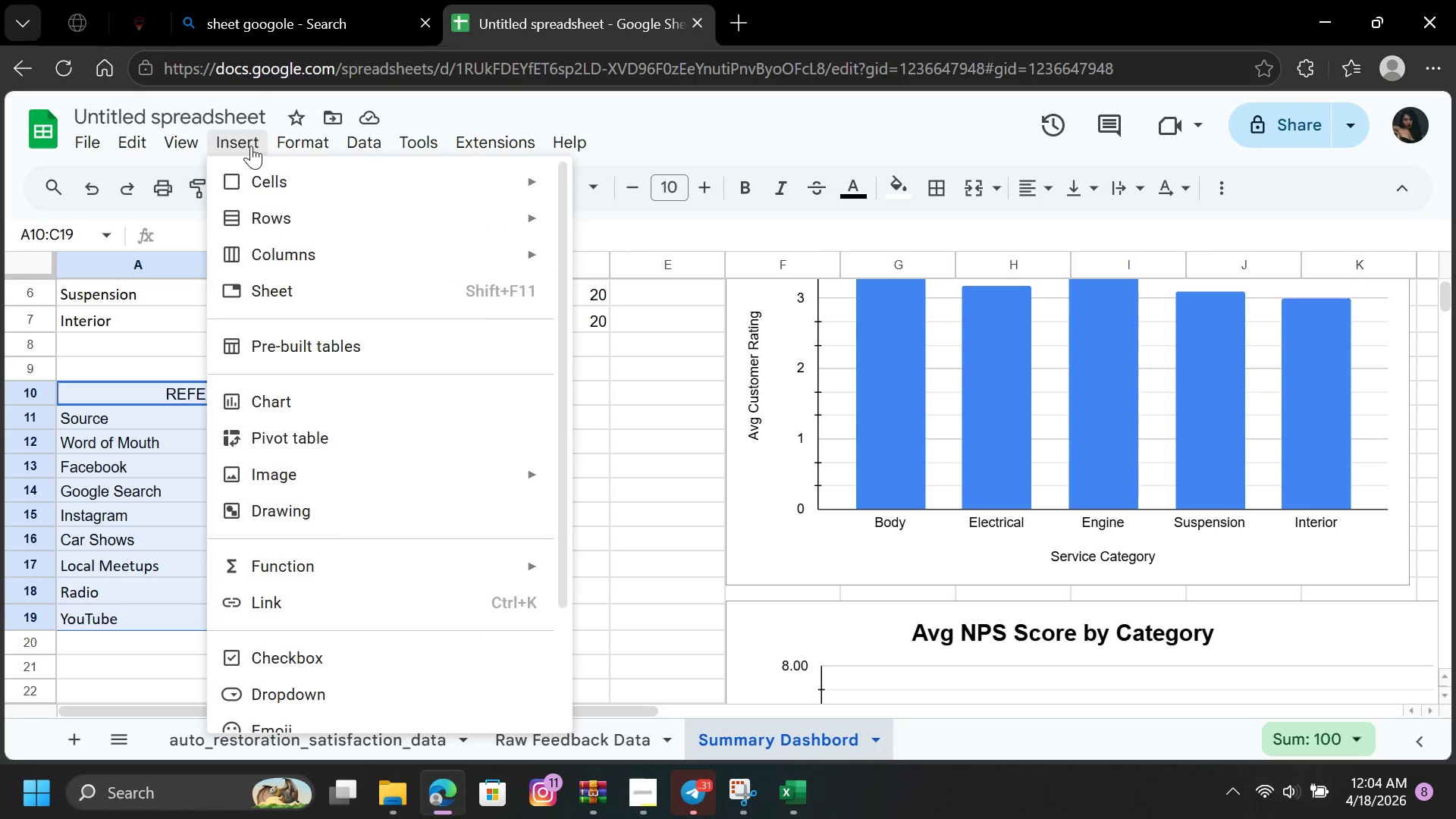 
double_click([251, 146])
 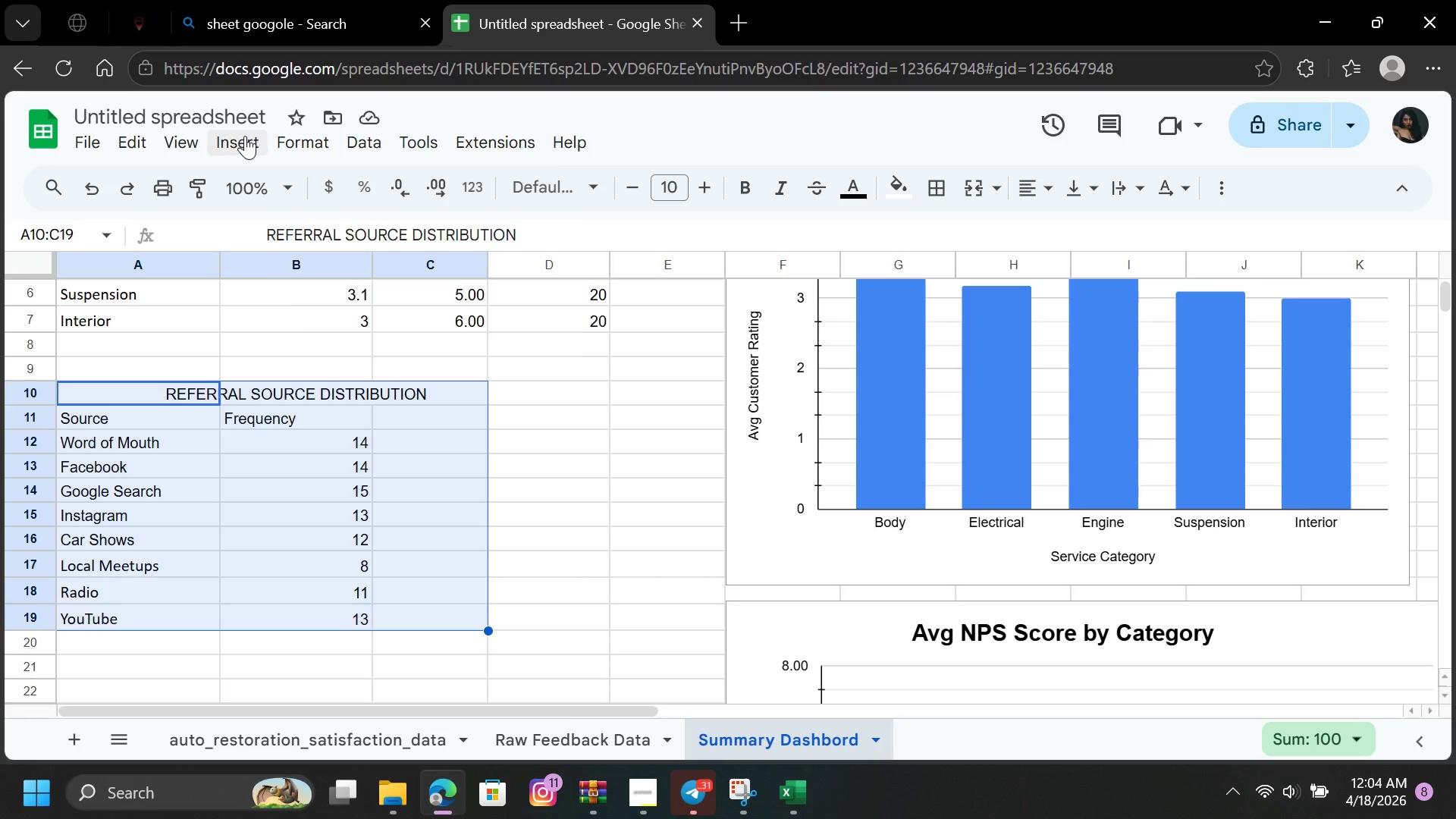 
left_click([245, 136])
 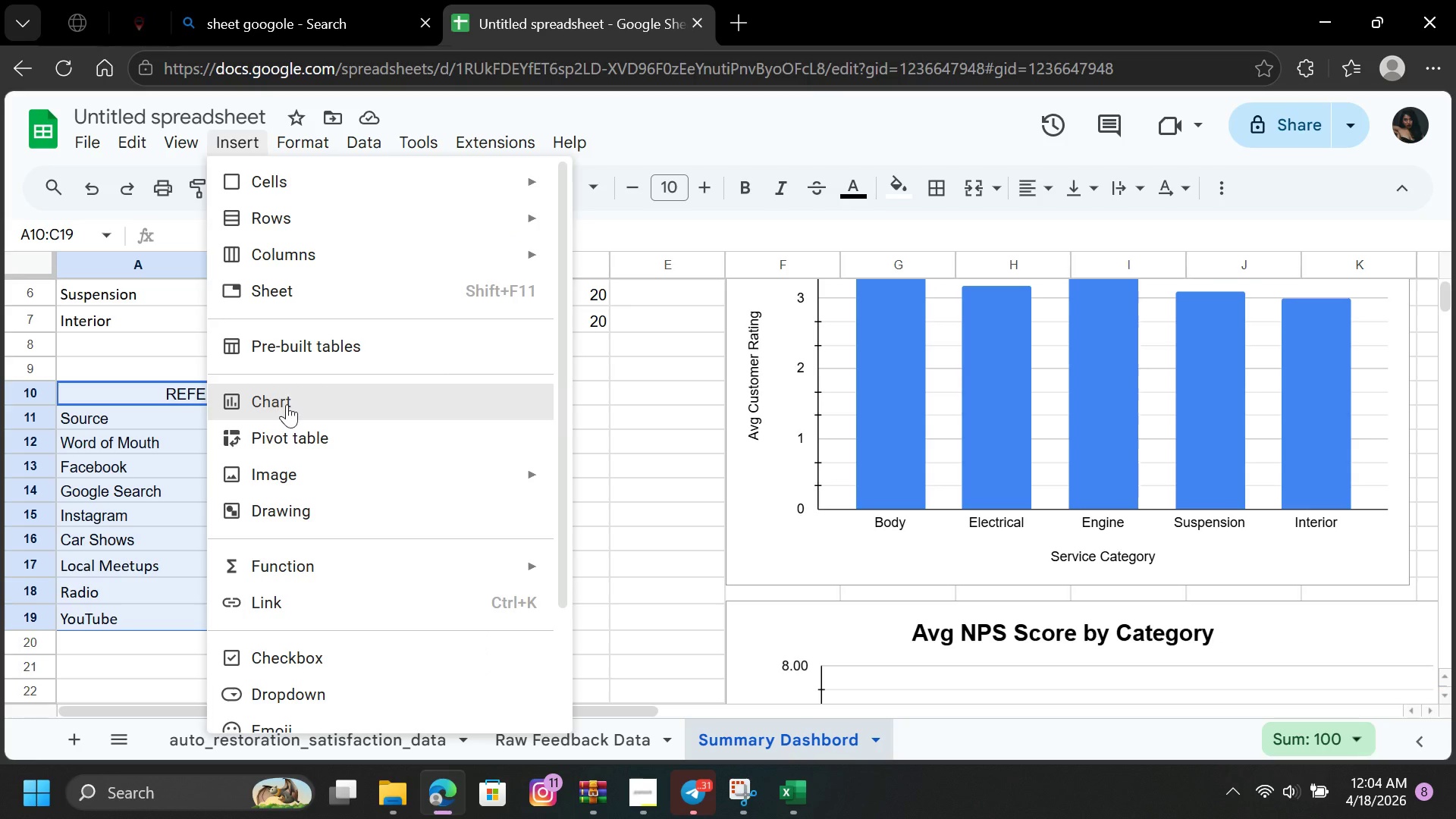 
double_click([287, 405])
 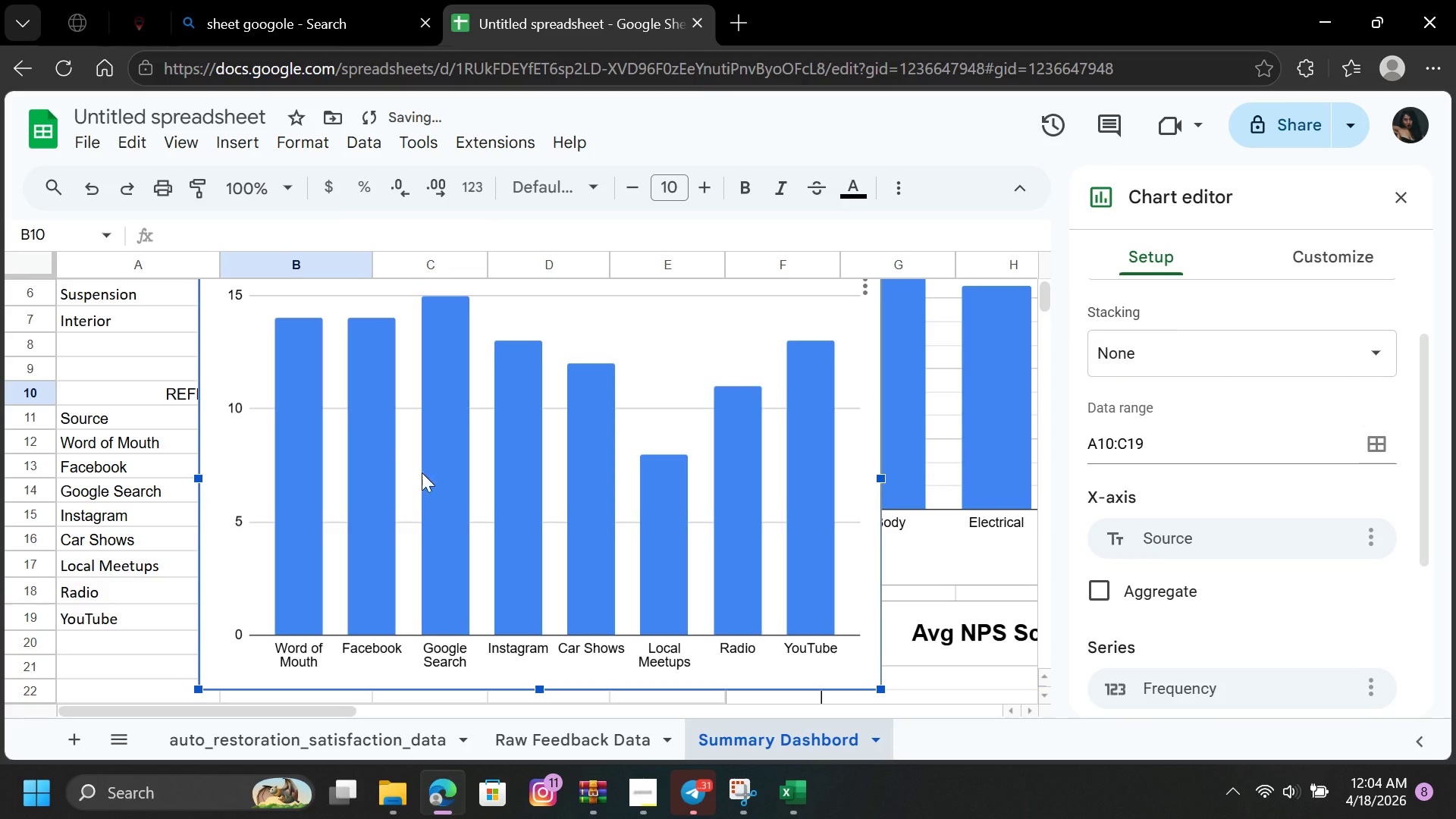 
scroll: coordinate [428, 479], scroll_direction: up, amount: 2.0
 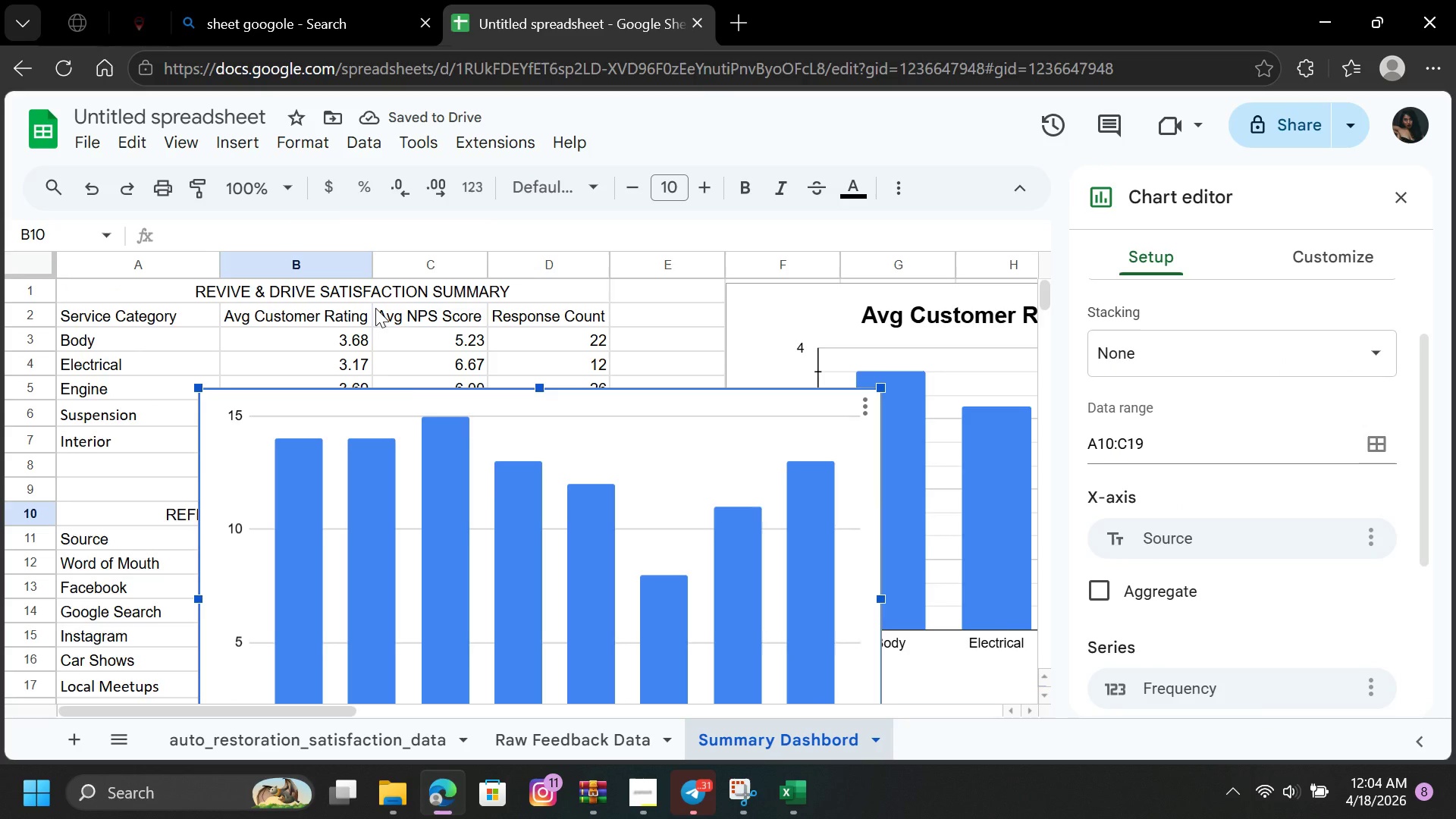 
scroll: coordinate [407, 416], scroll_direction: down, amount: 1.0
 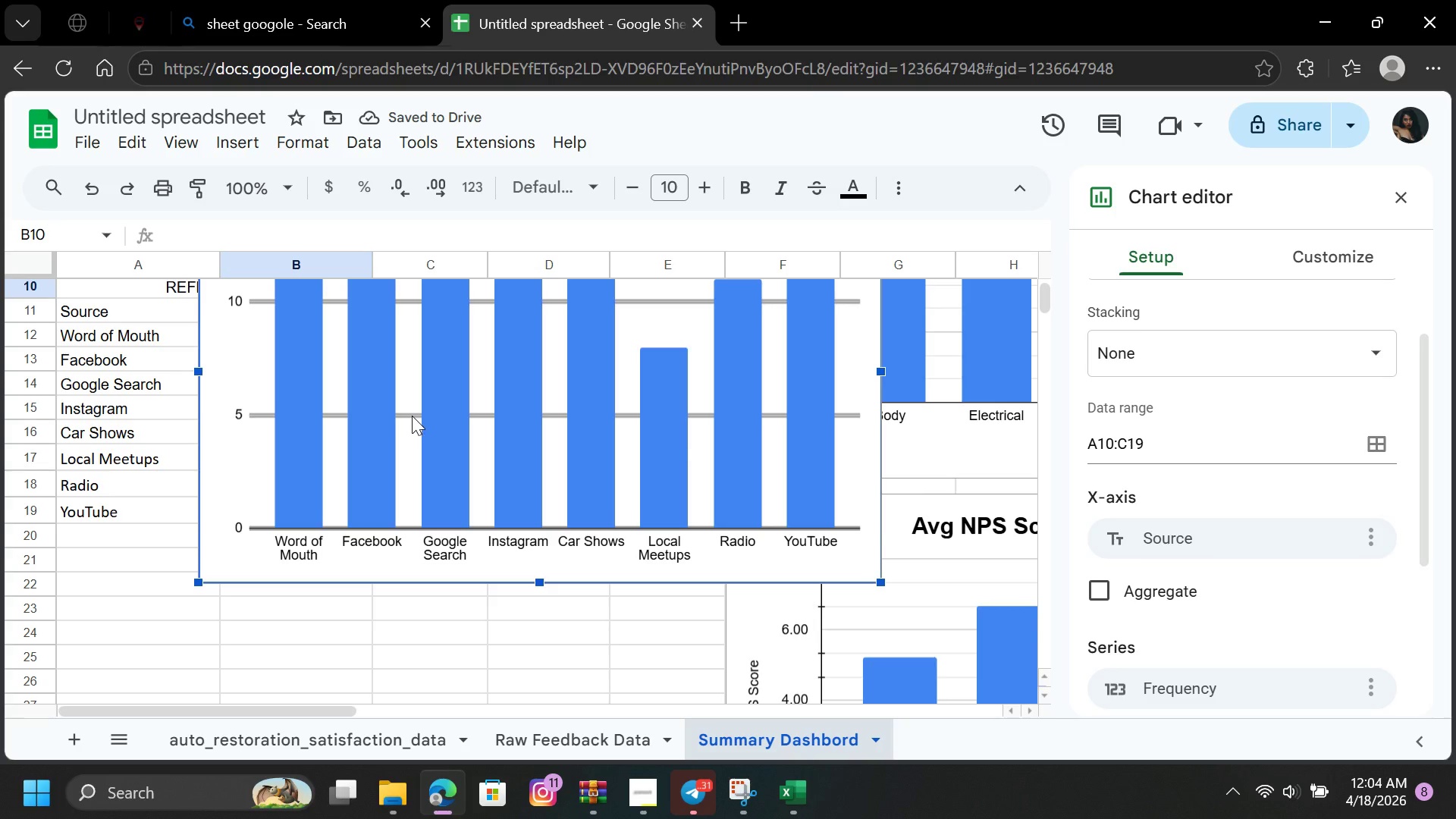 
scroll: coordinate [412, 416], scroll_direction: up, amount: 2.0
 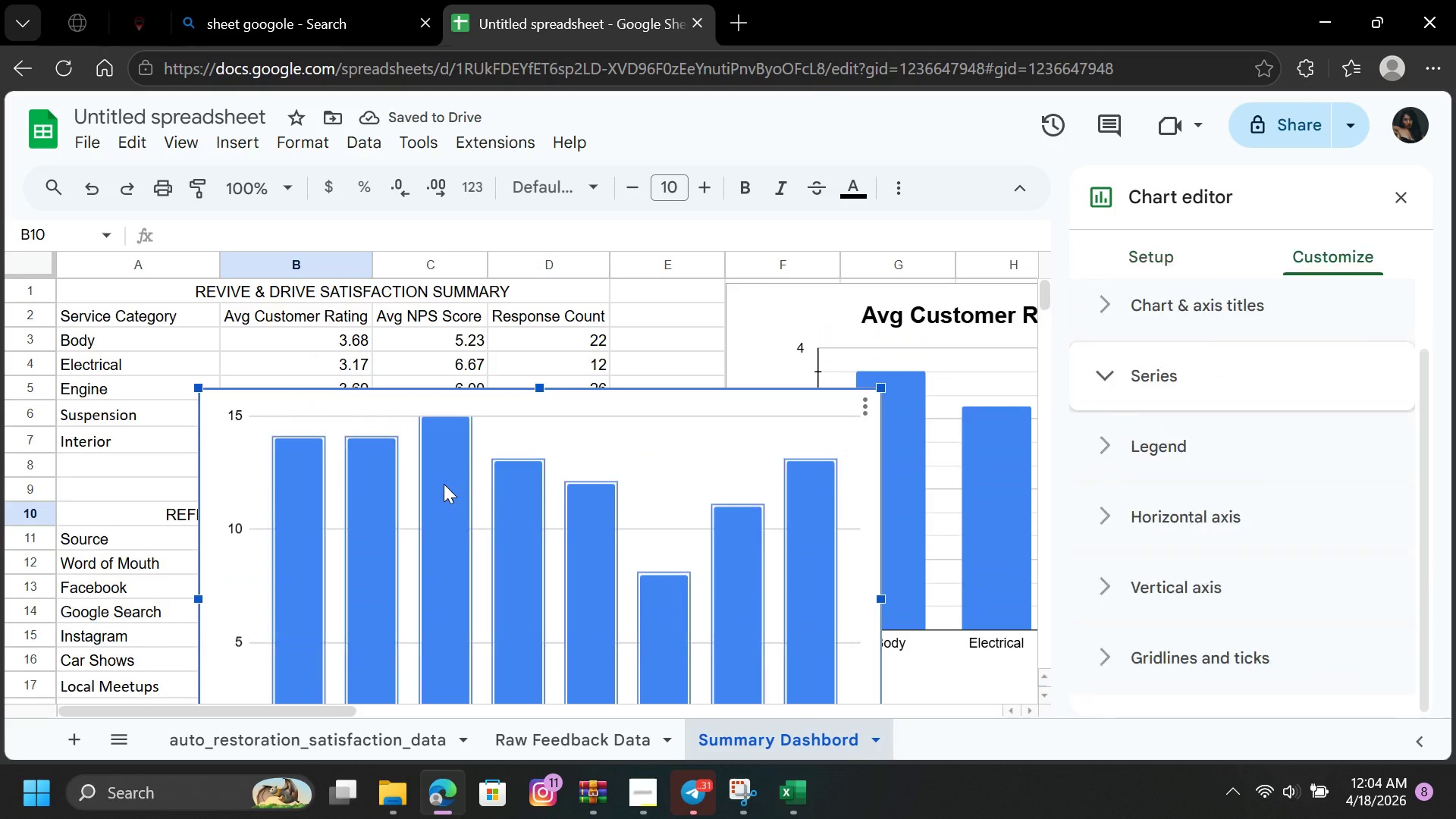 
double_click([444, 484])
 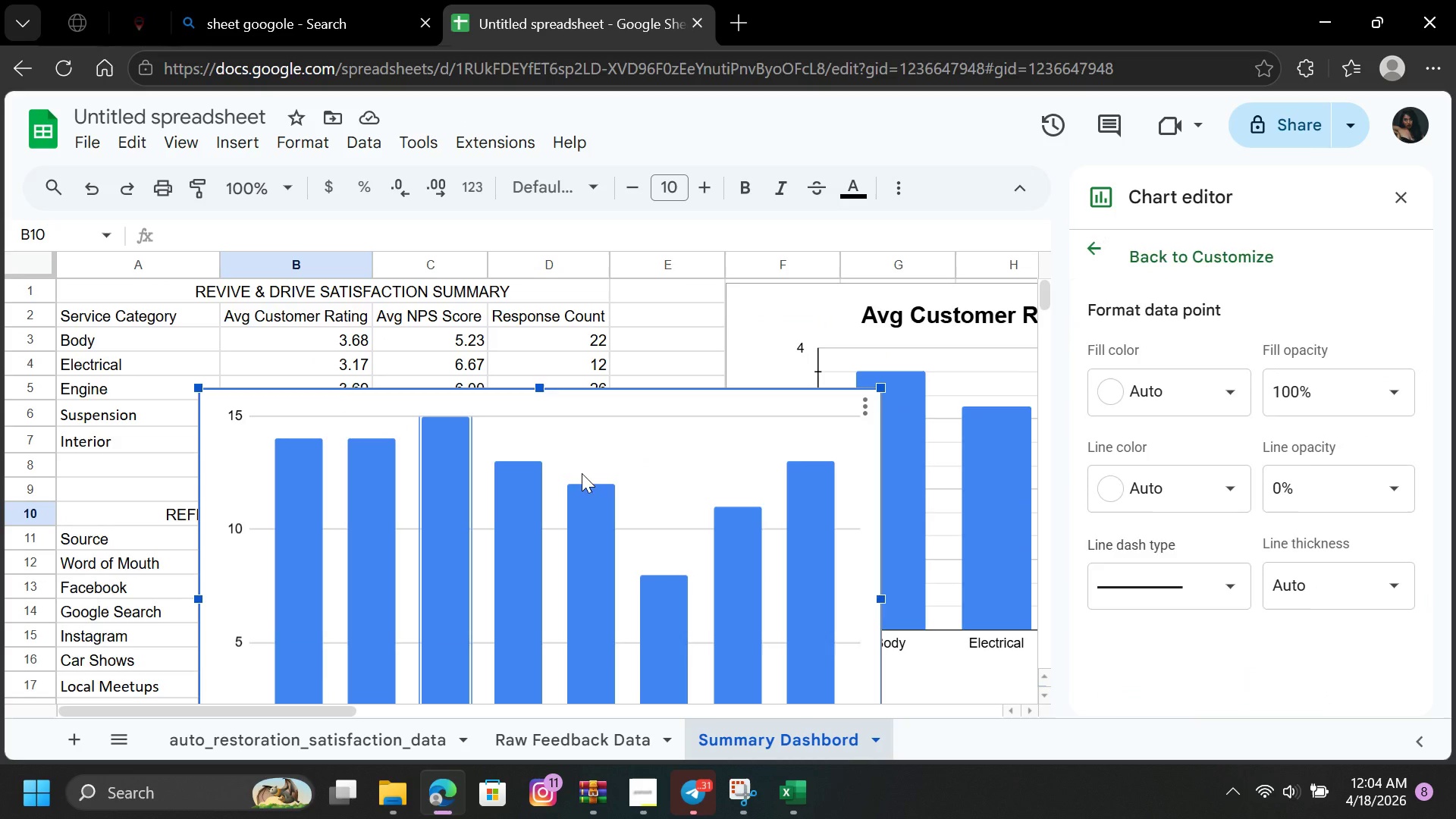 
double_click([582, 473])
 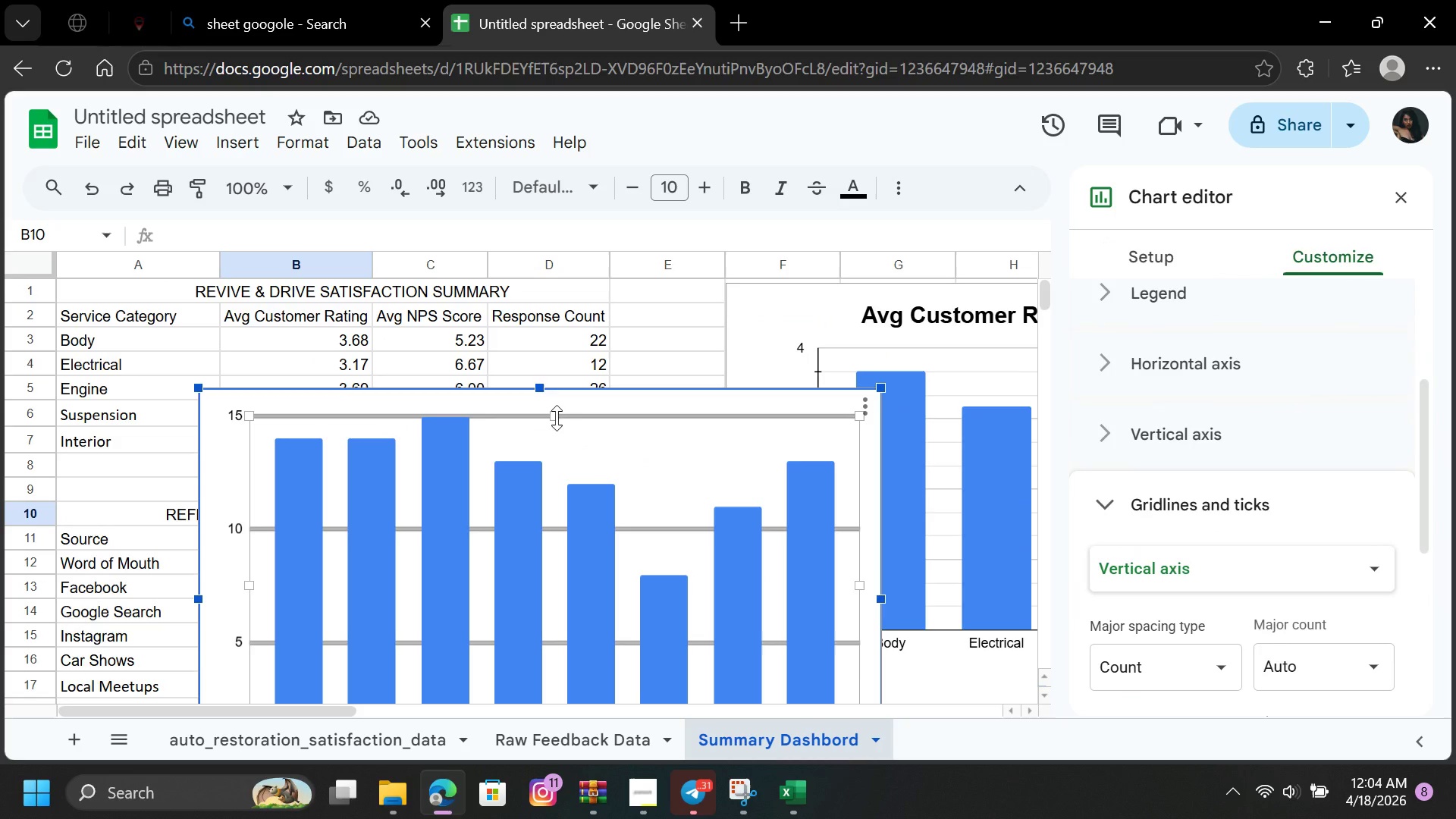 
left_click([557, 418])
 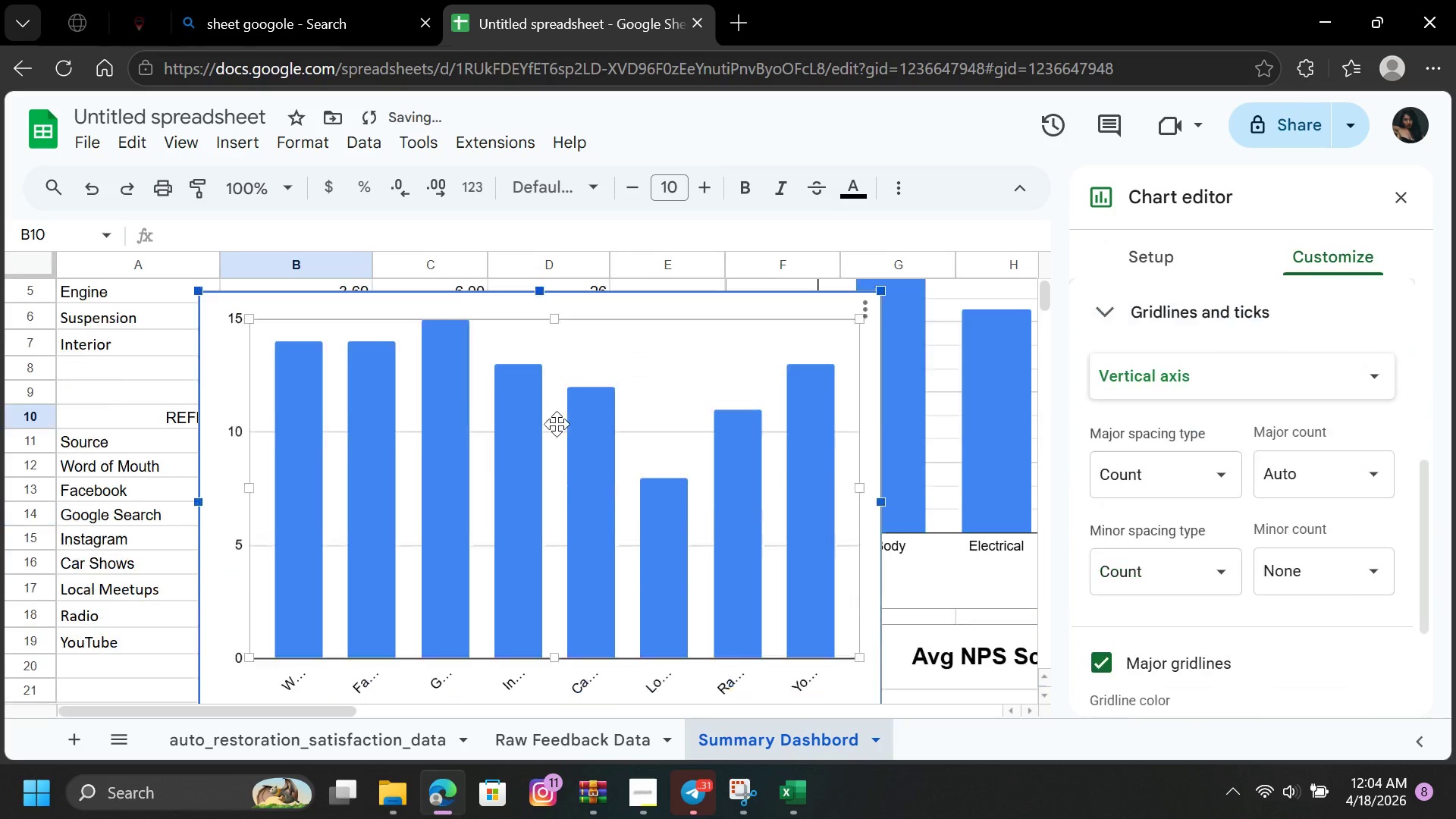 
left_click_drag(start_coordinate=[557, 418], to_coordinate=[551, 449])
 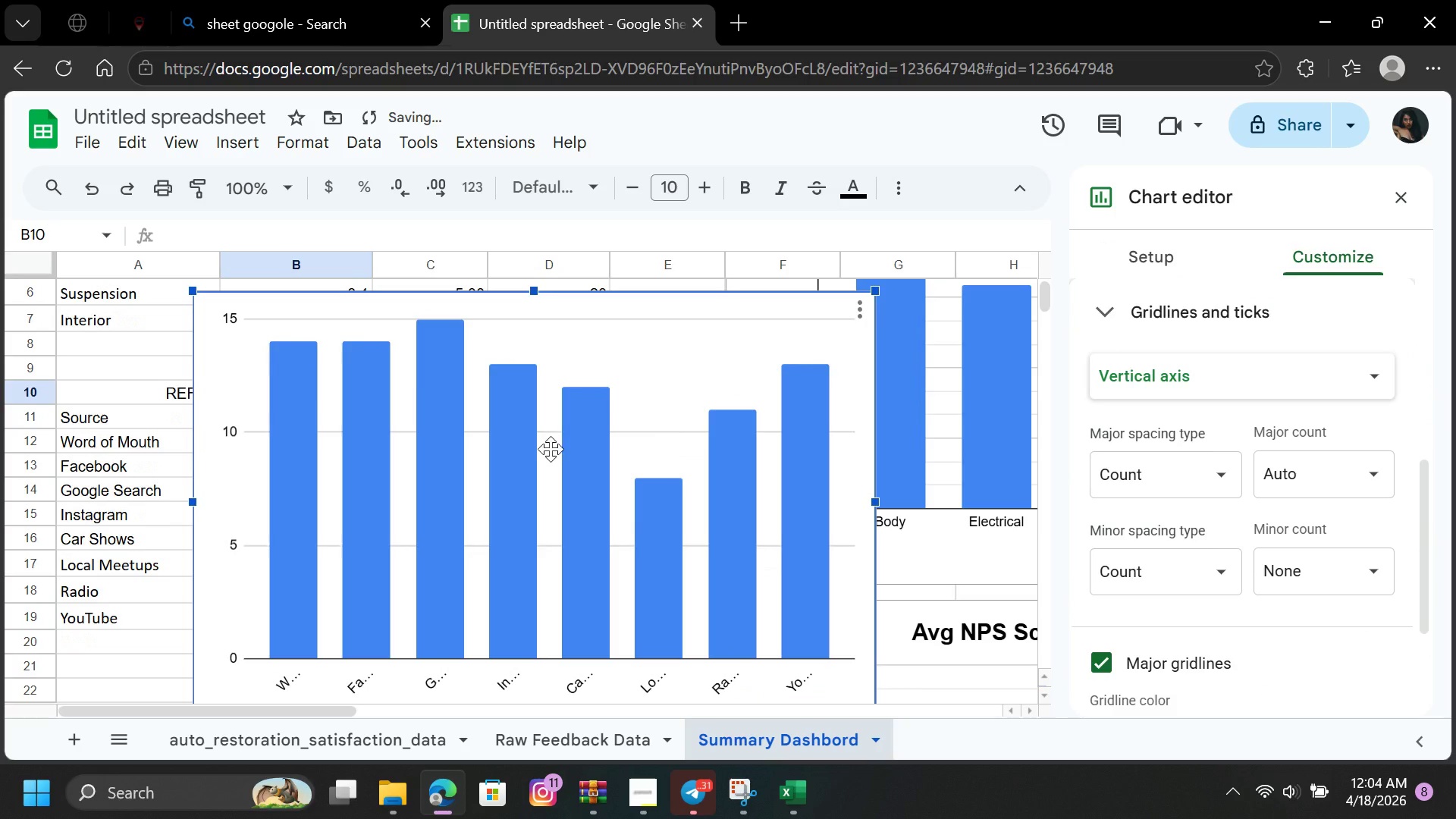 
left_click([551, 449])
 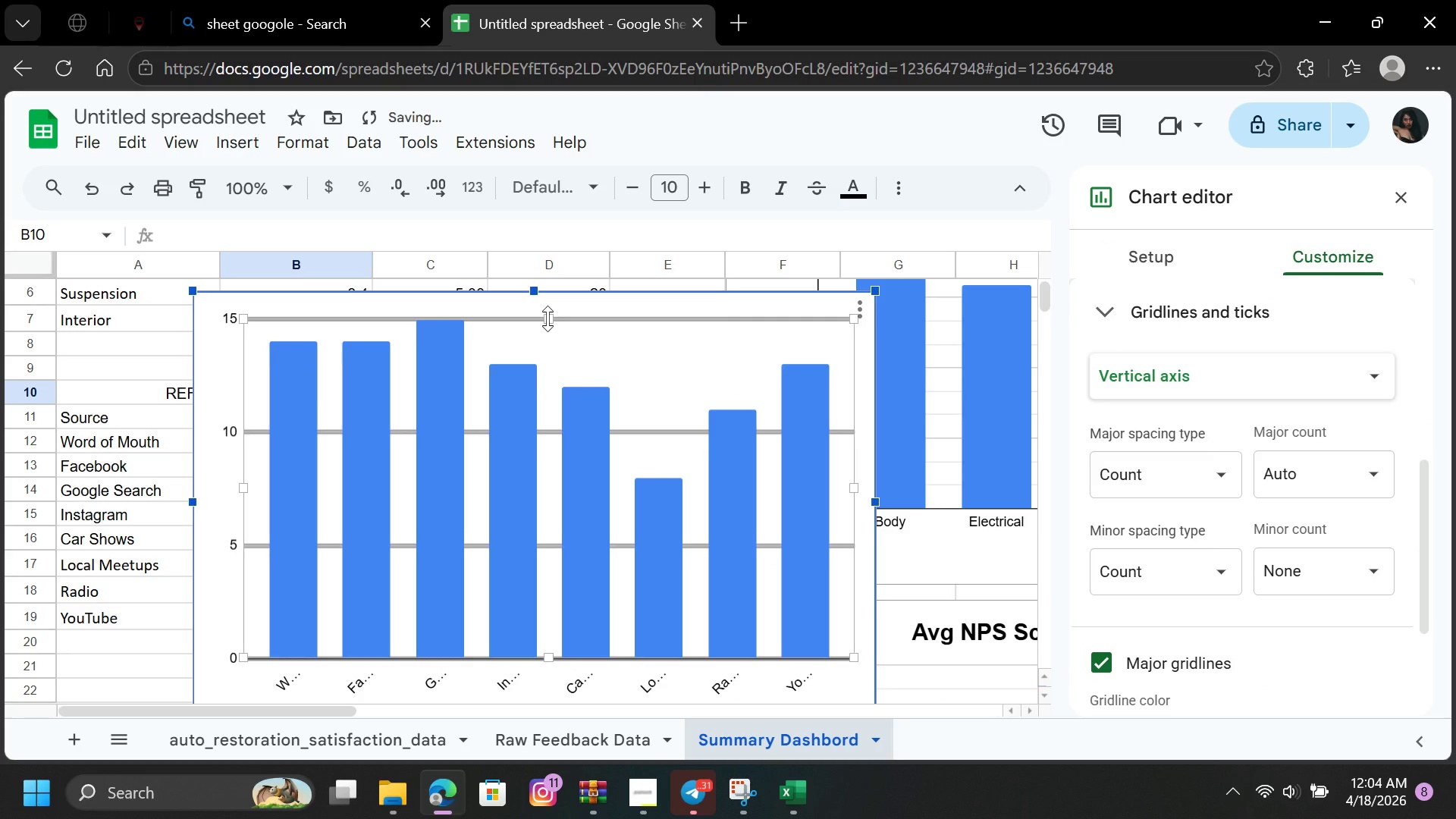 
left_click([547, 318])
 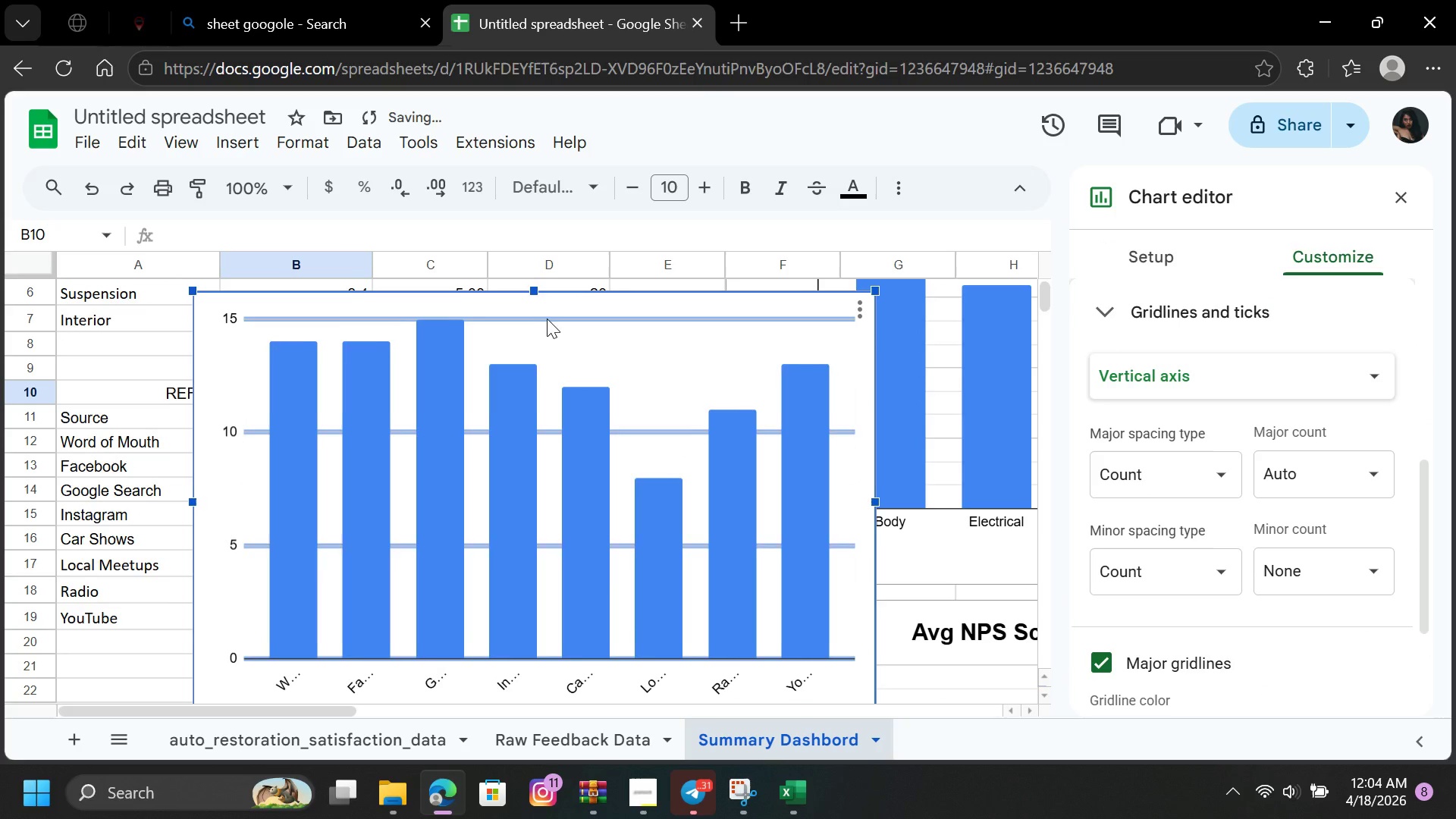 
left_click_drag(start_coordinate=[547, 318], to_coordinate=[548, 328])
 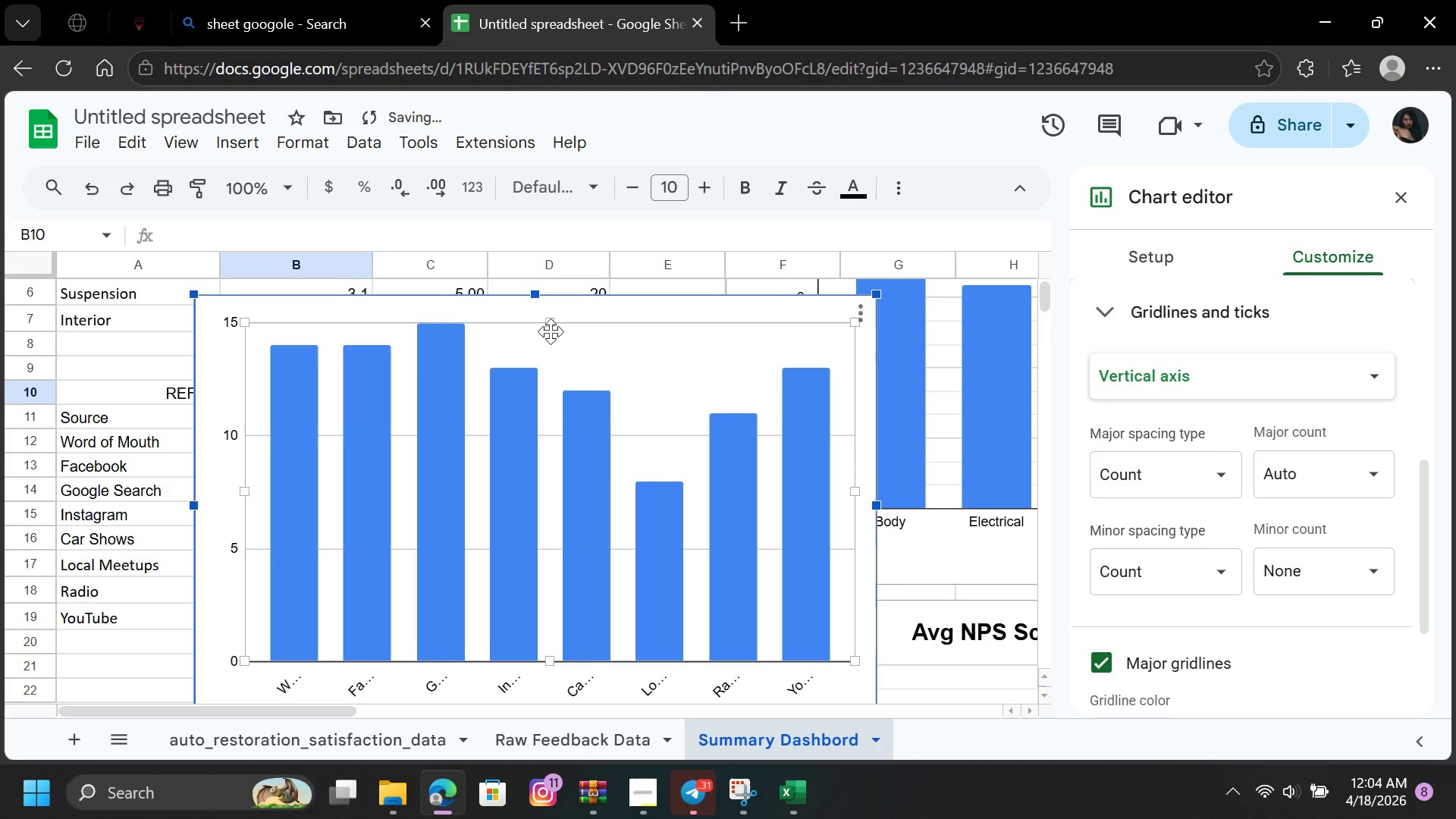 
triple_click([548, 328])
 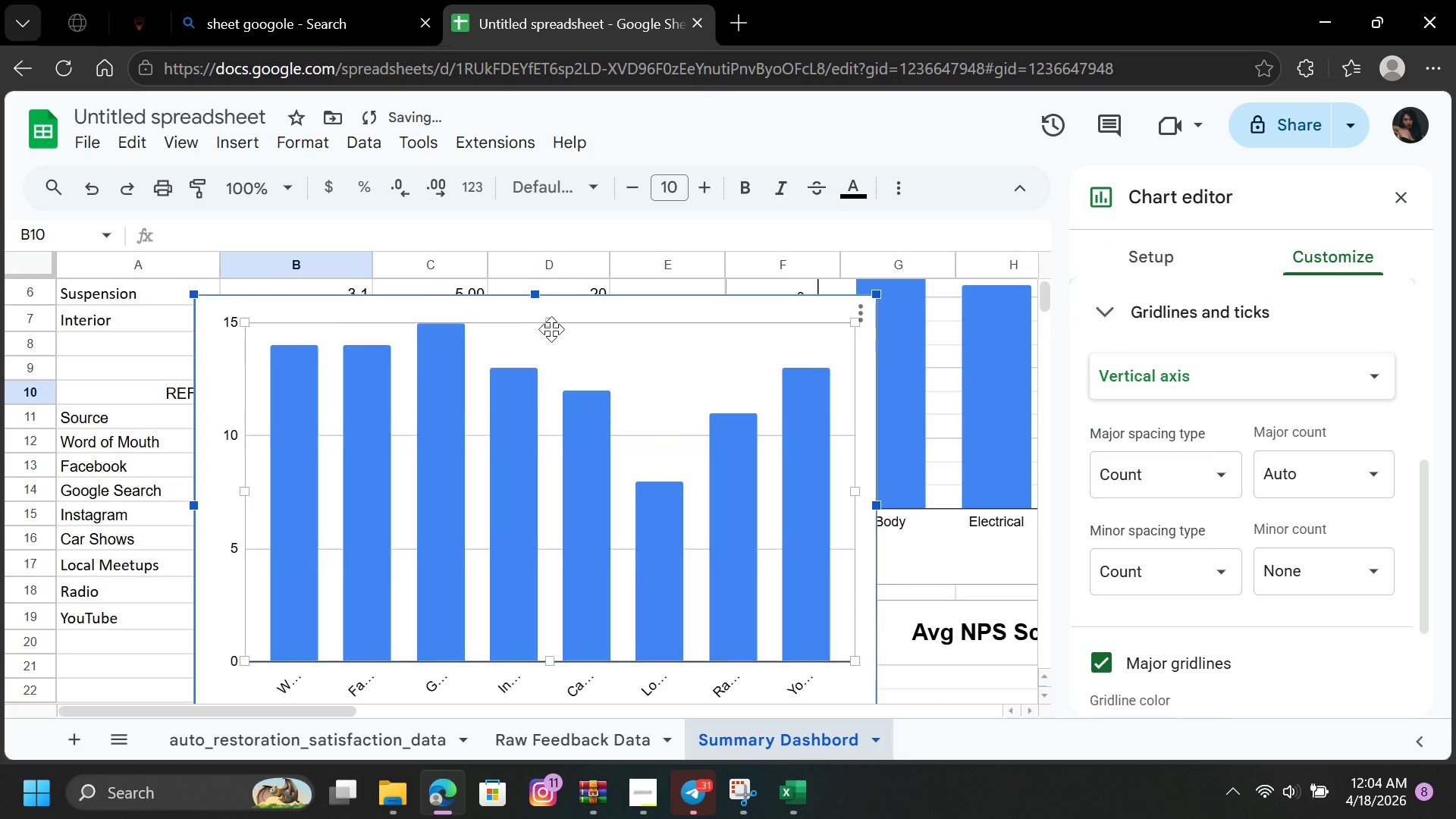 
triple_click([548, 328])
 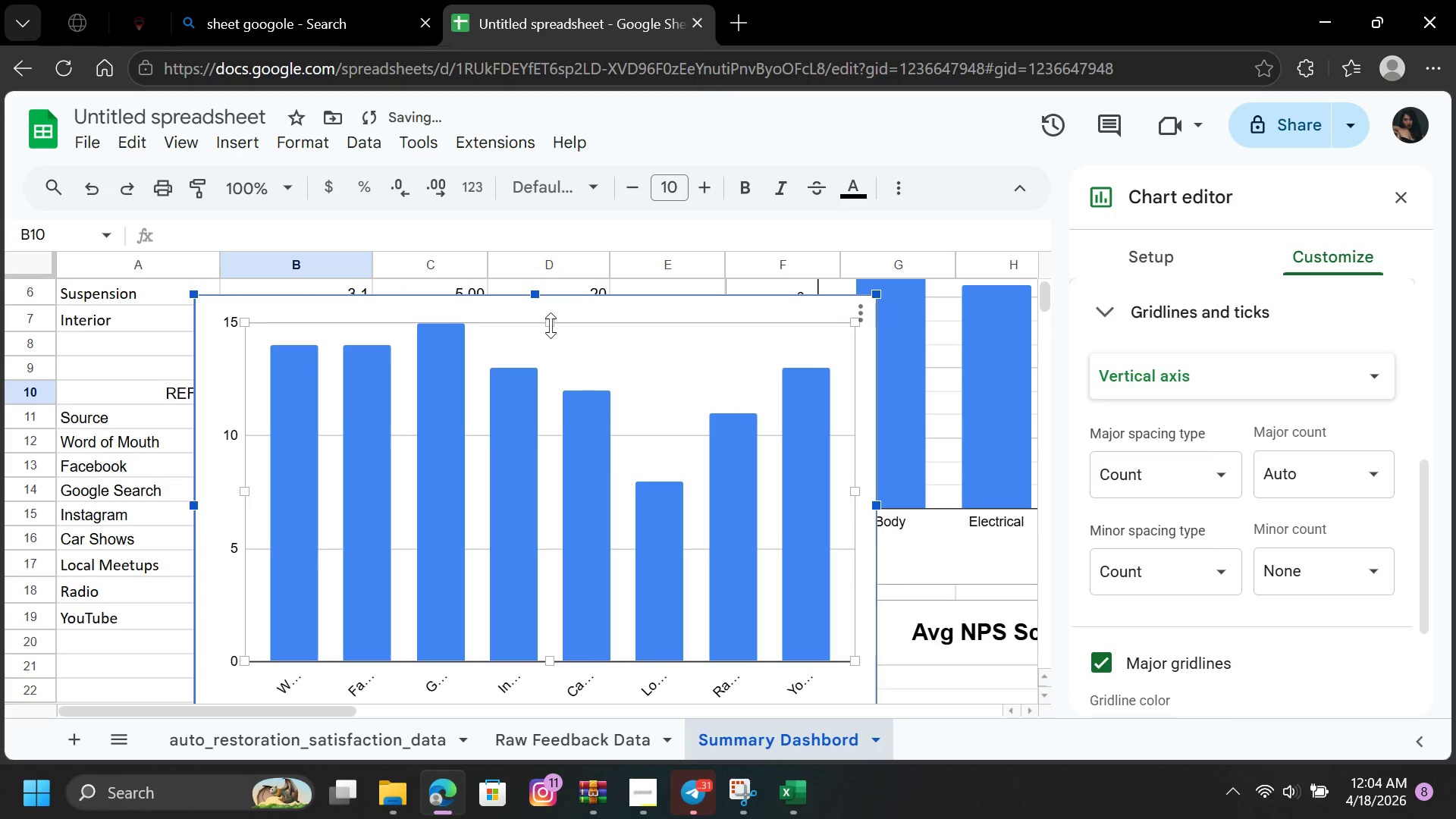 
left_click([551, 325])
 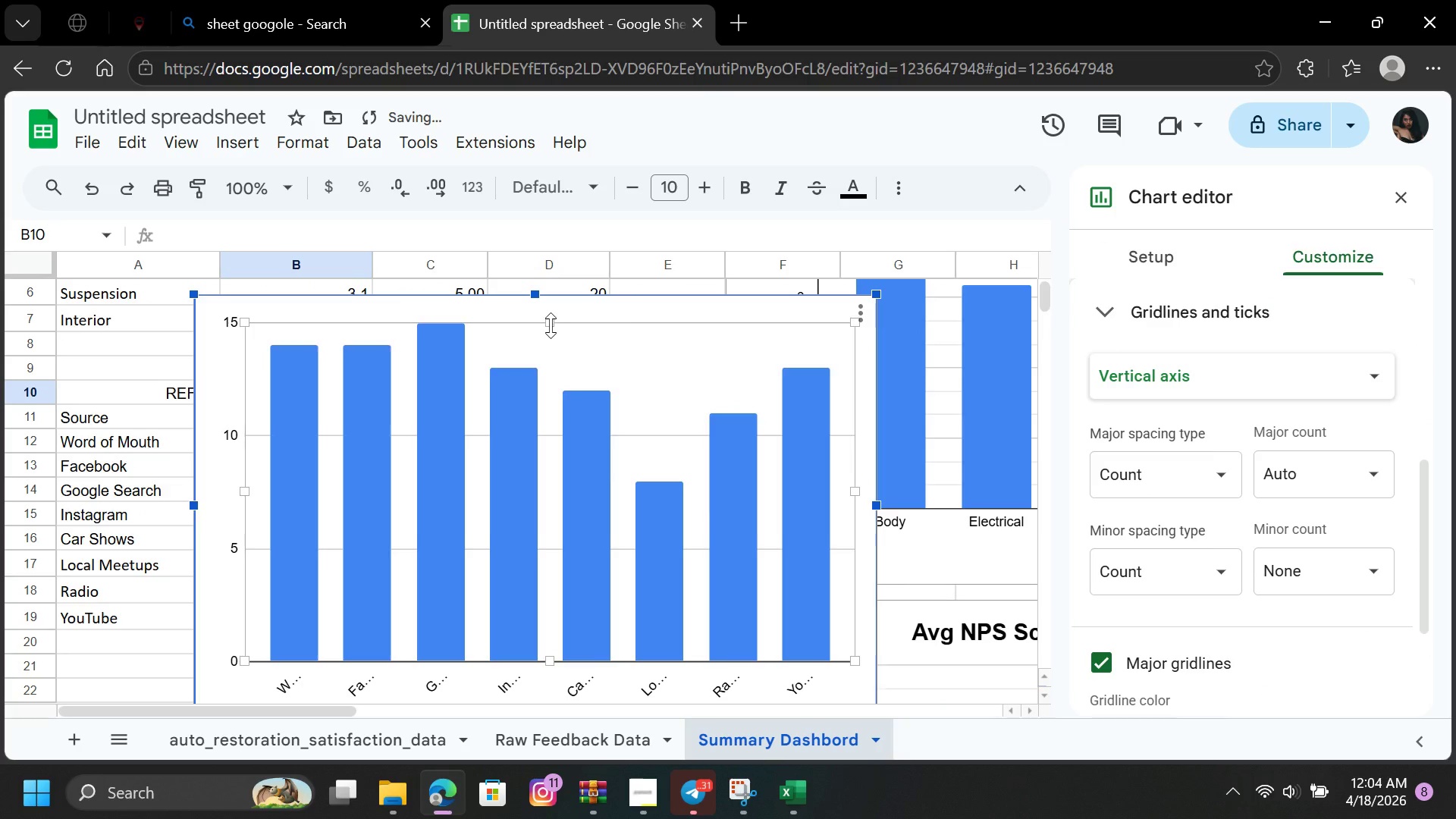 
left_click_drag(start_coordinate=[551, 325], to_coordinate=[540, 372])
 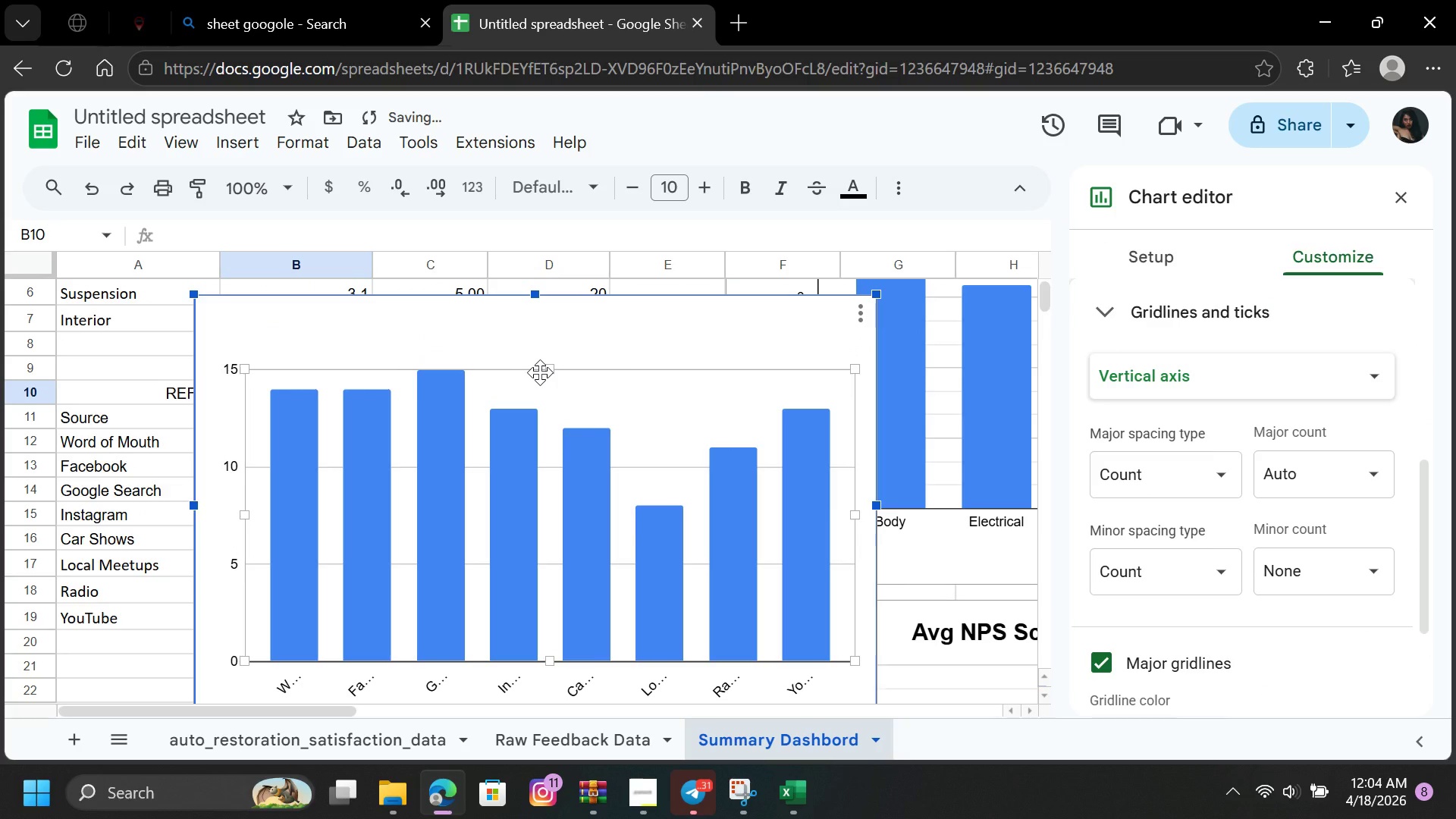 
double_click([540, 372])
 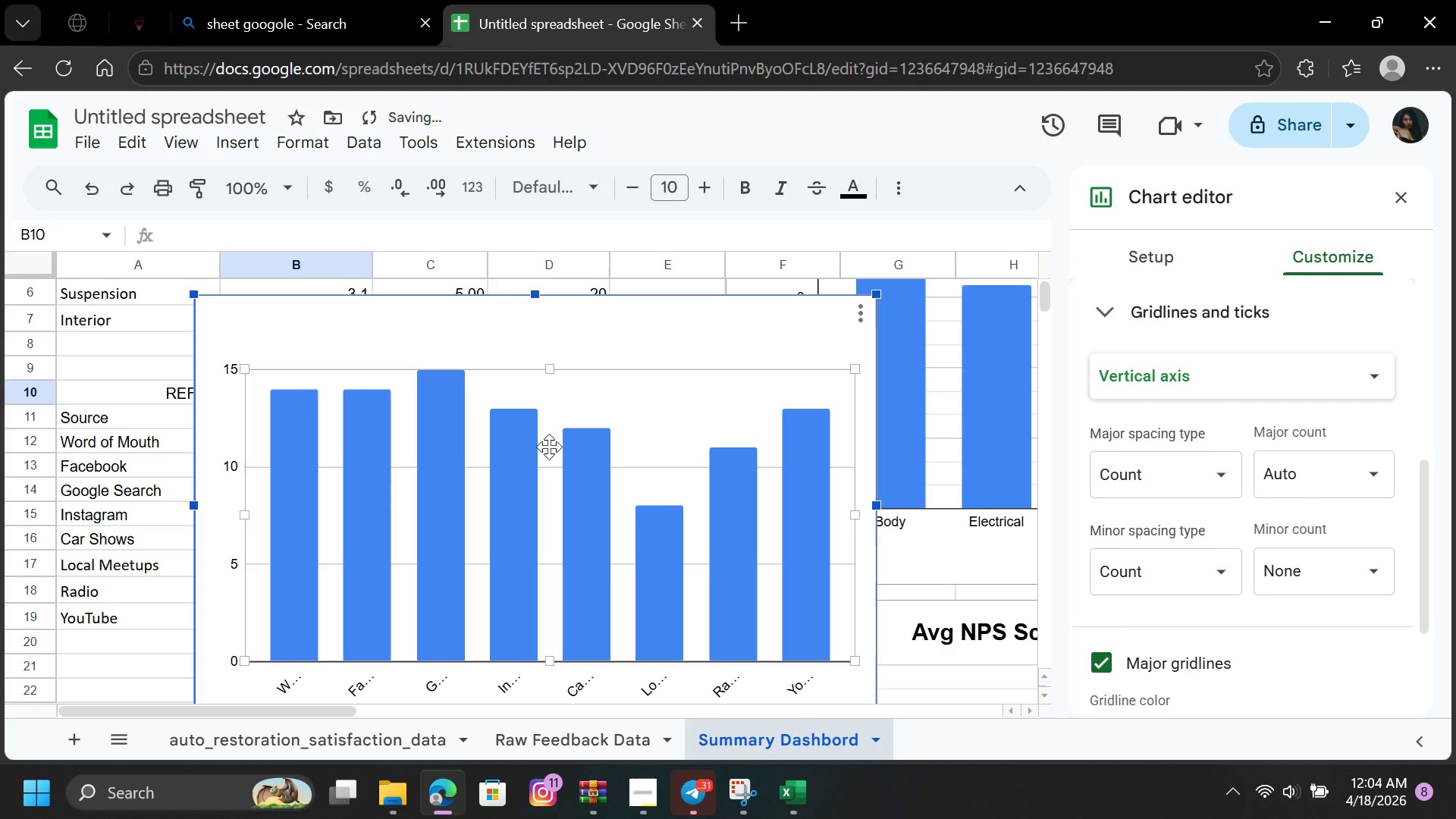 
scroll: coordinate [549, 447], scroll_direction: down, amount: 1.0
 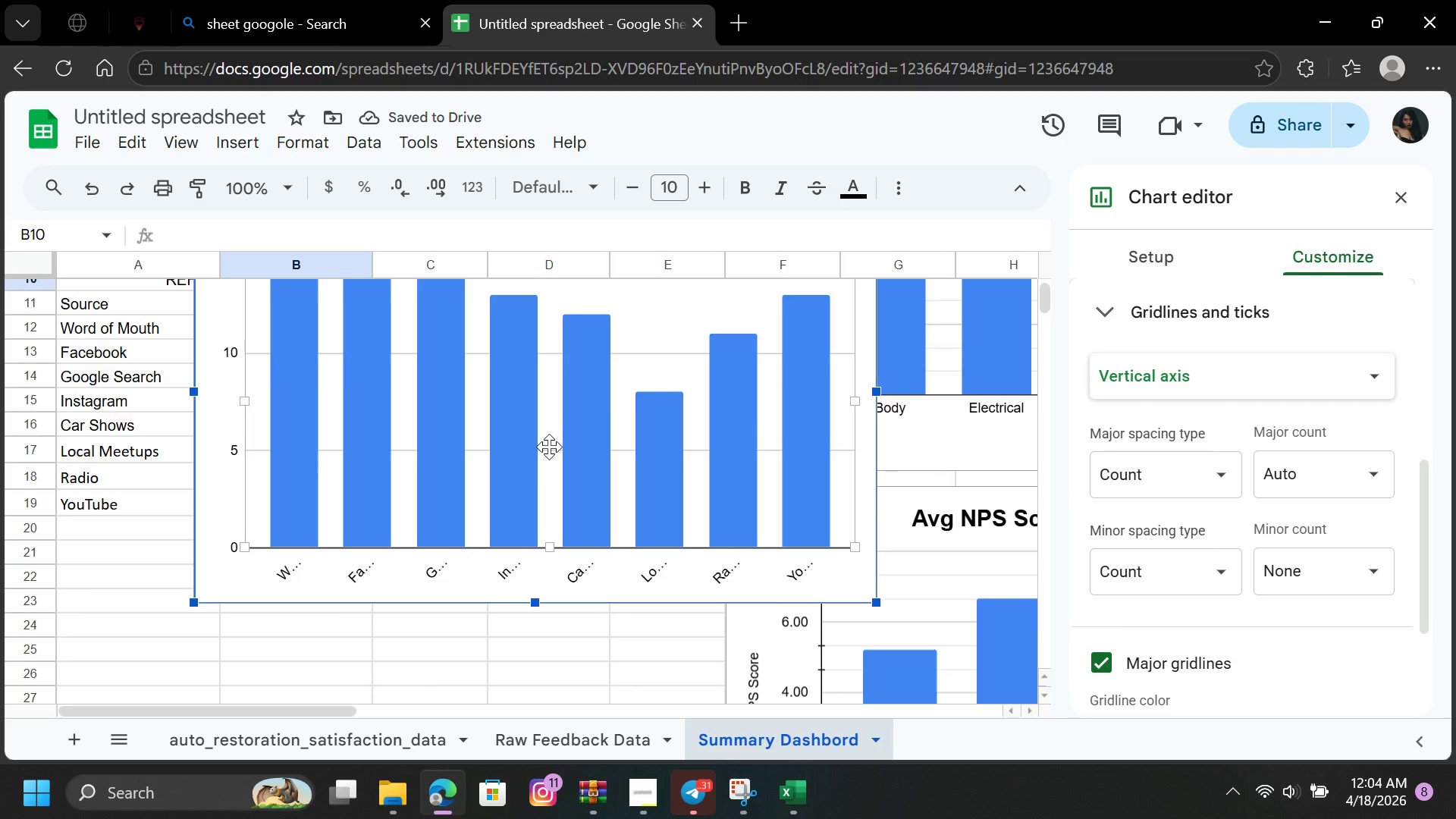 
scroll: coordinate [549, 447], scroll_direction: up, amount: 2.0
 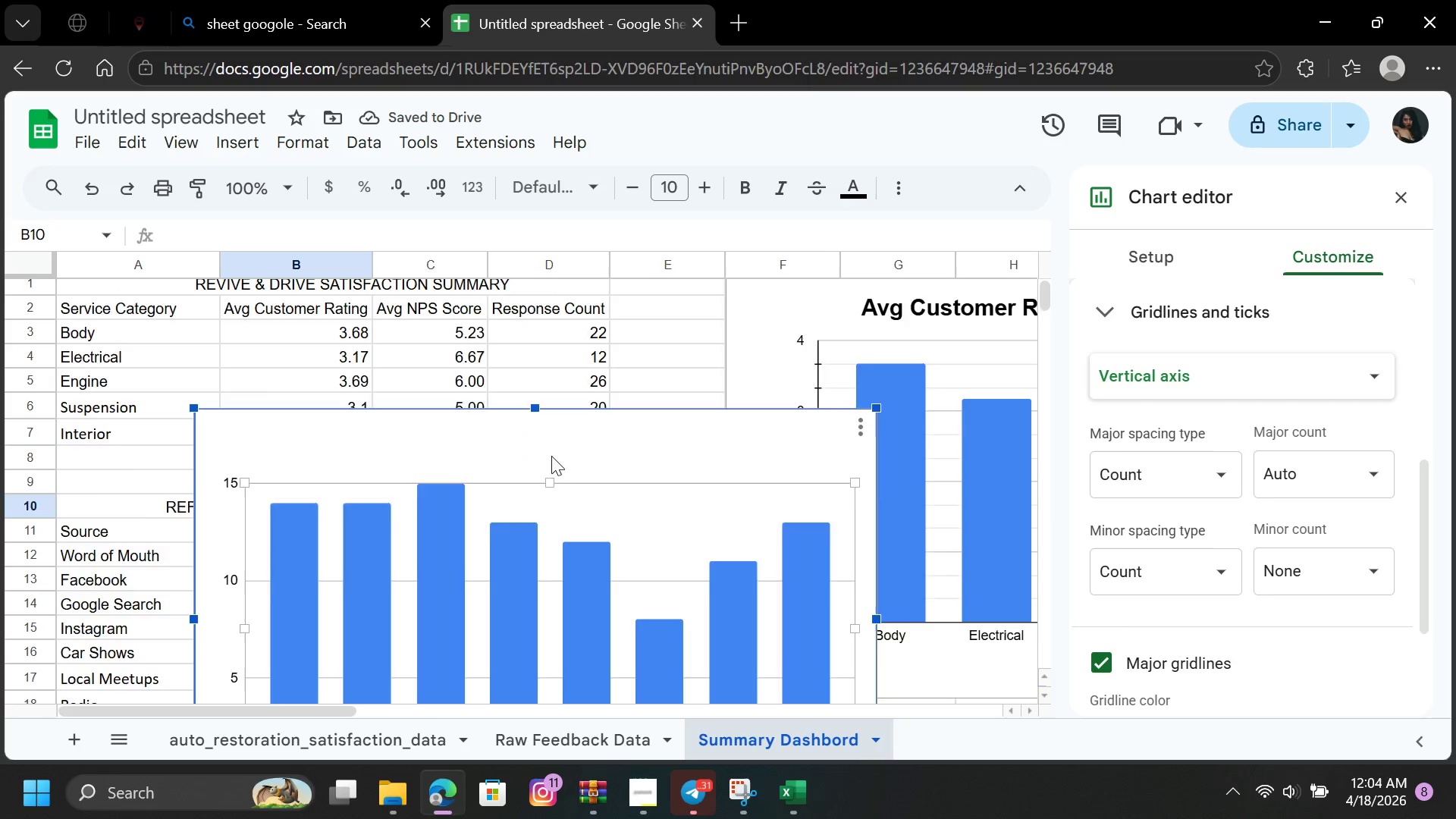 
scroll: coordinate [552, 460], scroll_direction: down, amount: 3.0
 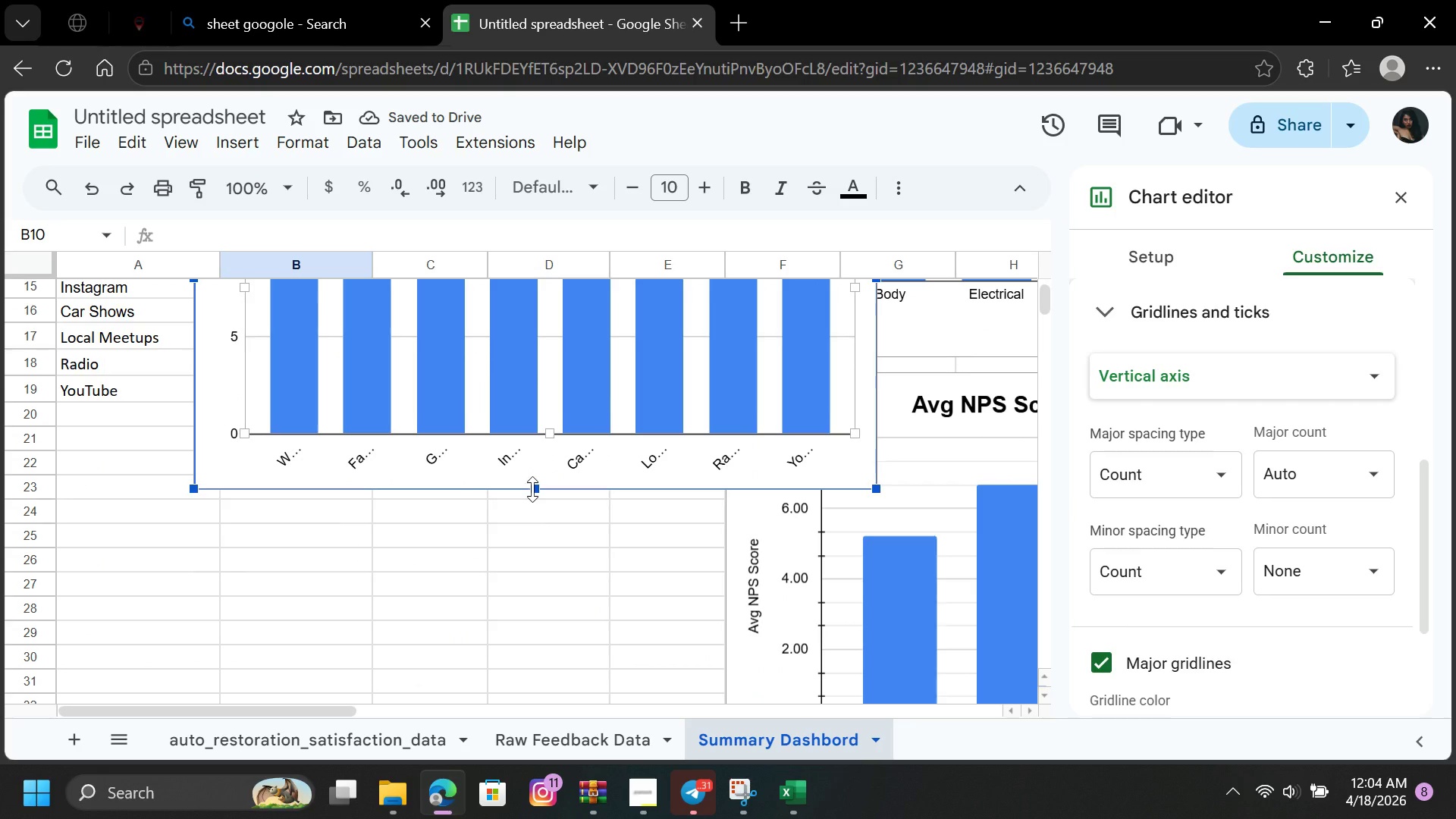 
left_click([533, 489])
 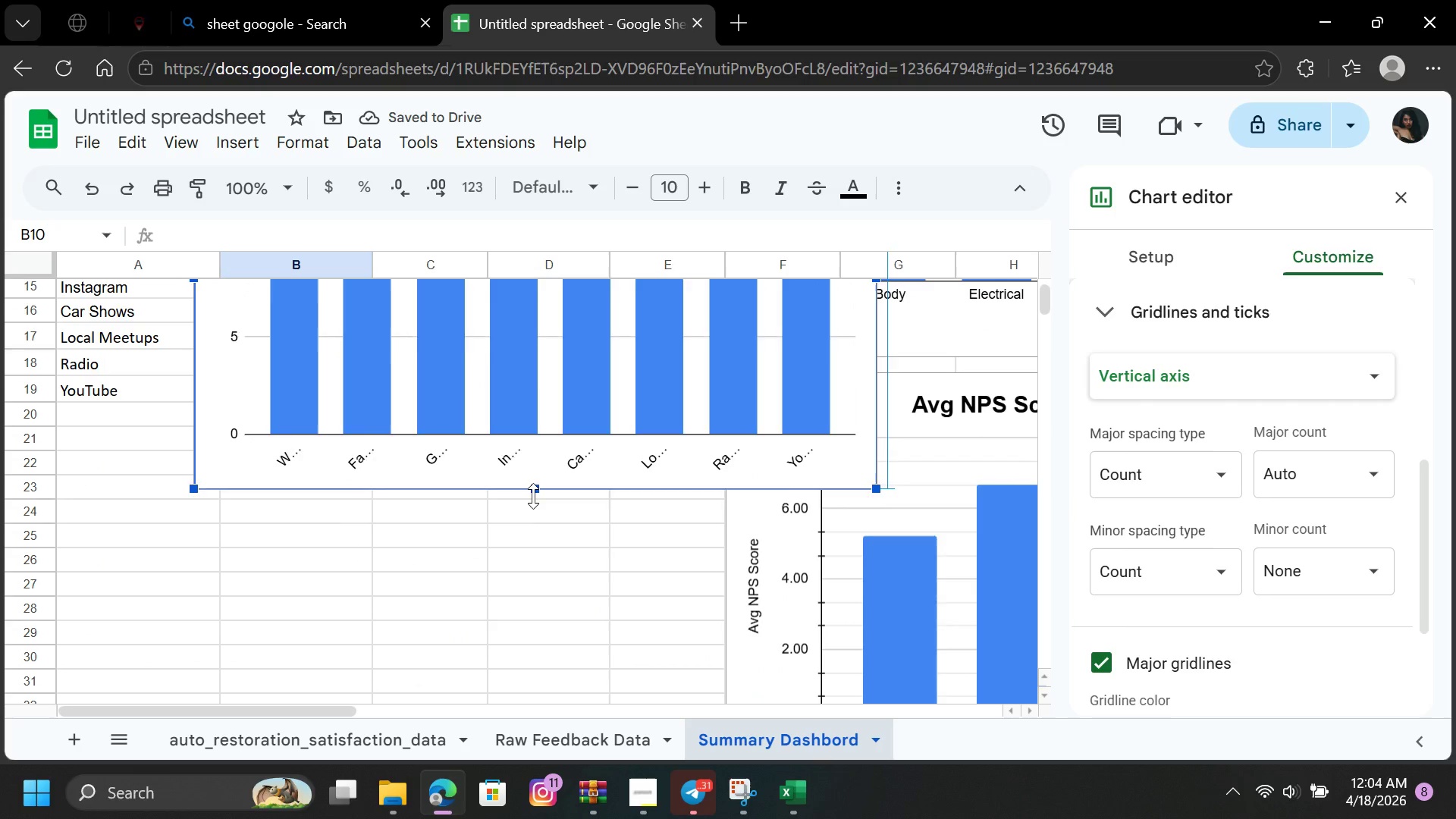 
left_click_drag(start_coordinate=[533, 489], to_coordinate=[522, 560])
 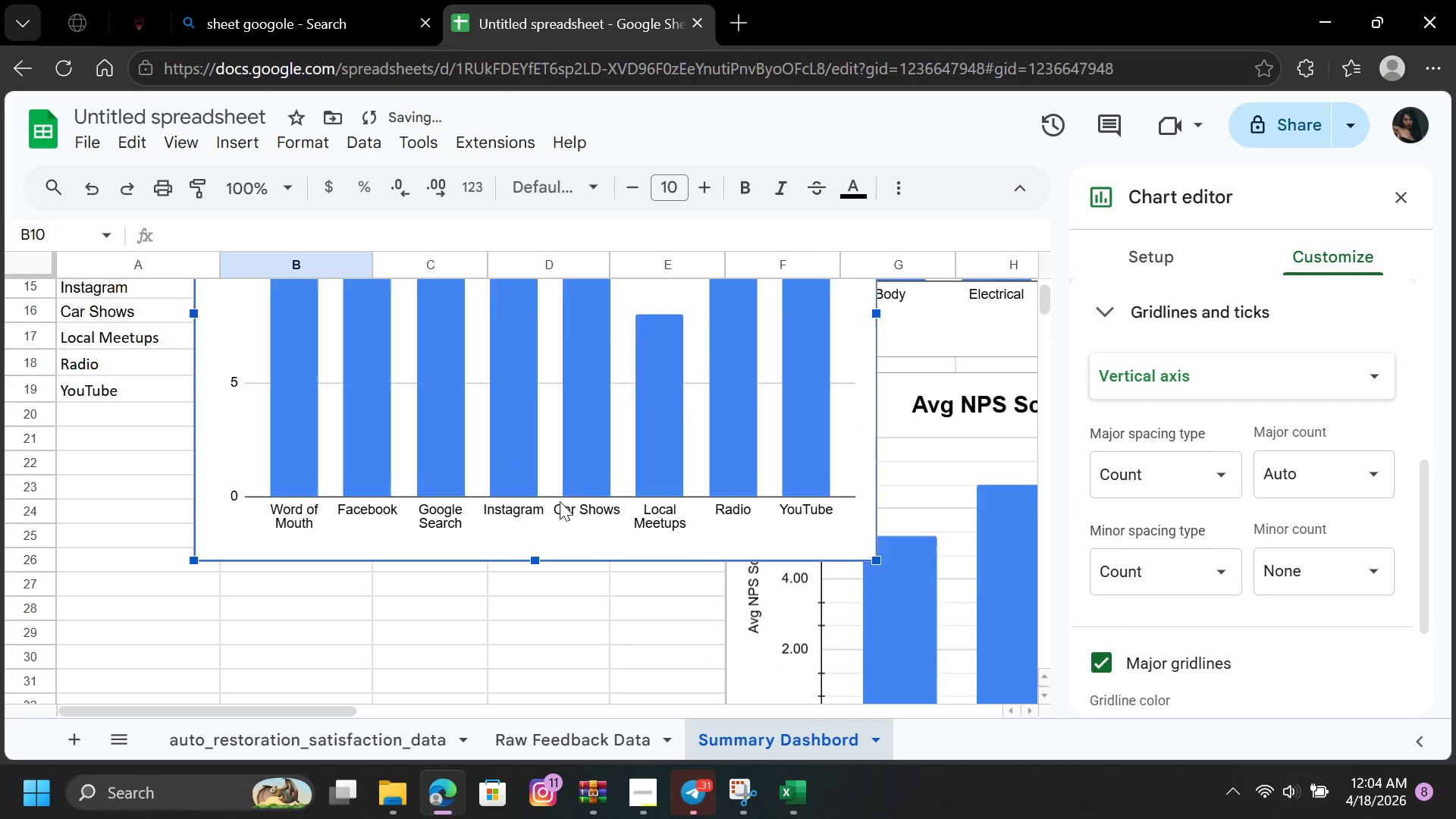 
scroll: coordinate [1175, 472], scroll_direction: up, amount: 10.0
 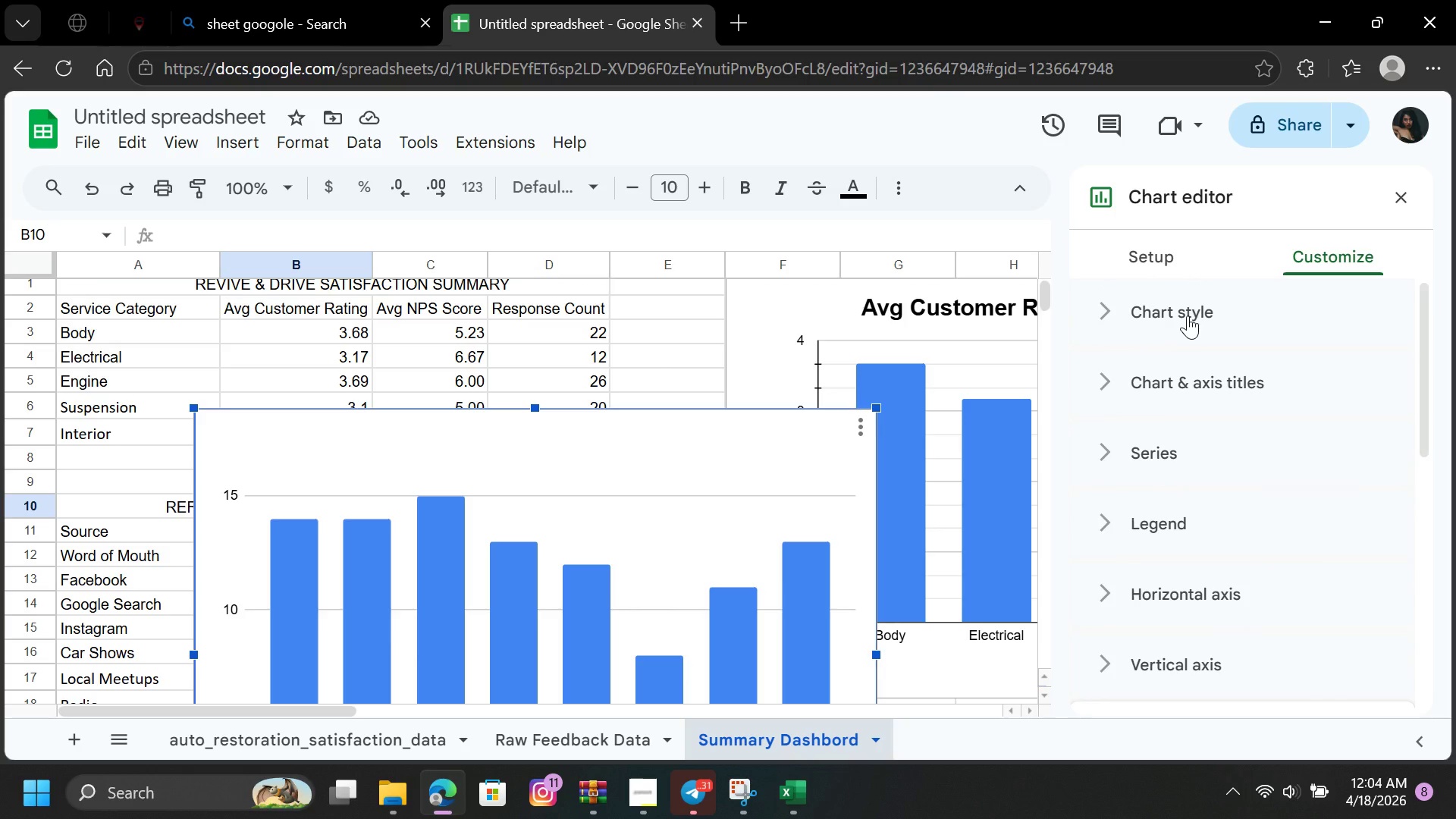 
double_click([1188, 315])
 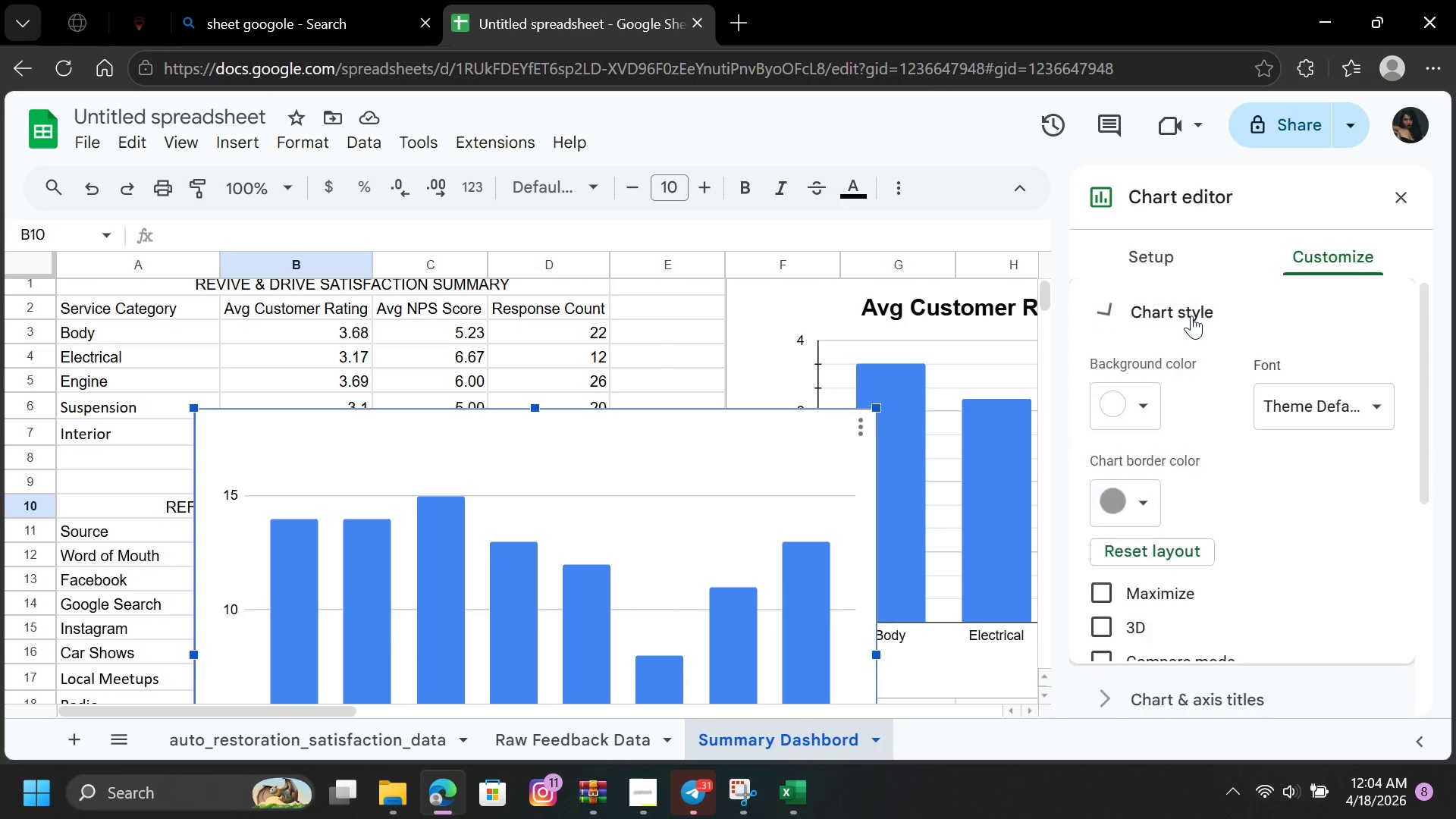 
triple_click([1188, 315])
 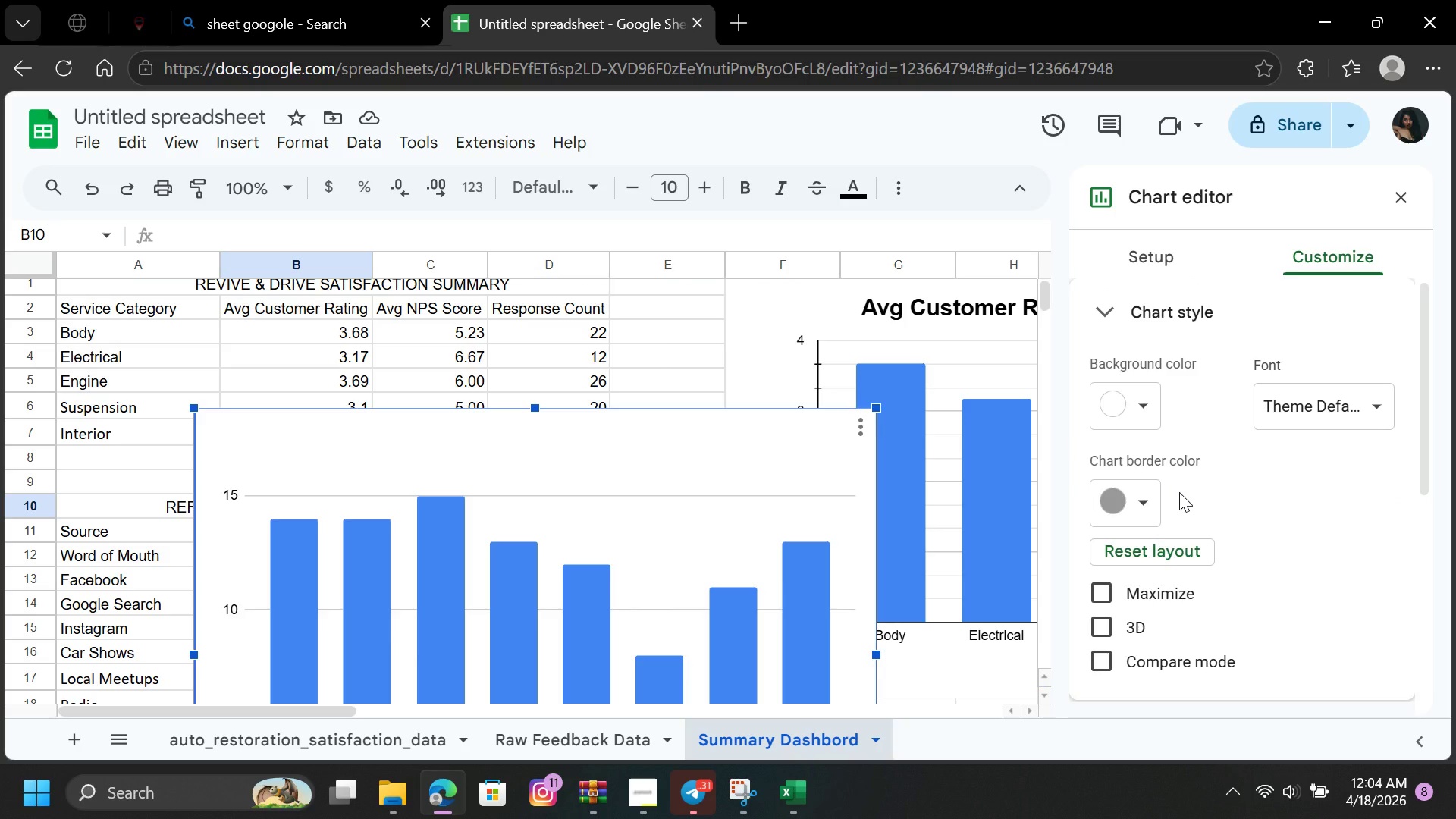 
scroll: coordinate [1186, 485], scroll_direction: up, amount: 3.0
 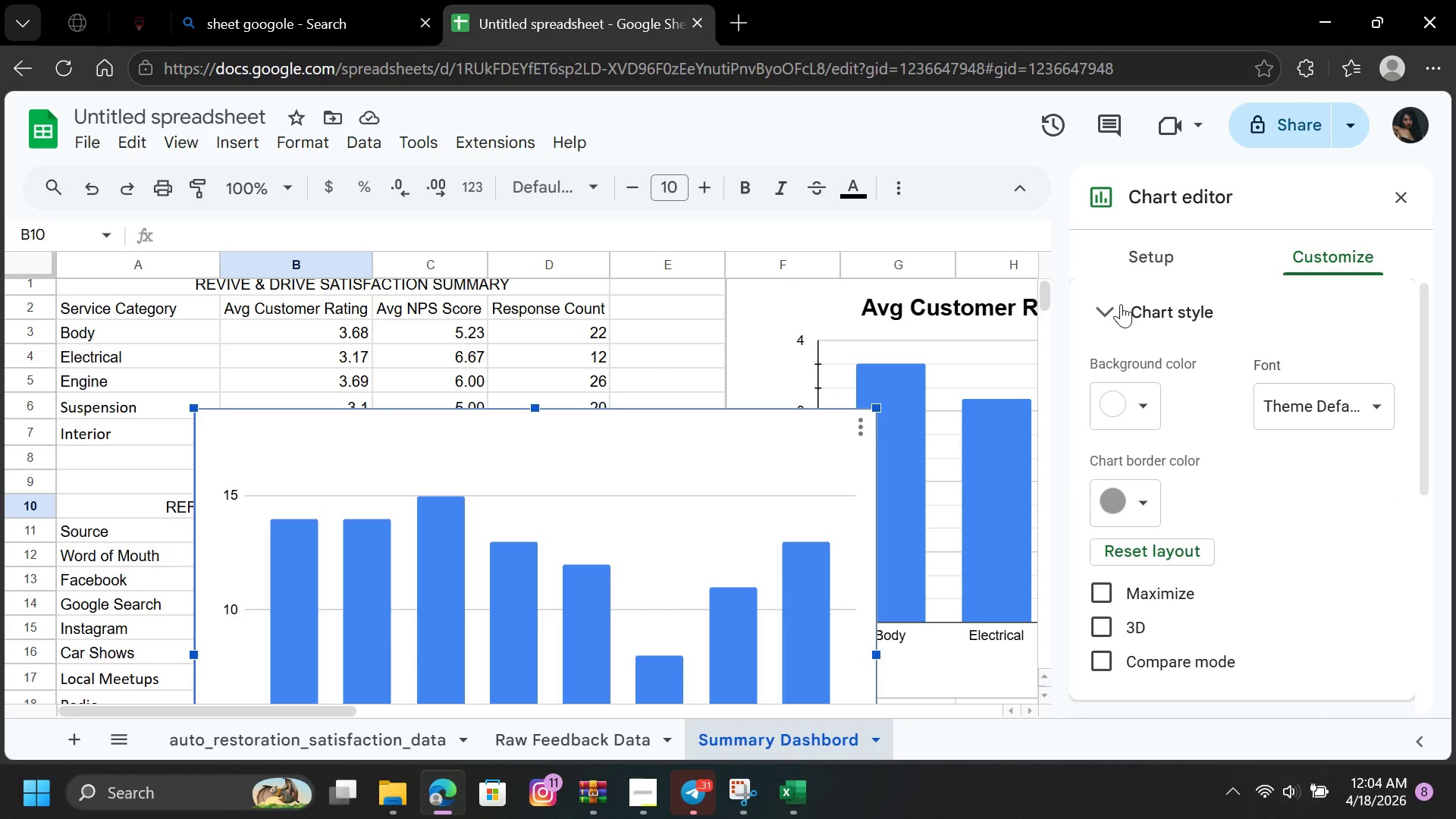 
left_click([1112, 306])
 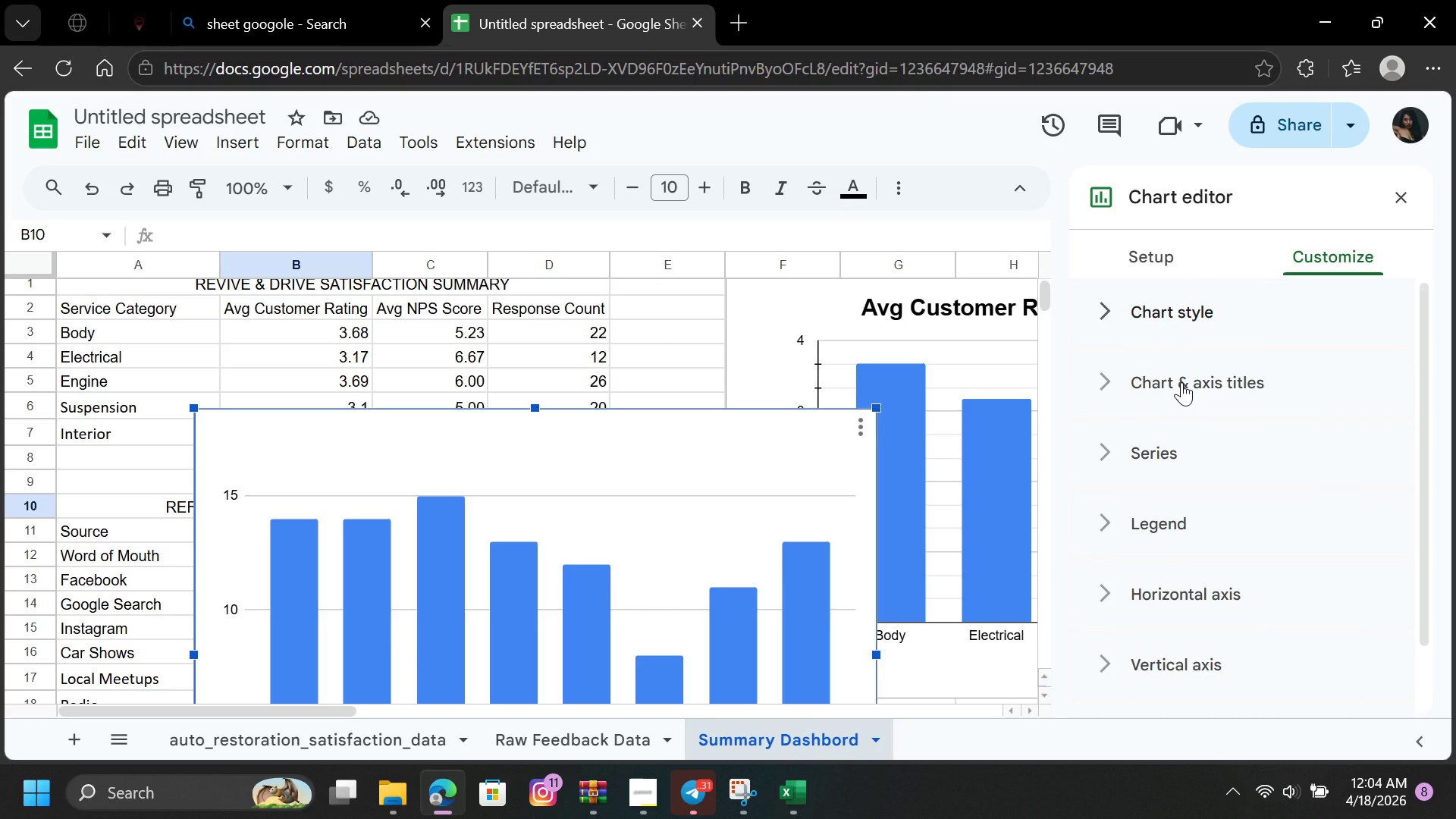 
left_click([1181, 382])
 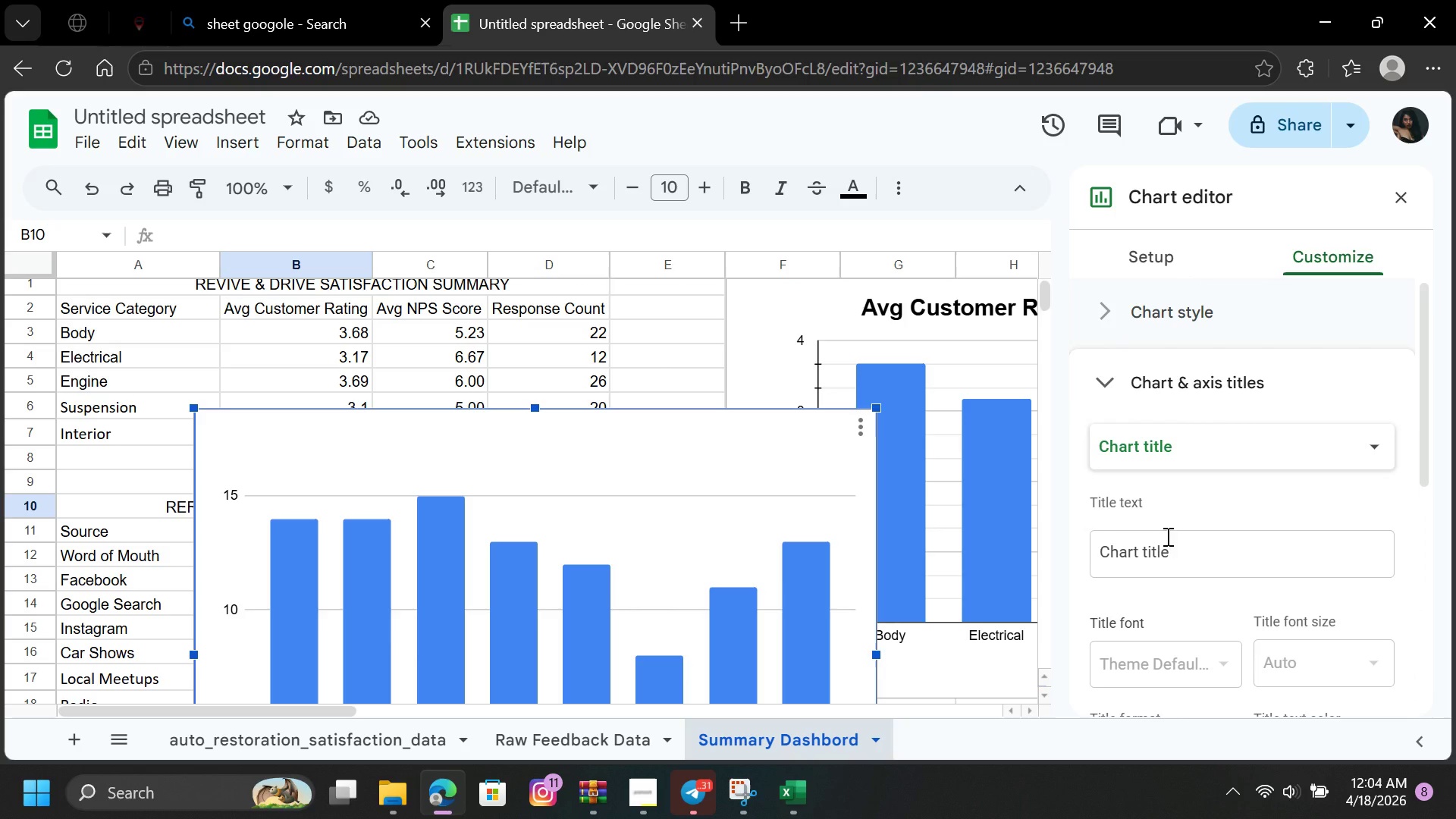 
left_click([1167, 545])
 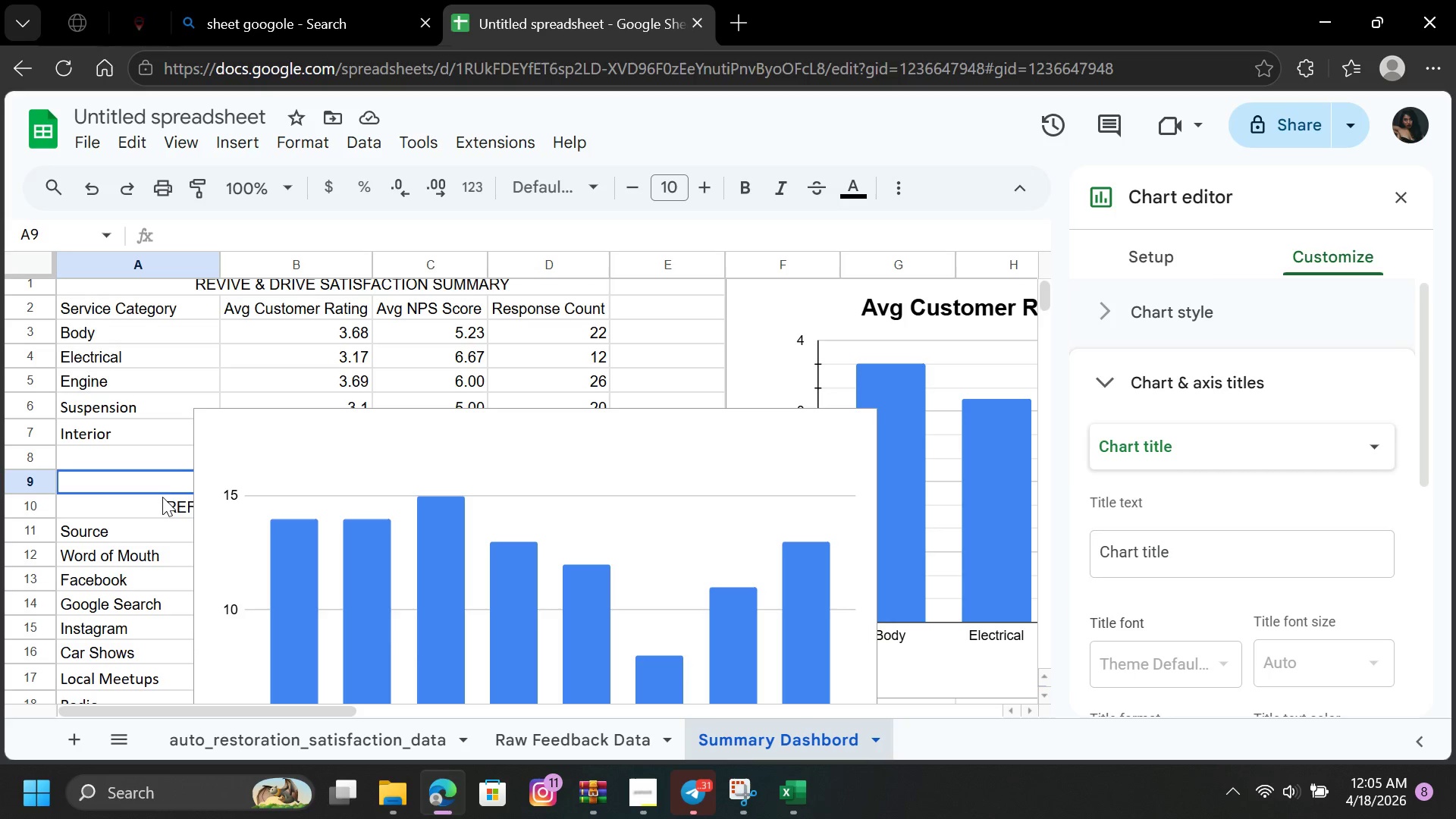 
left_click([158, 500])
 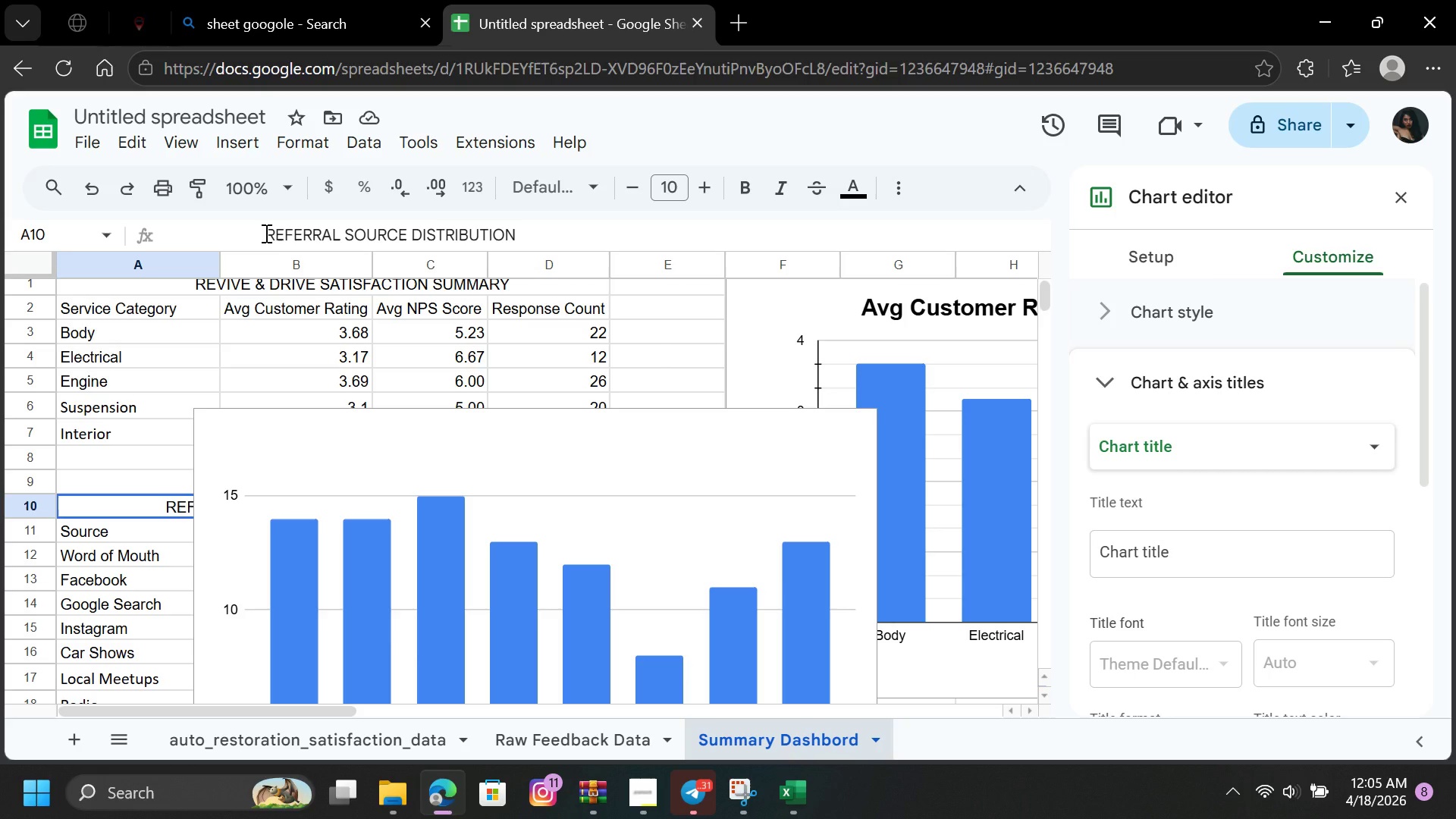 
left_click([263, 234])
 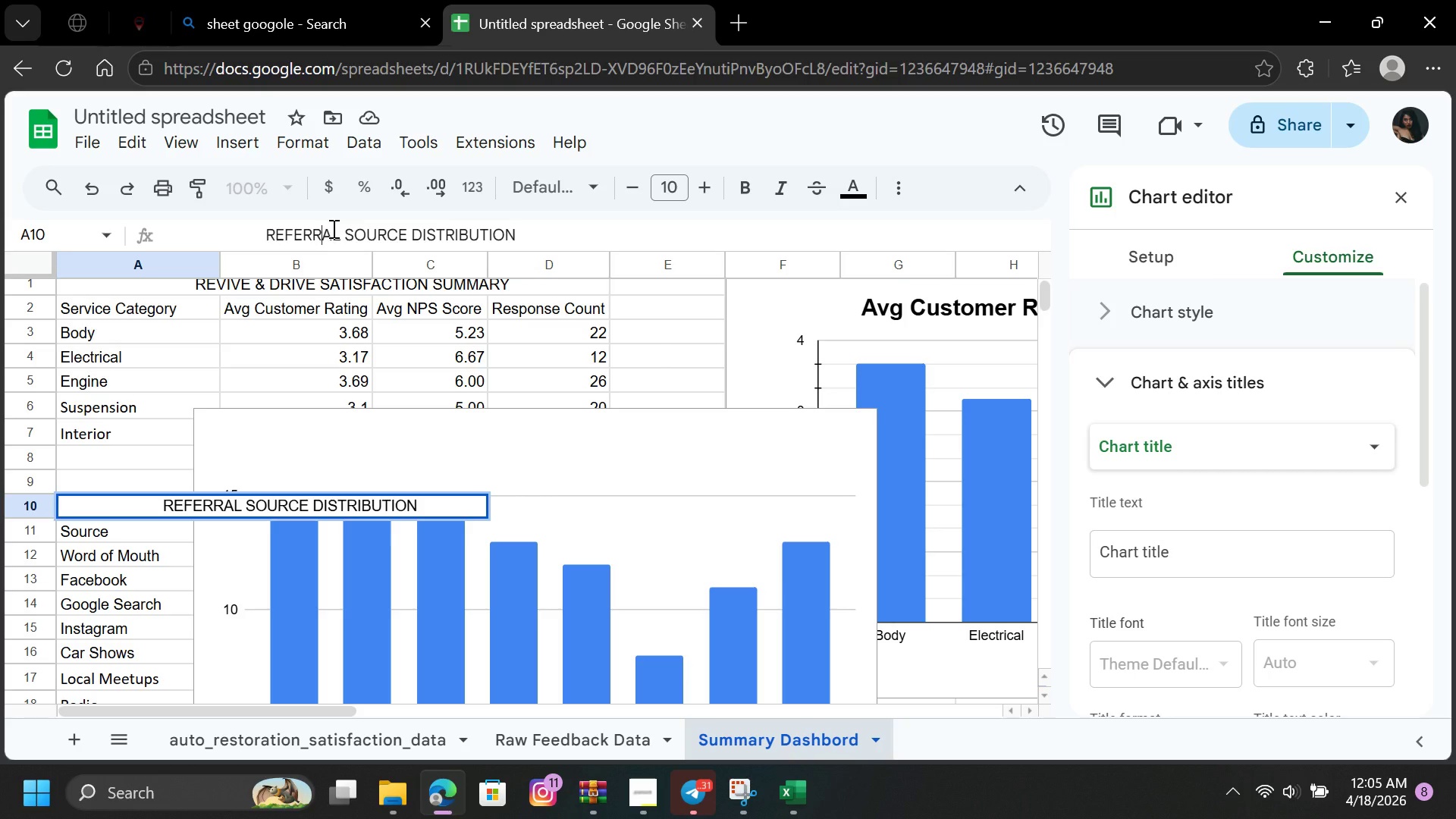 
left_click_drag(start_coordinate=[323, 231], to_coordinate=[519, 247])
 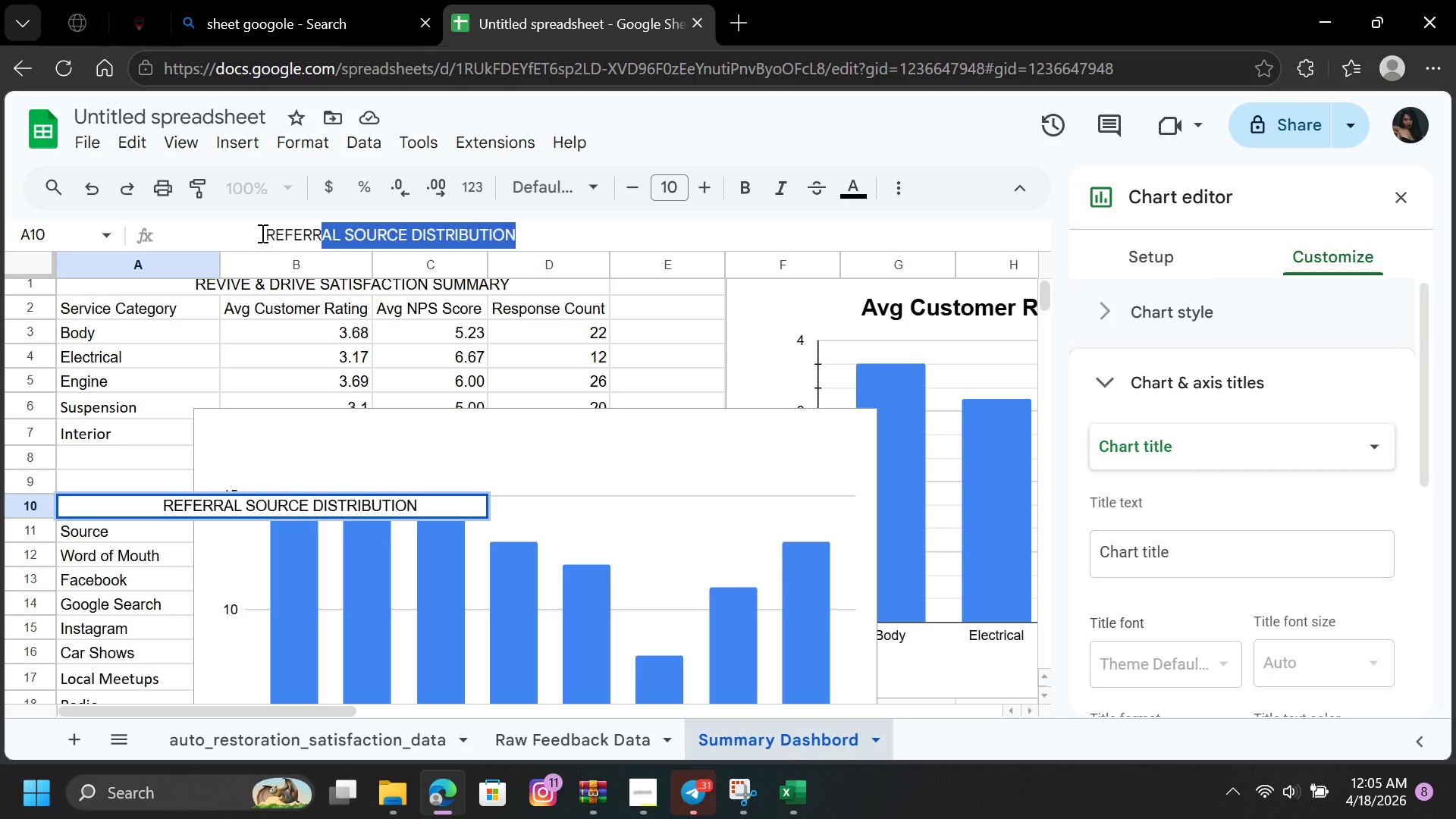 
left_click_drag(start_coordinate=[265, 233], to_coordinate=[441, 245])
 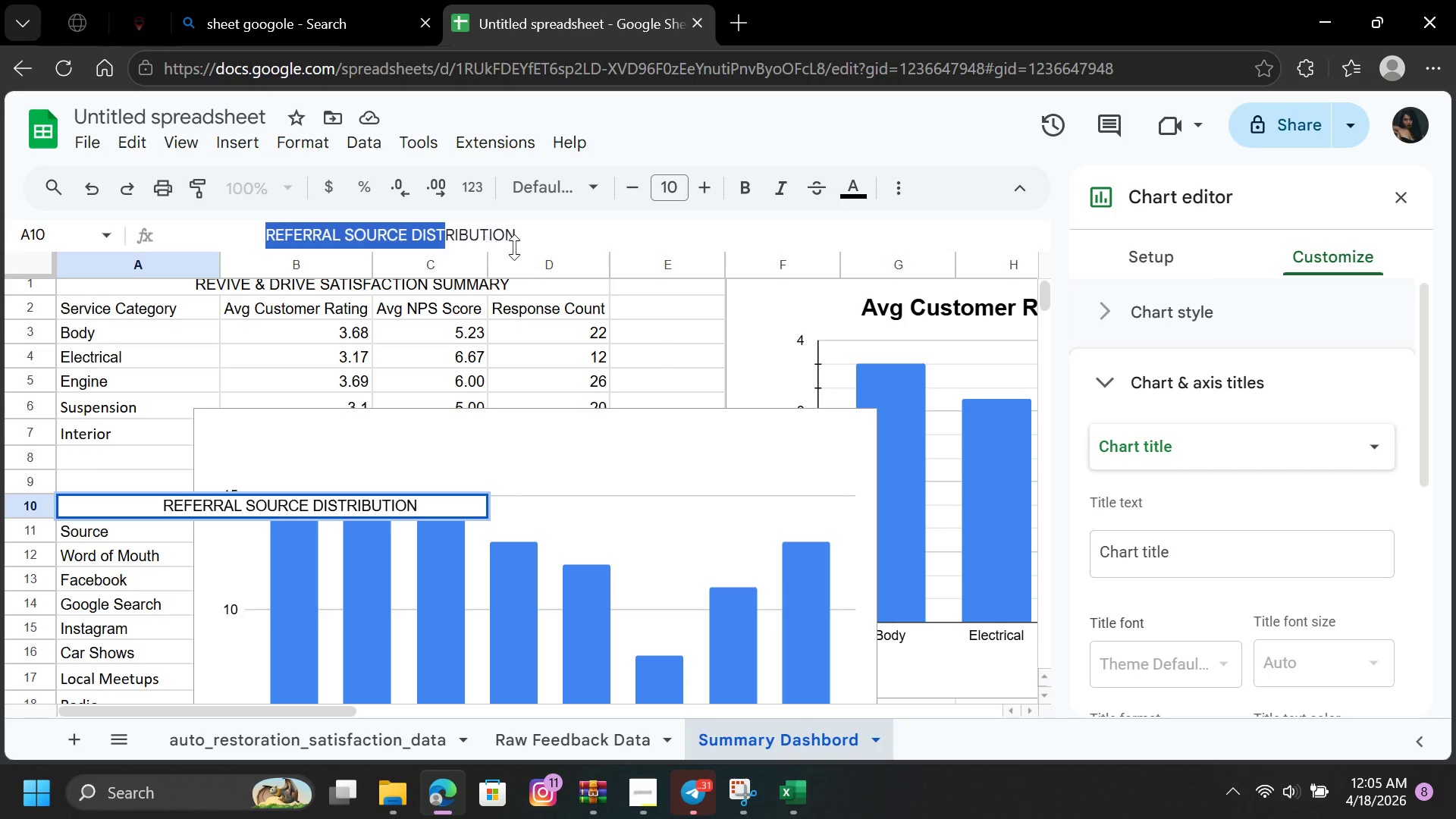 
left_click_drag(start_coordinate=[503, 250], to_coordinate=[526, 238])
 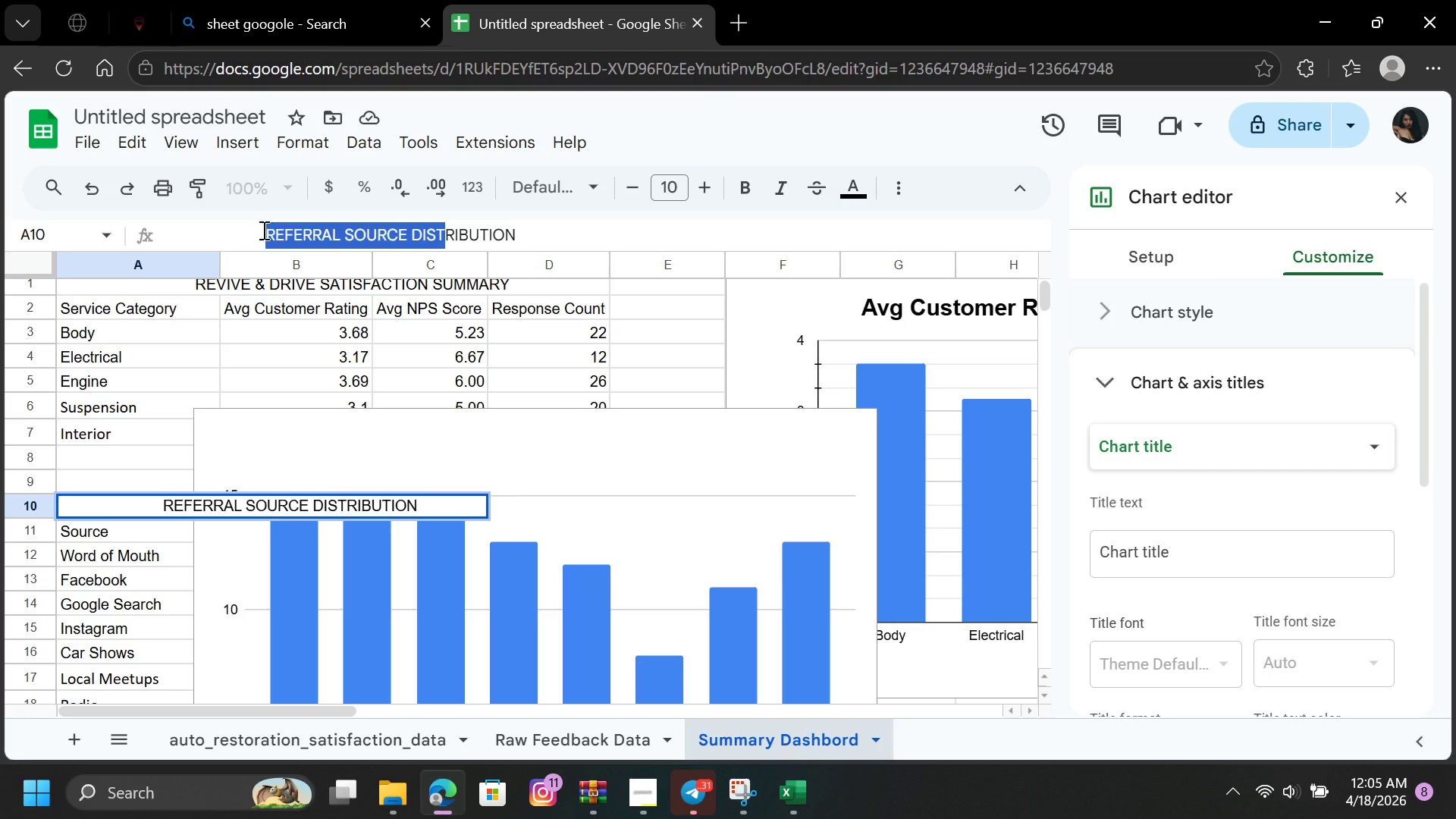 
double_click([262, 230])
 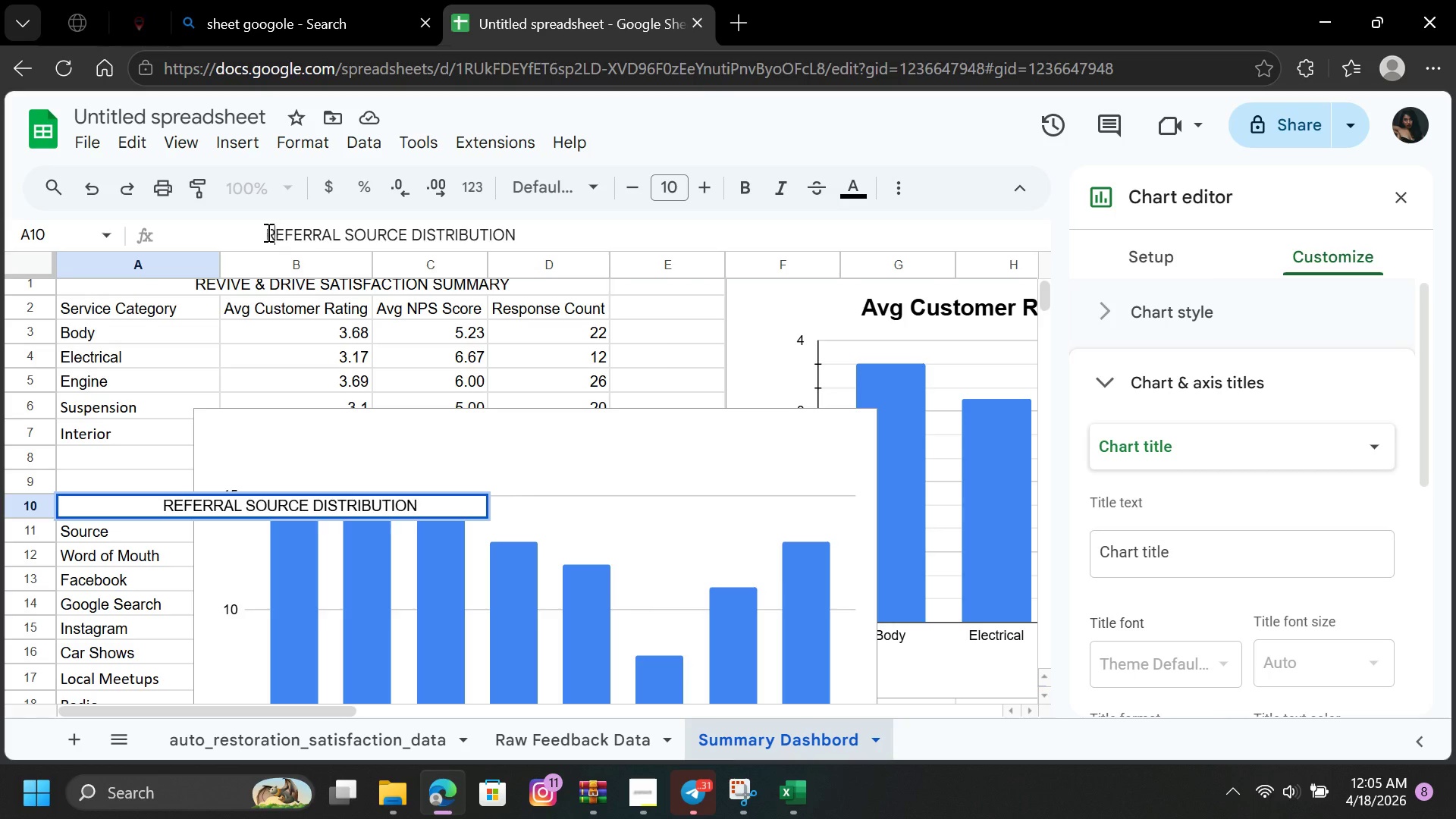 
left_click([267, 232])
 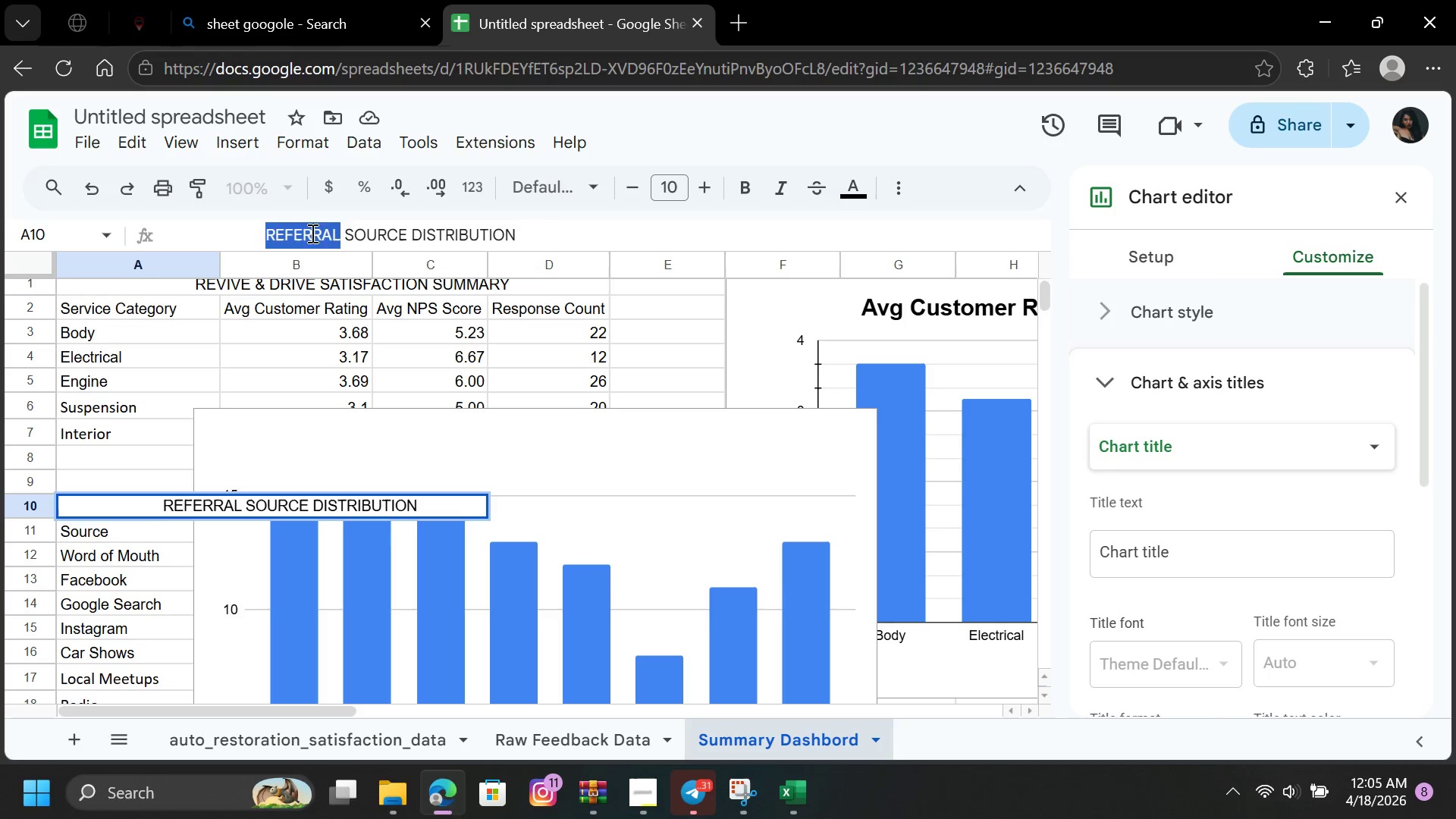 
left_click_drag(start_coordinate=[267, 232], to_coordinate=[298, 233])
 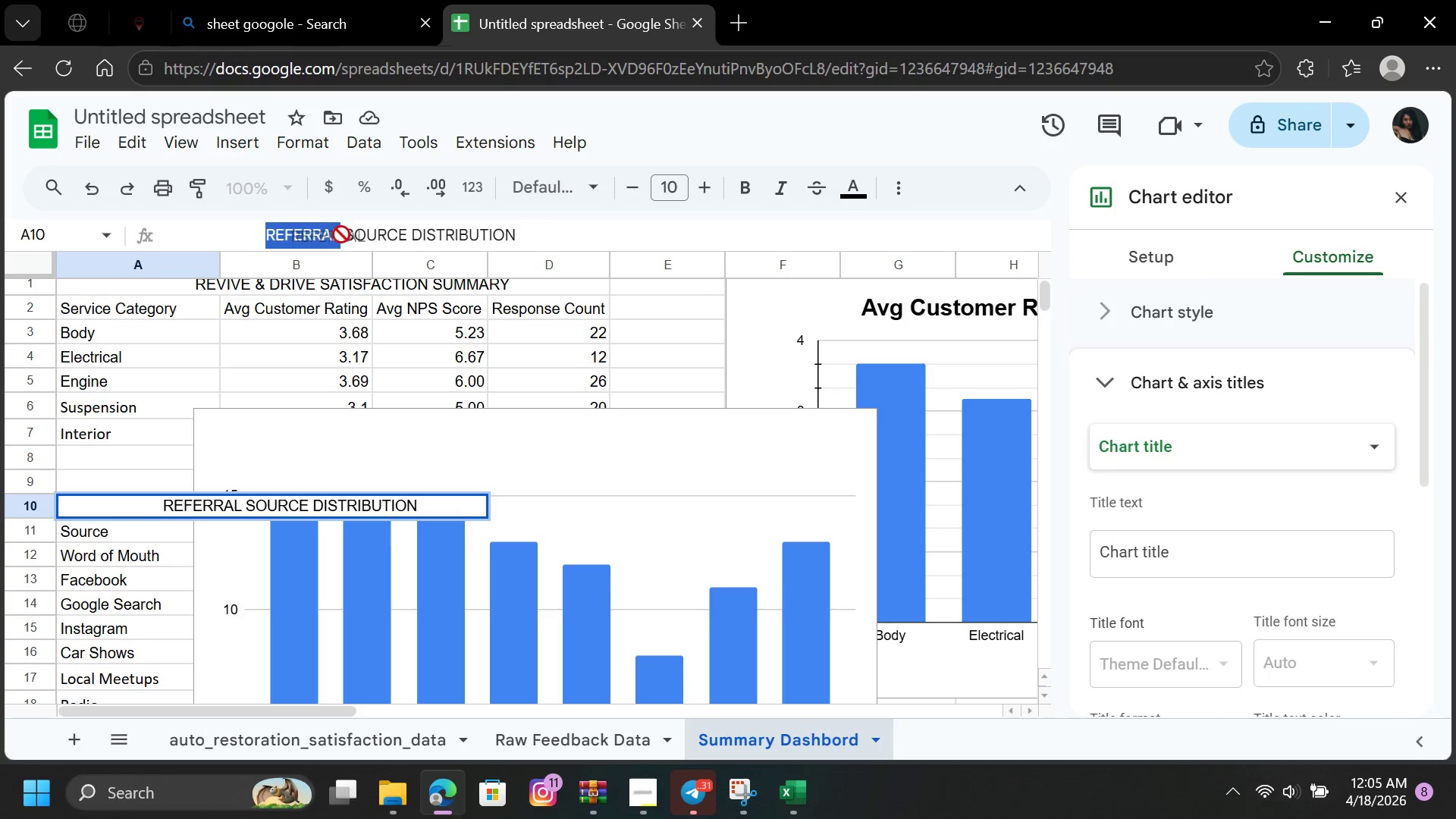 
left_click_drag(start_coordinate=[311, 233], to_coordinate=[416, 234])
 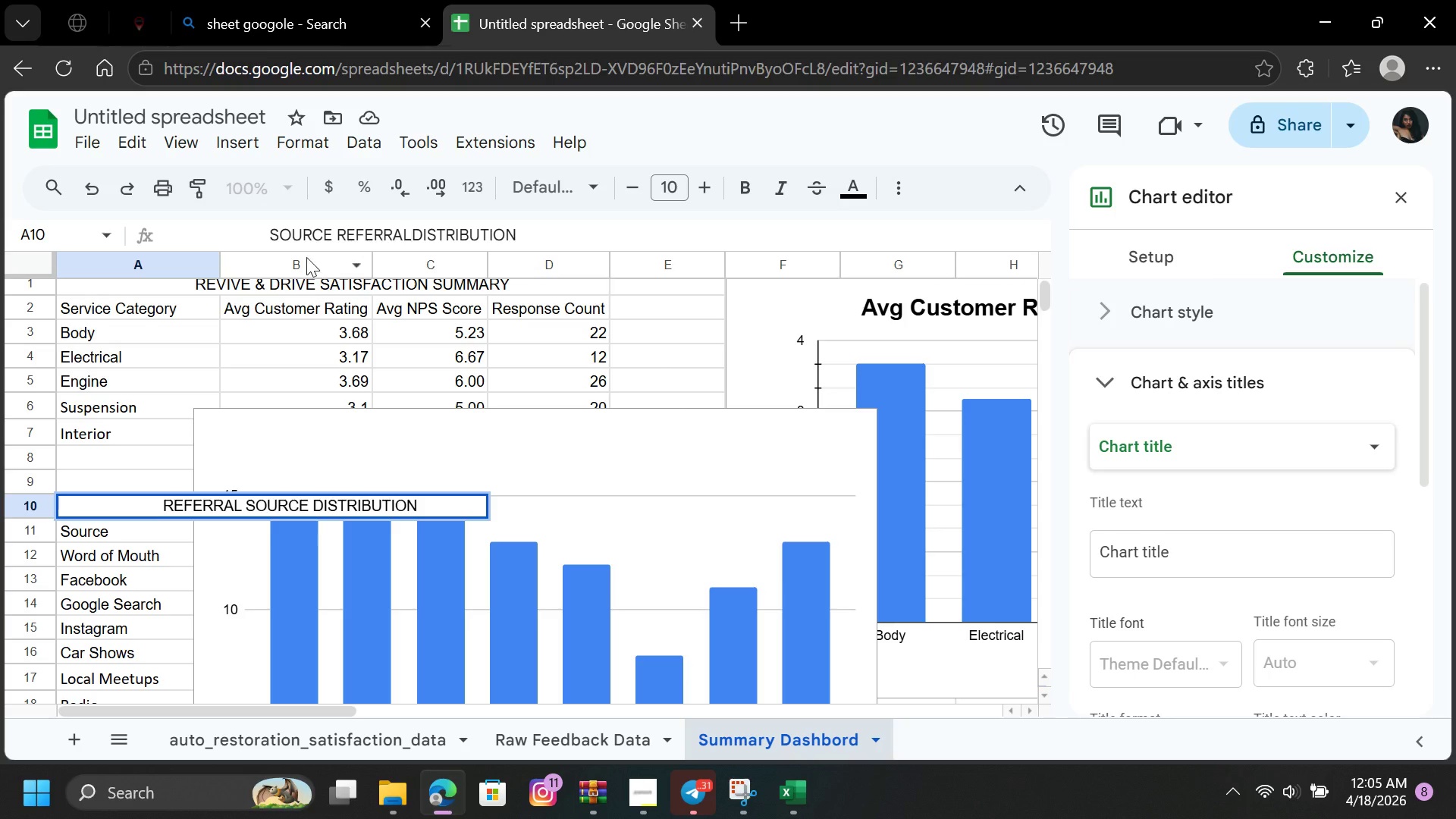 
left_click([416, 234])
 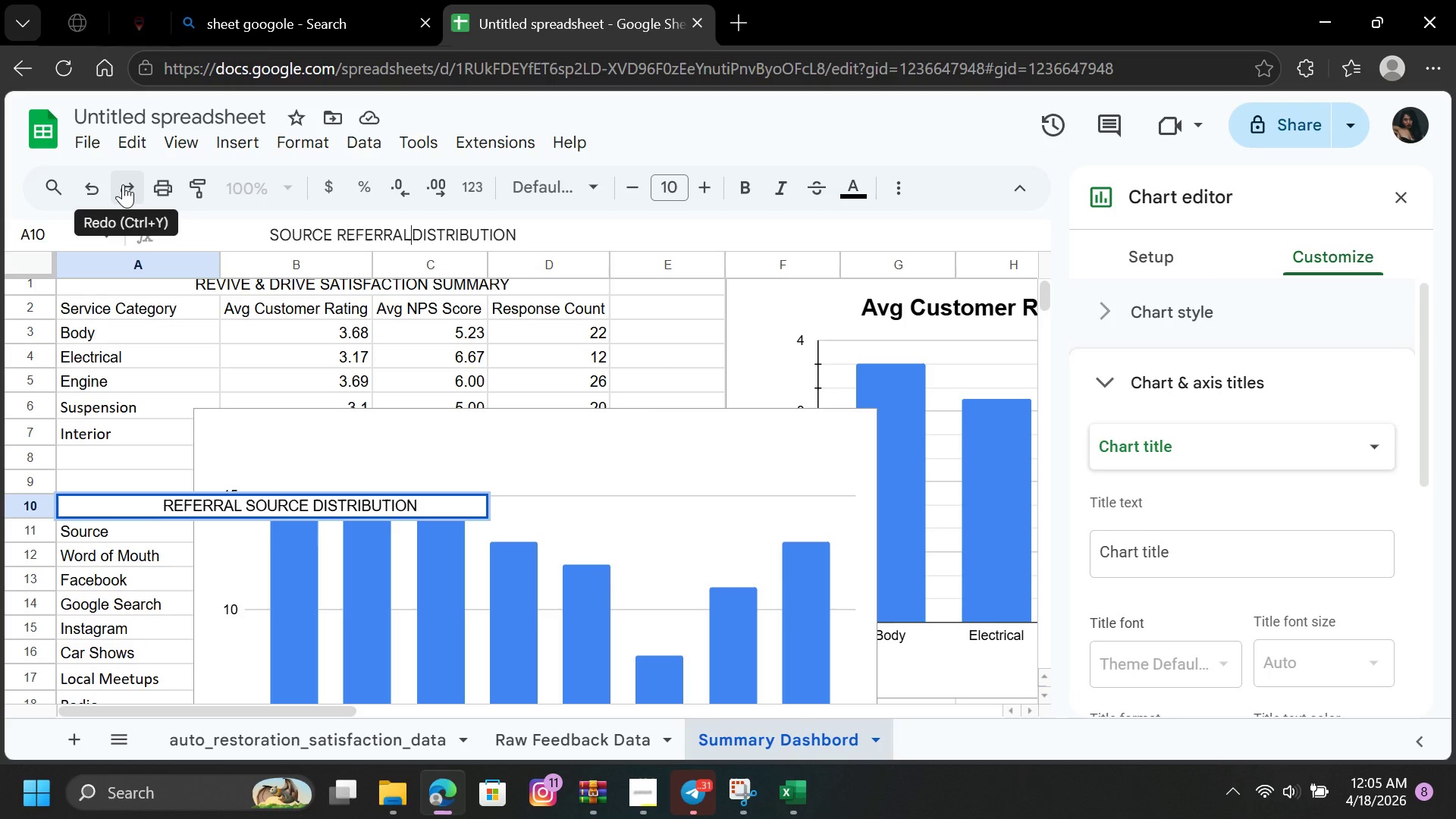 
left_click([93, 189])
 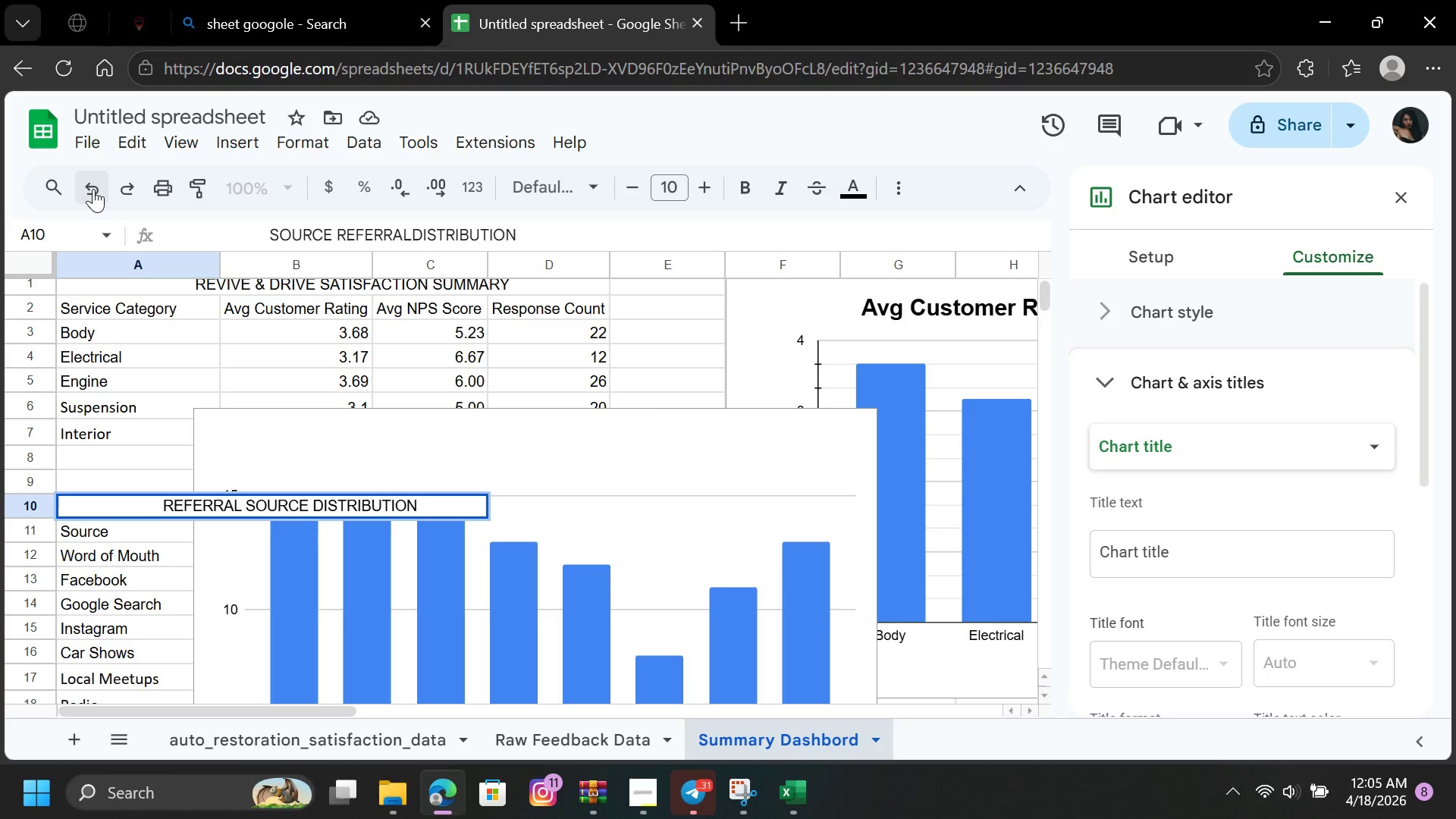 
left_click([93, 189])
 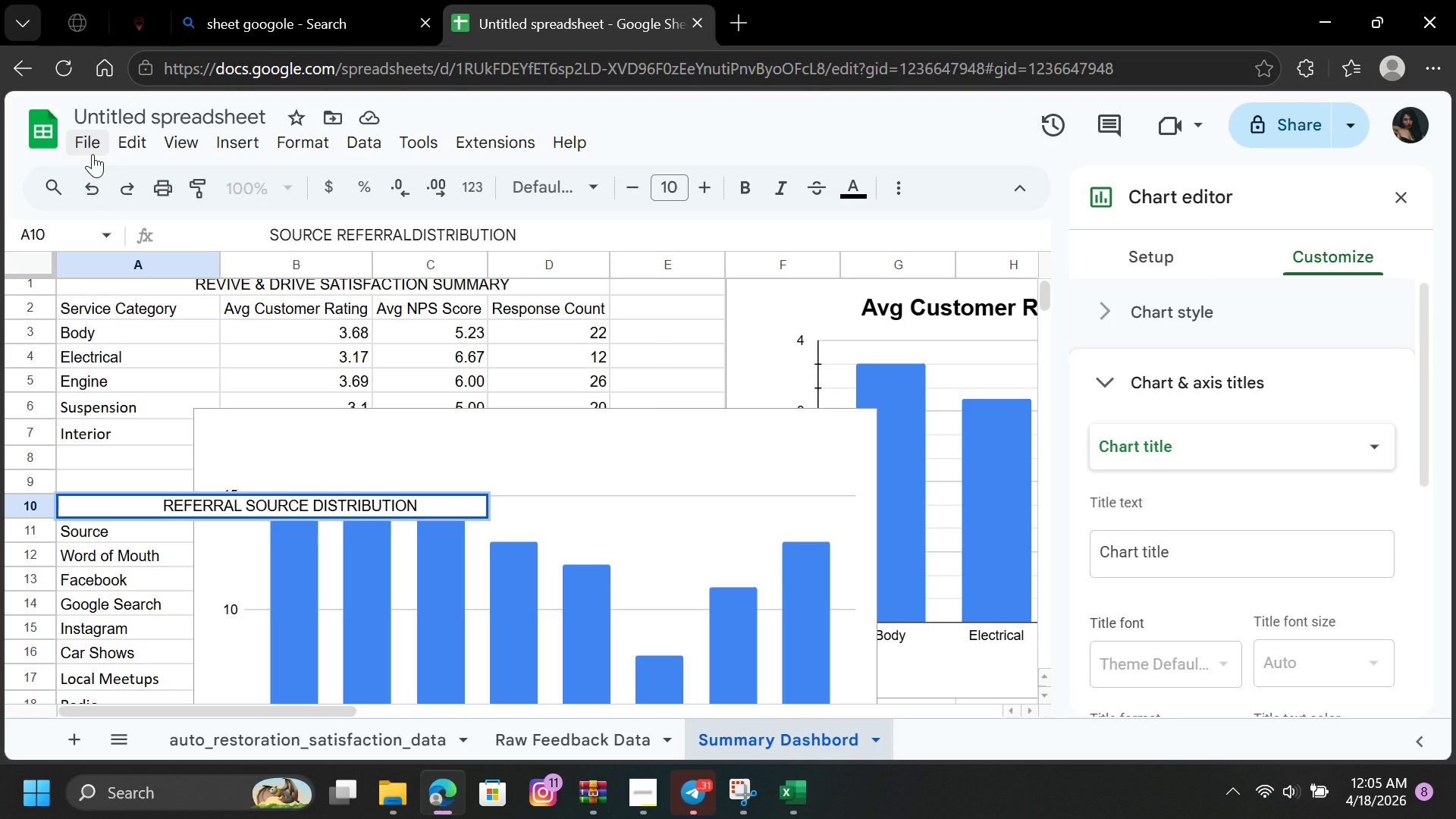 
wait(5.34)
 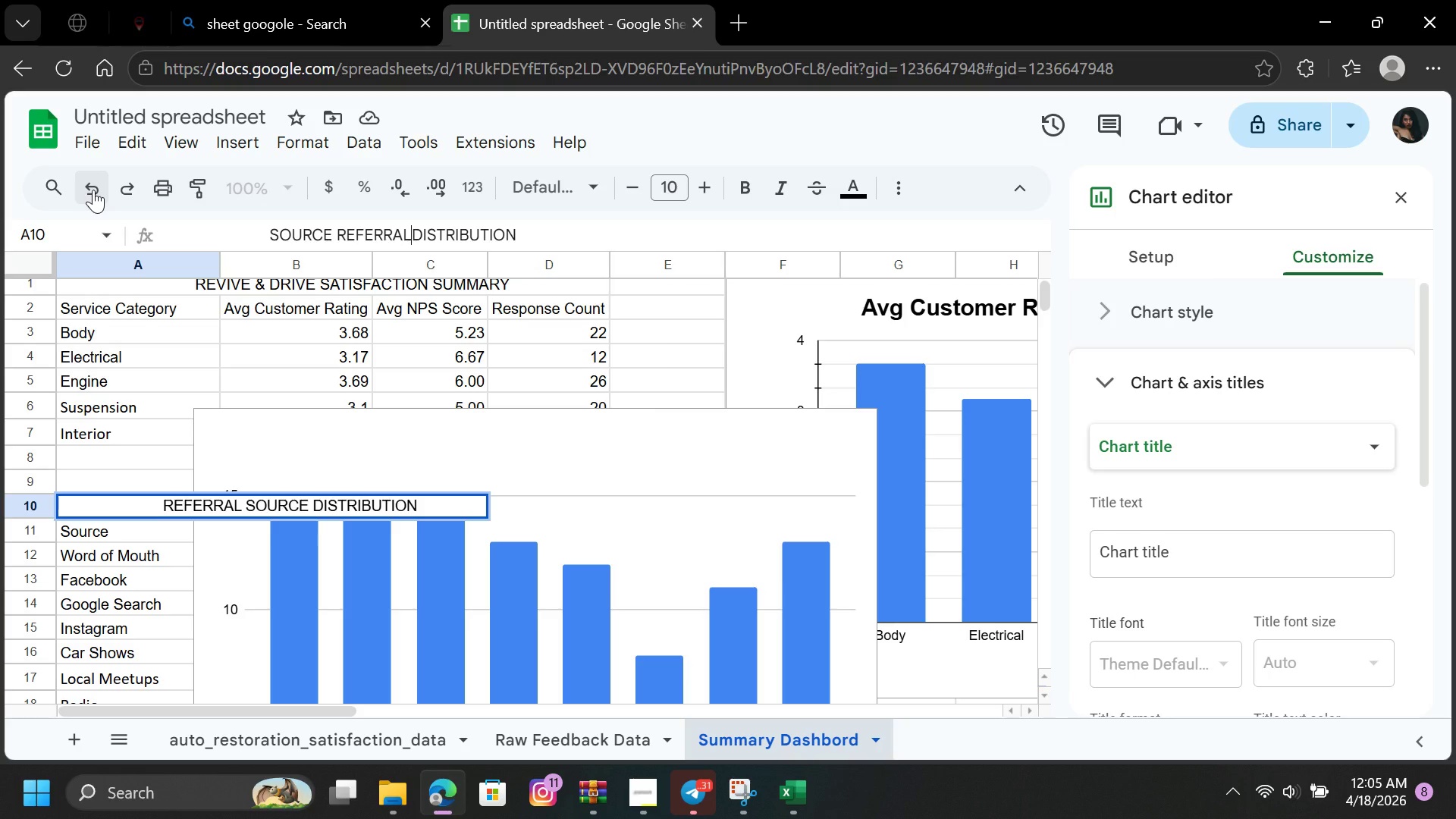 
left_click([306, 504])
 